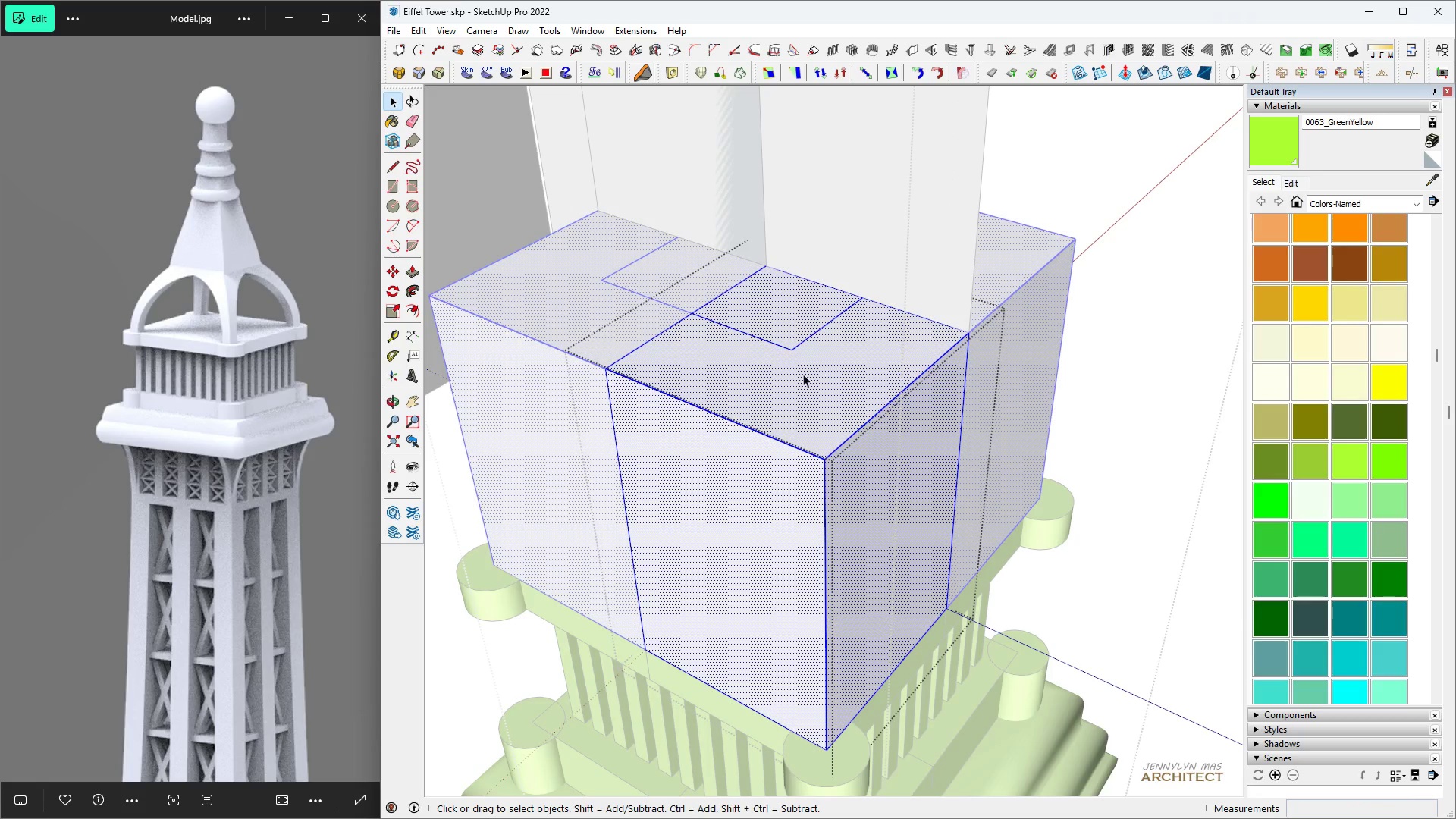 
type(hhhhhh l)
 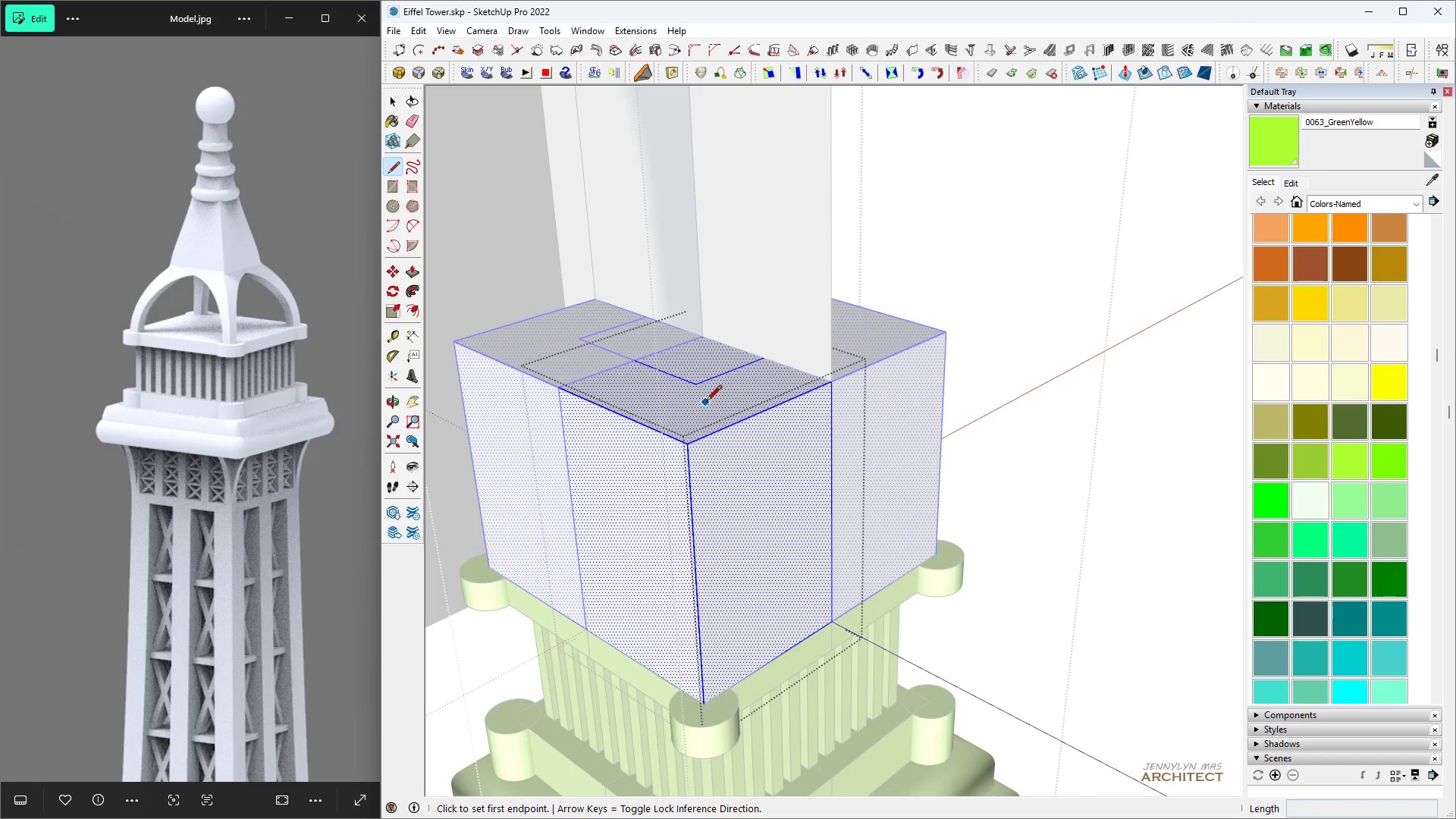 
scroll: coordinate [752, 374], scroll_direction: down, amount: 4.0
 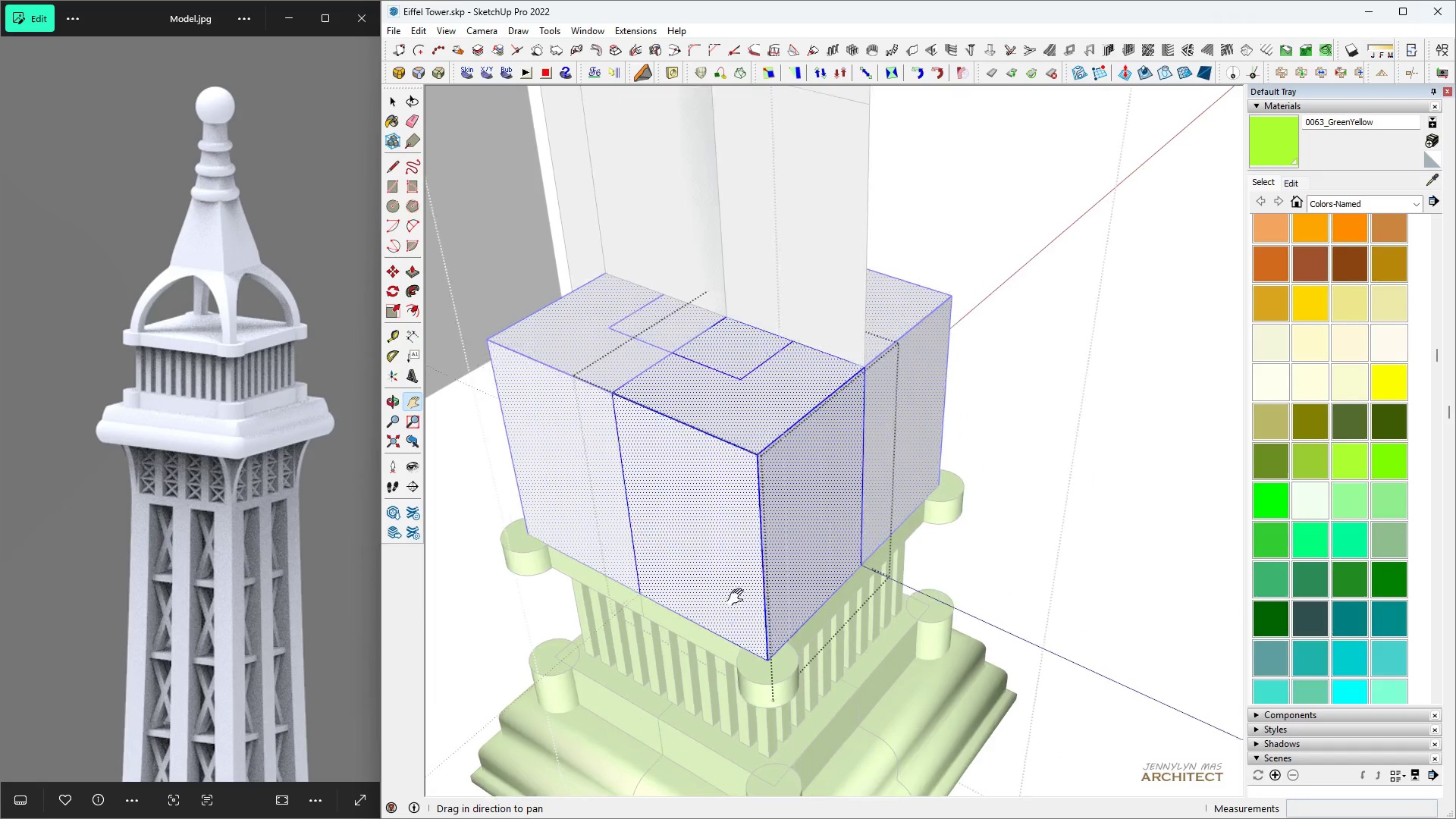 
scroll: coordinate [756, 557], scroll_direction: up, amount: 1.0
 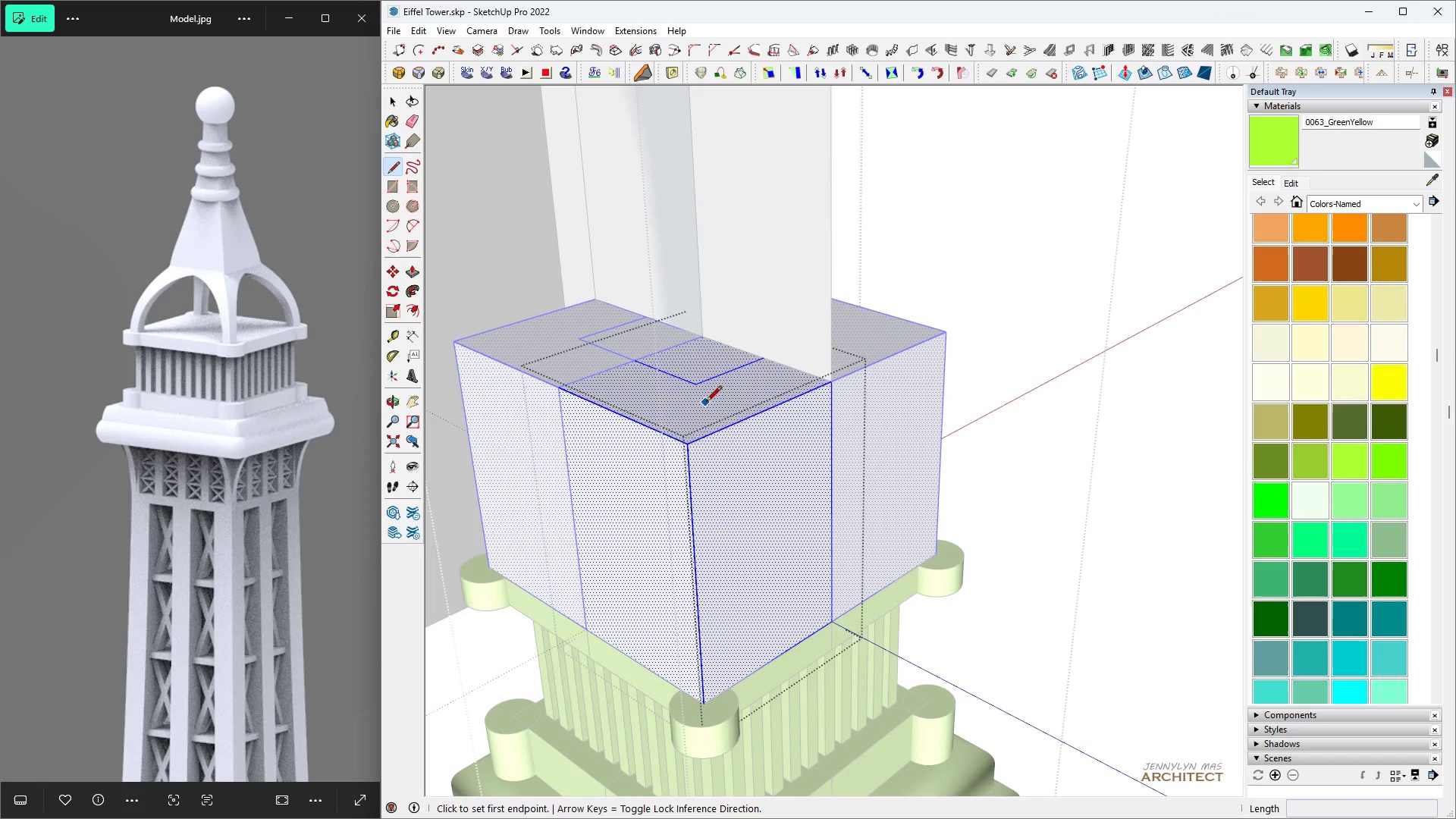 
left_click([695, 387])
 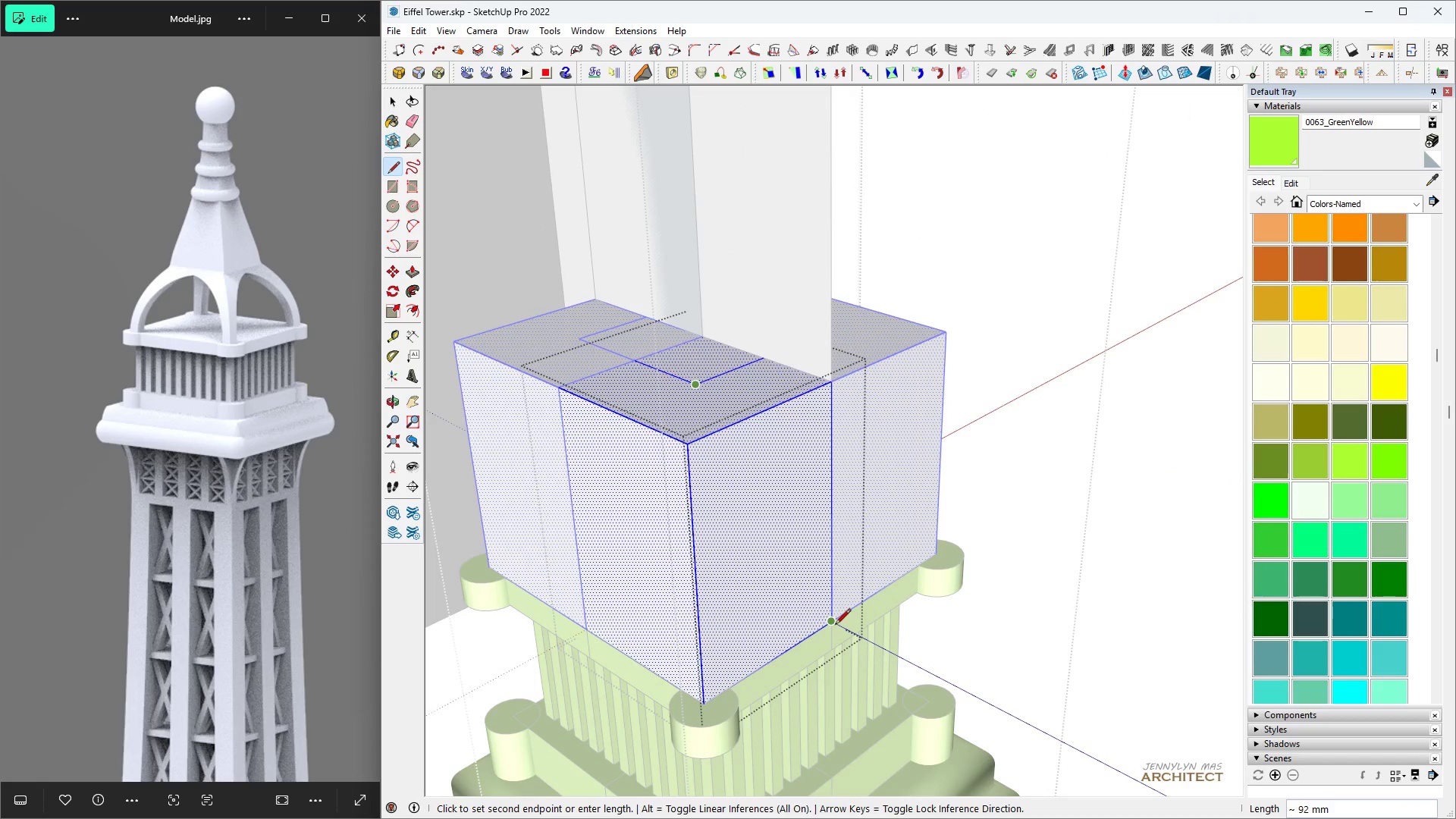 
left_click([835, 626])
 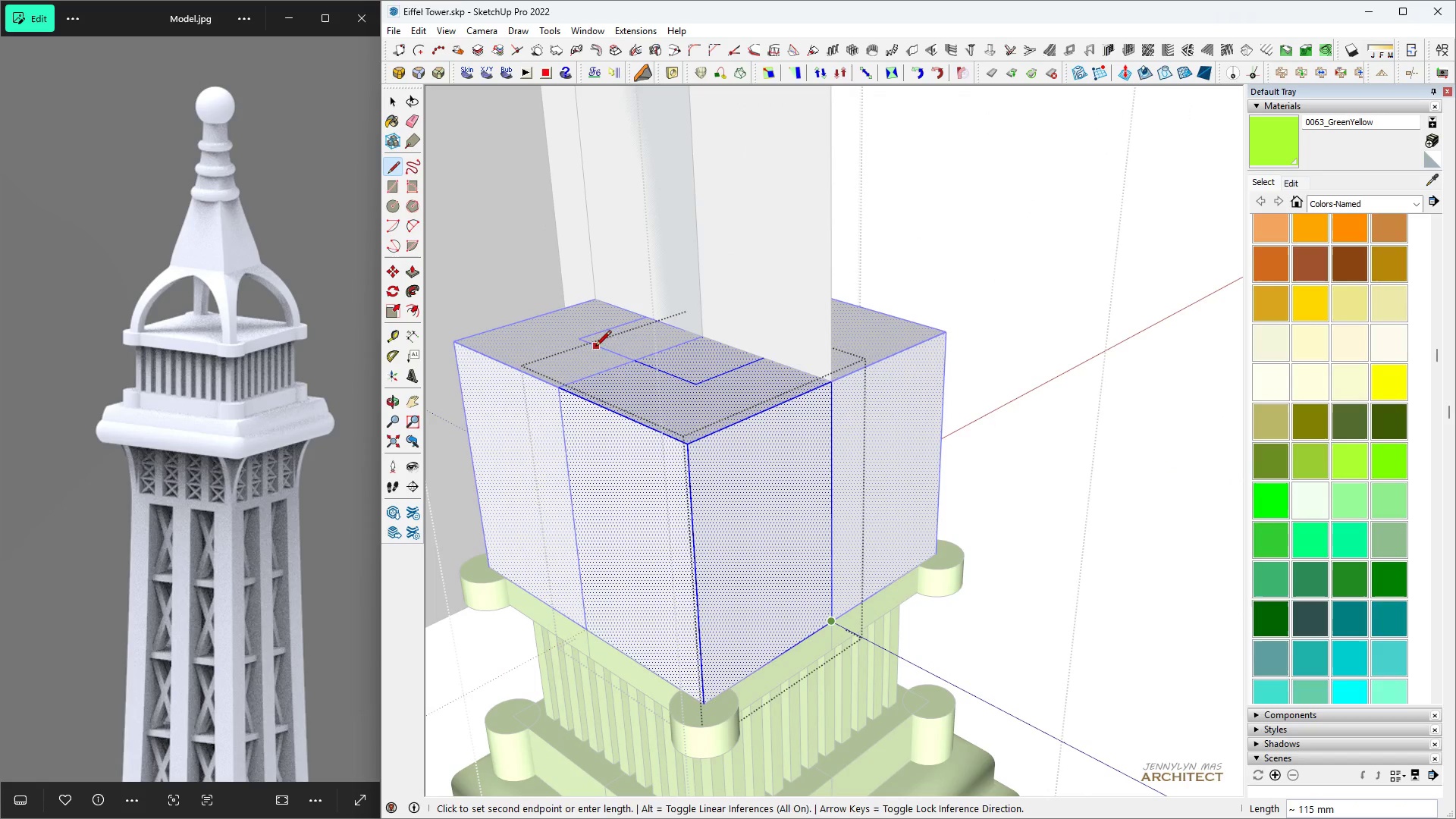 
type(ll)
 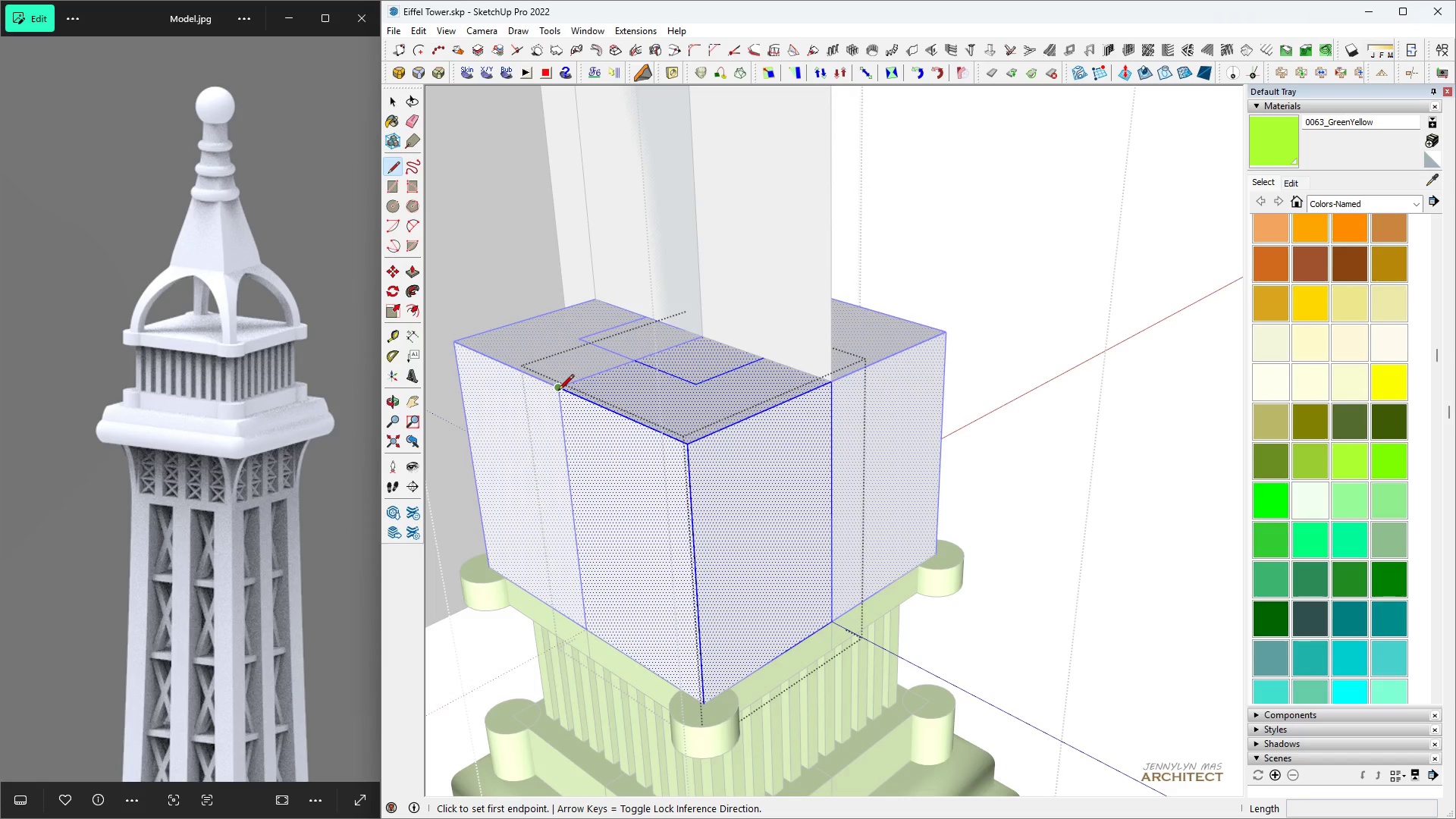 
left_click([558, 391])
 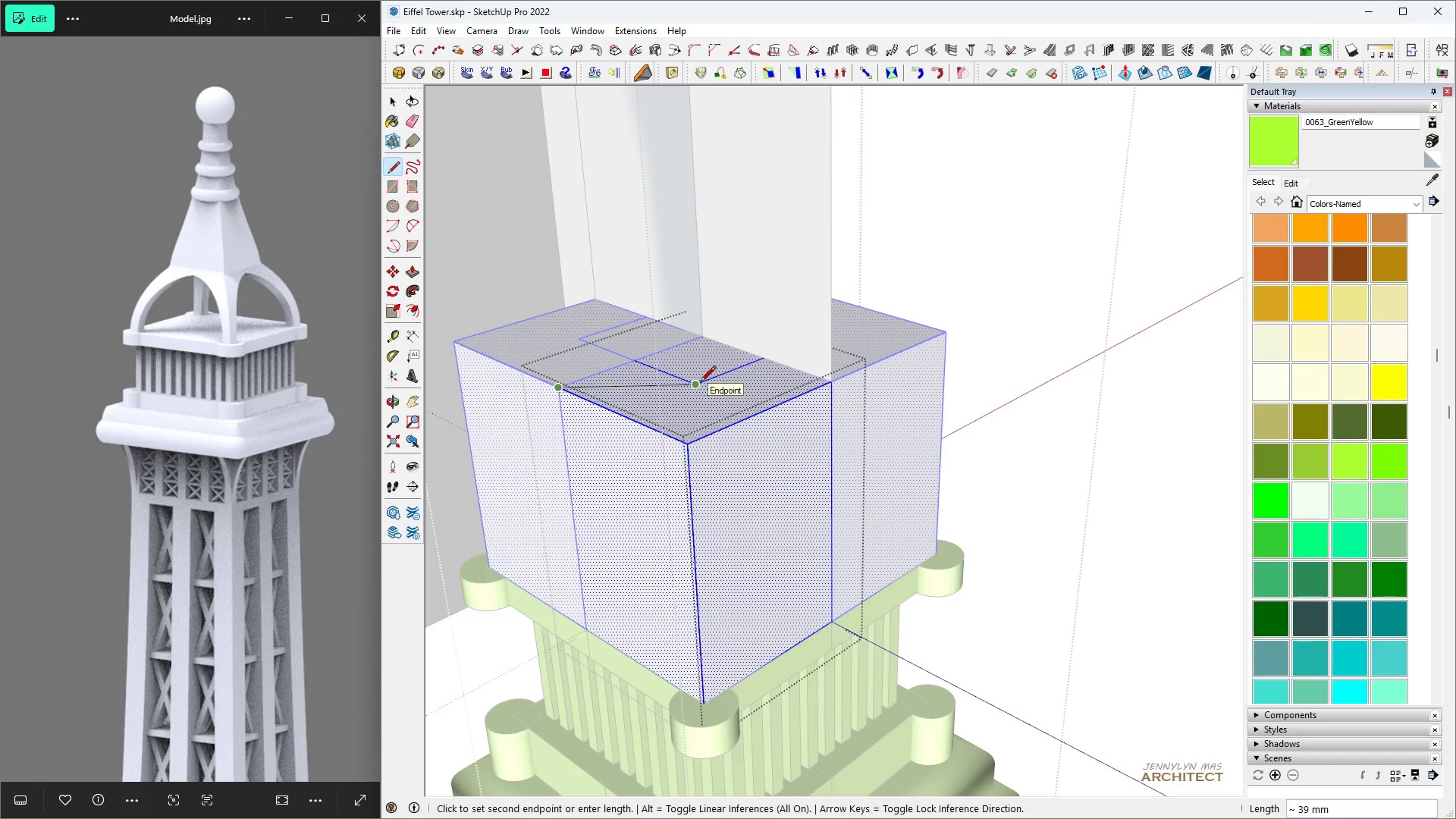 
key(Space)
 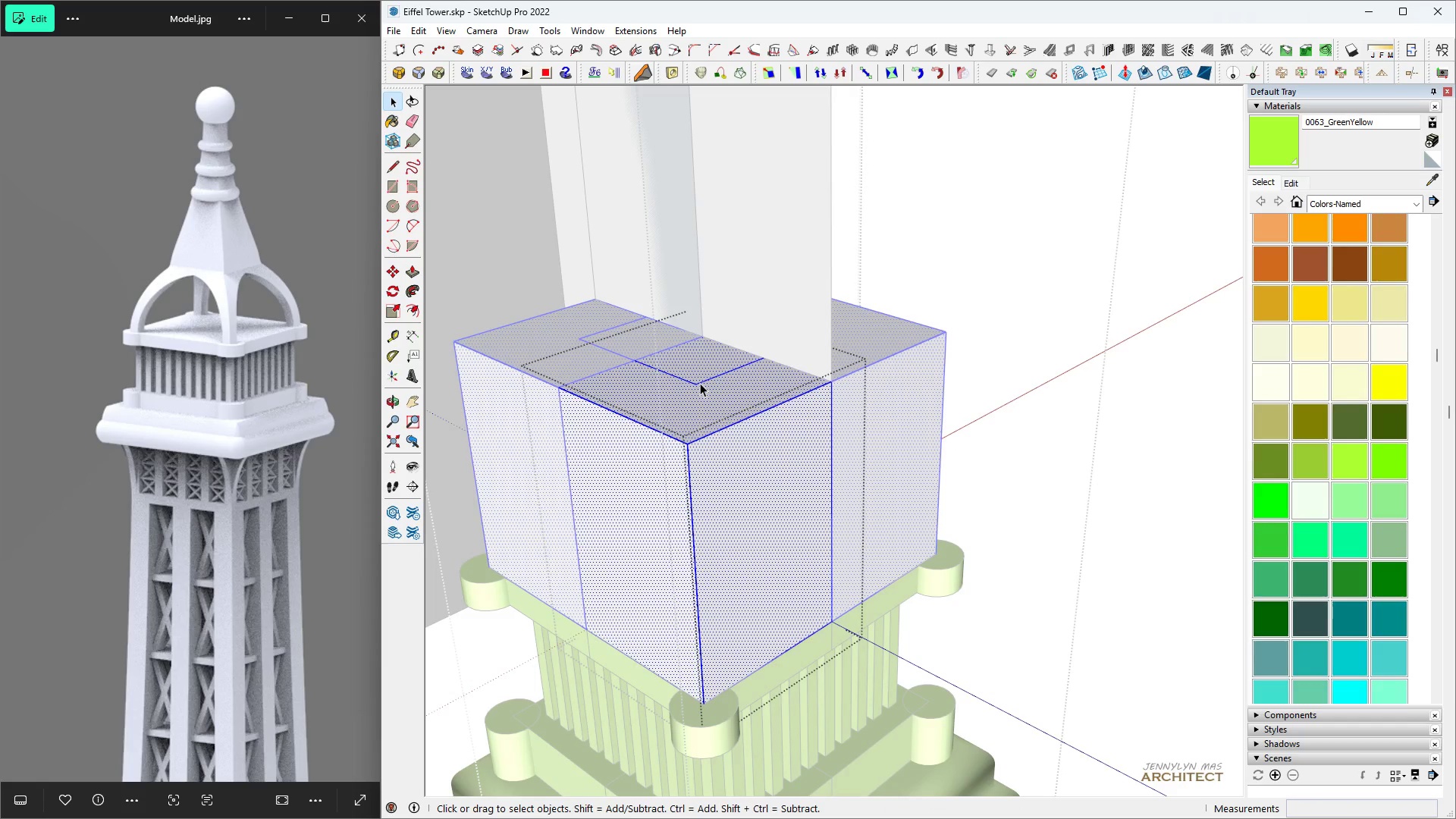 
key(Control+Z)
 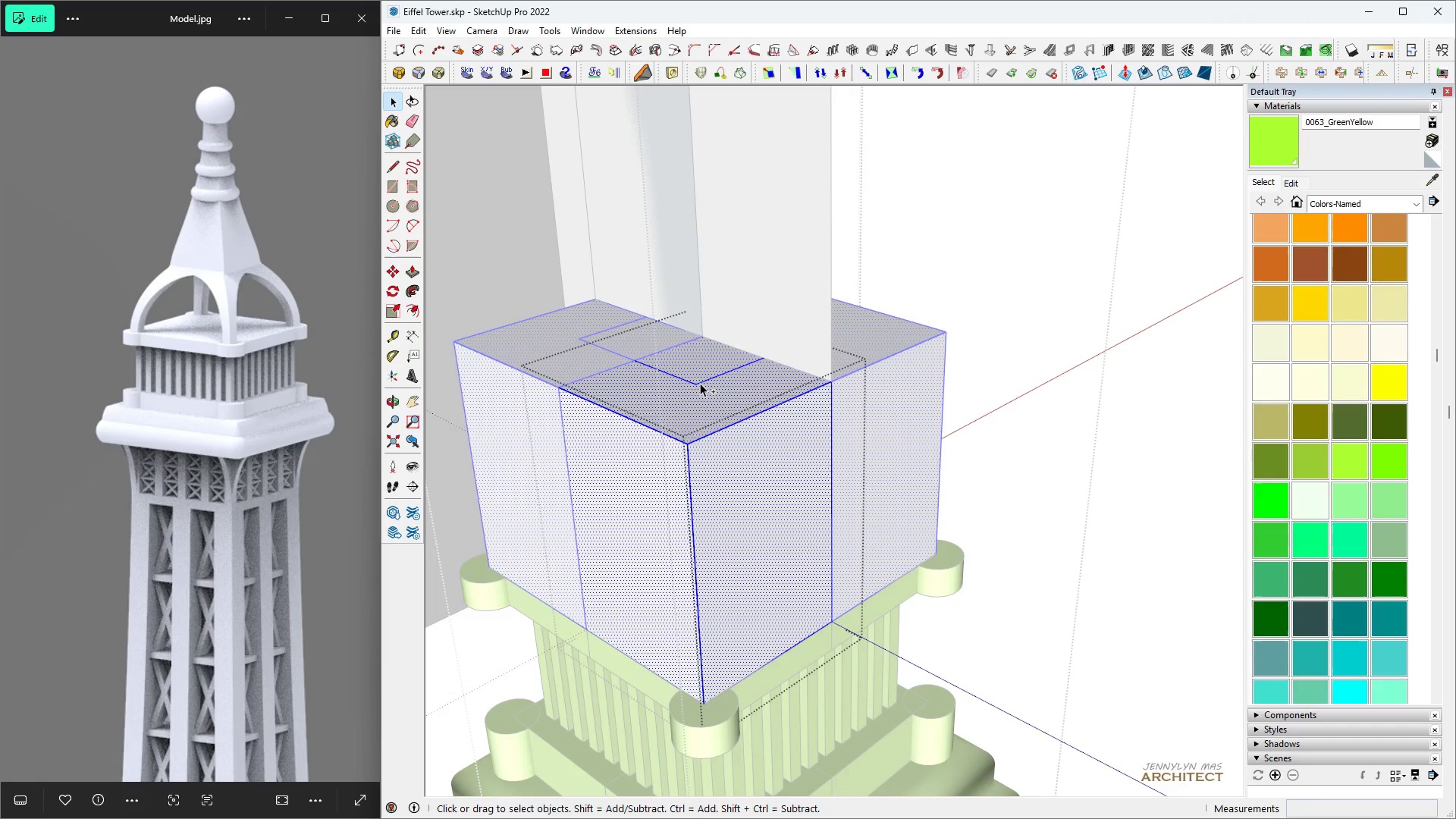 
key(Control+Z)
 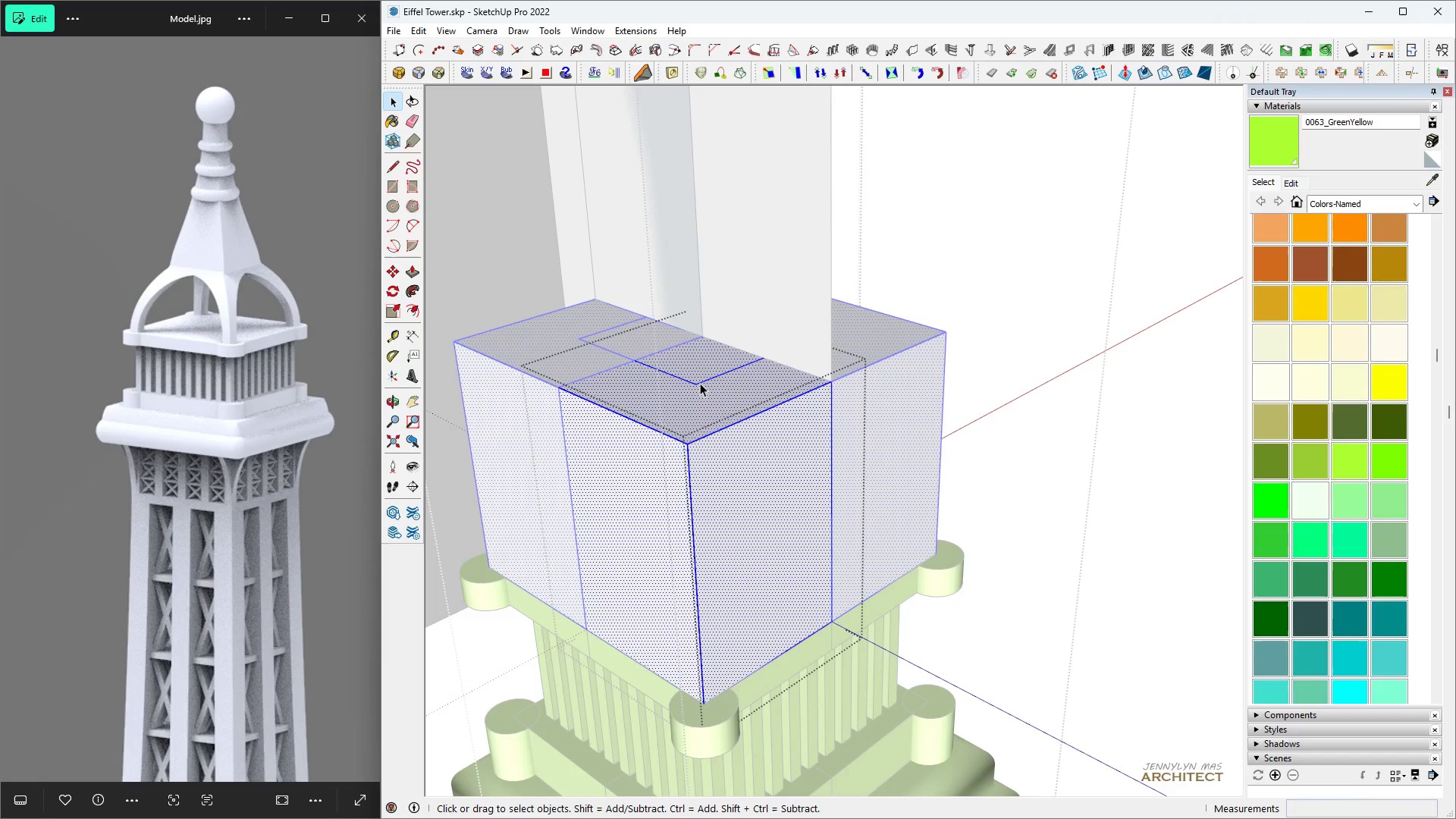 
key(Space)
 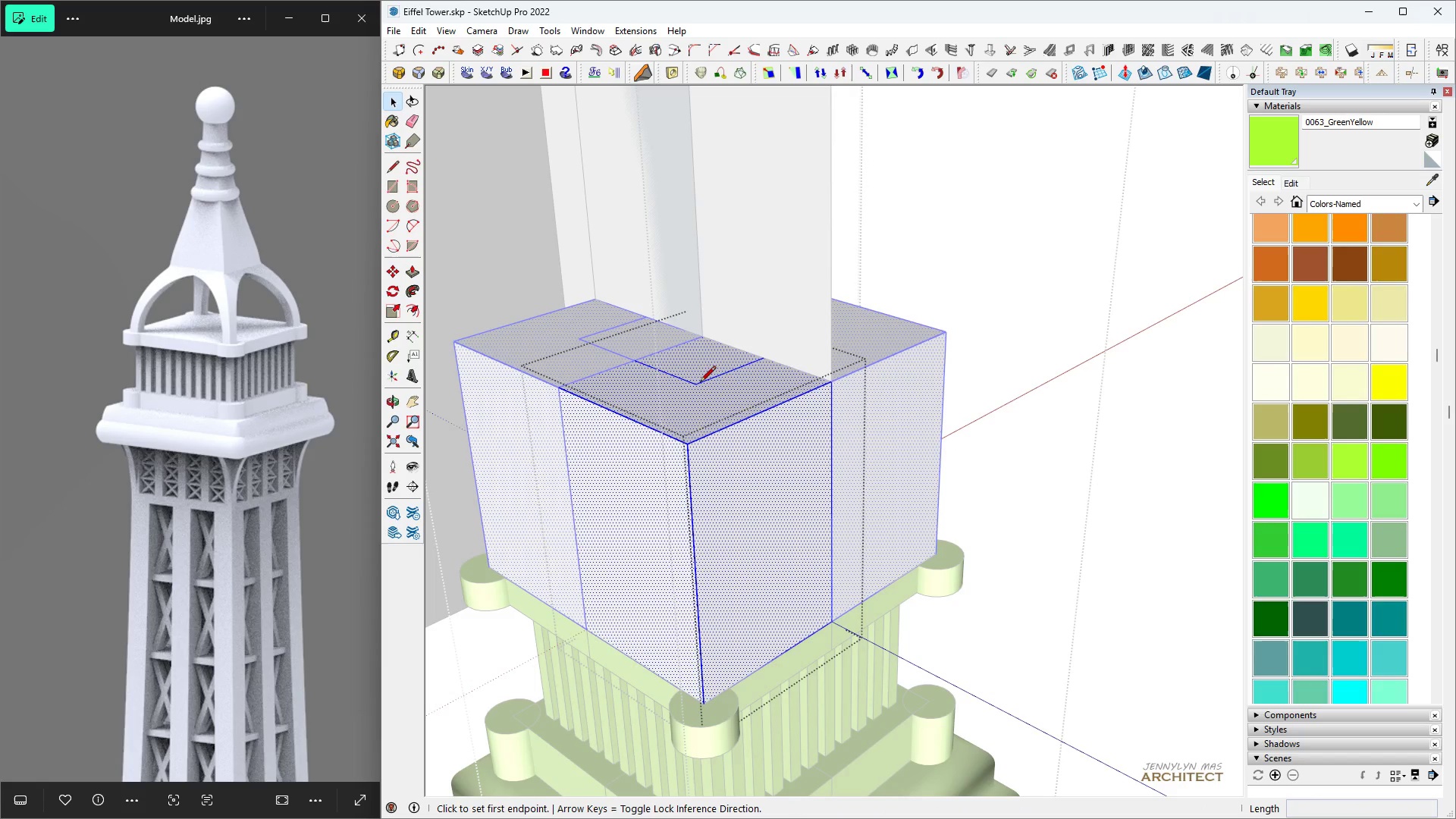 
key(L)
 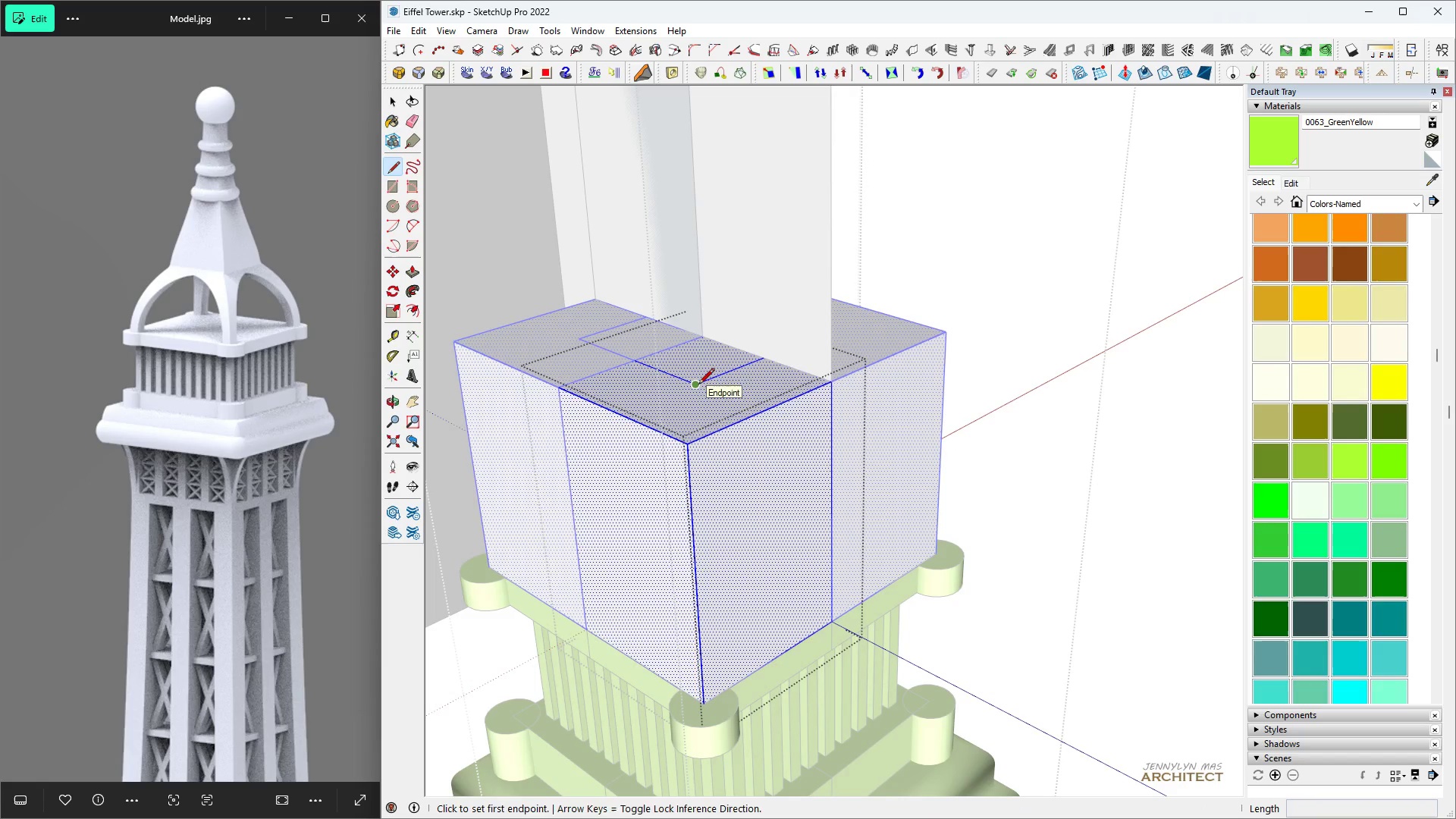 
left_click([698, 385])
 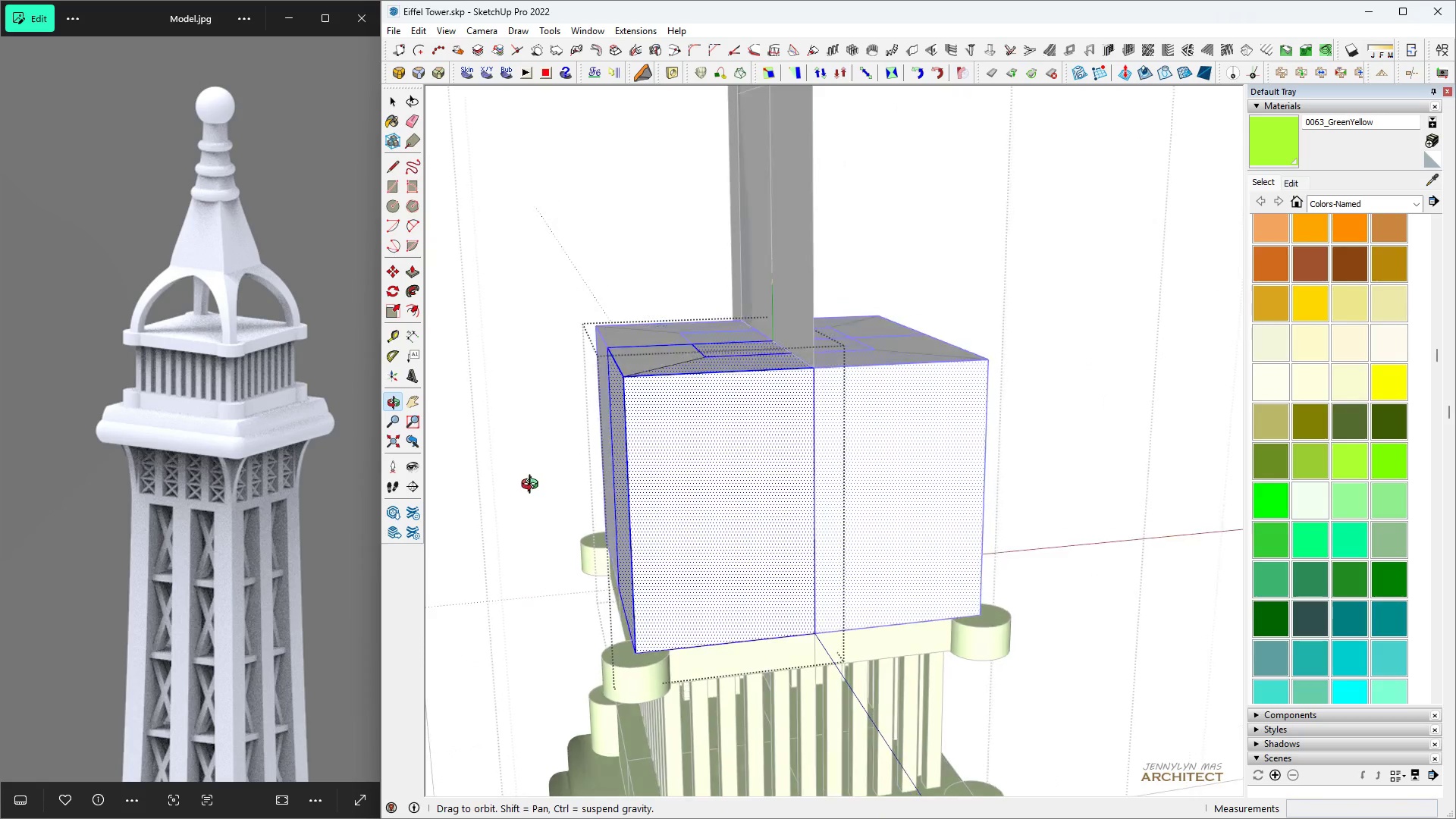 
key(Space)
 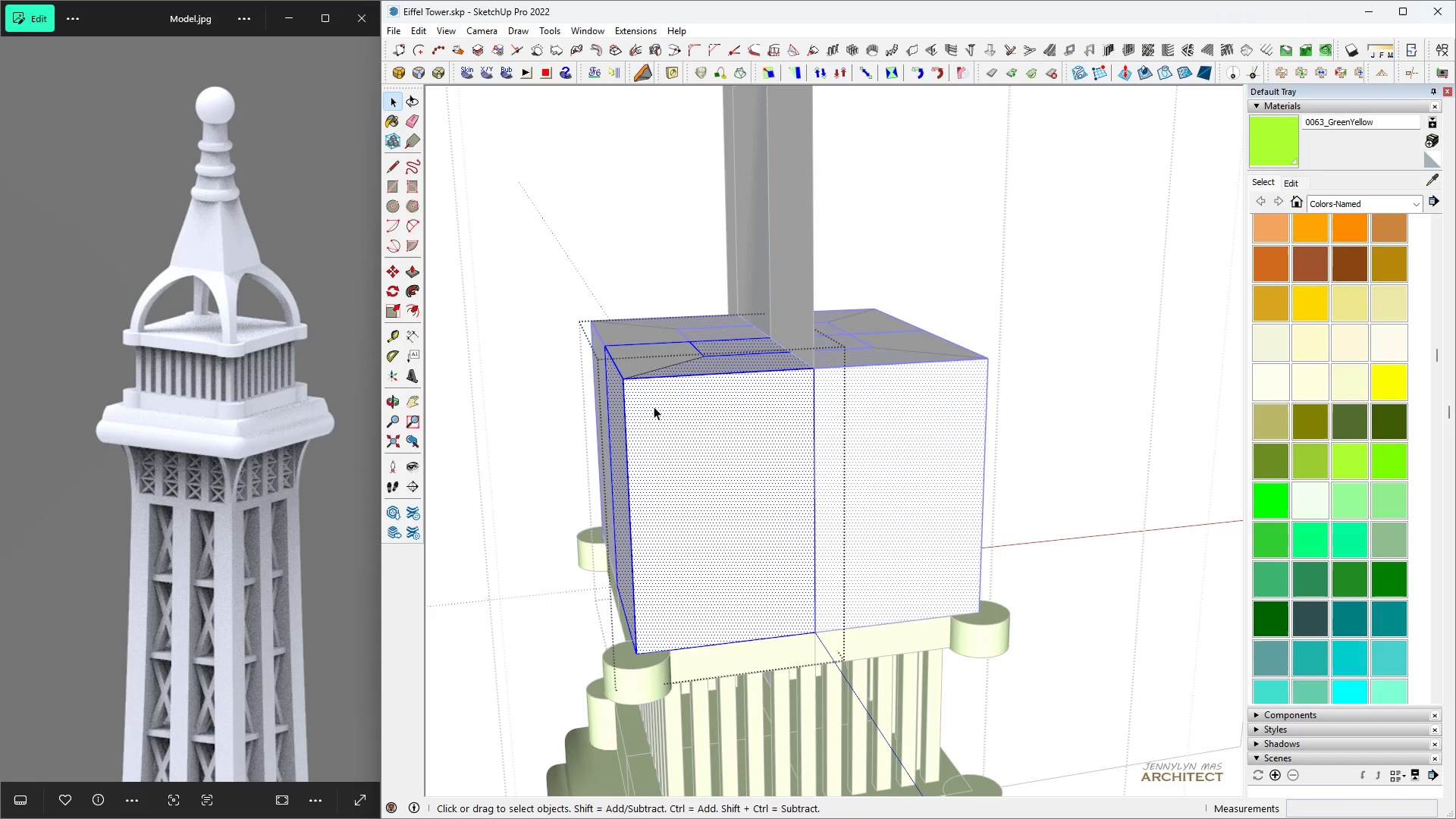 
key(L)
 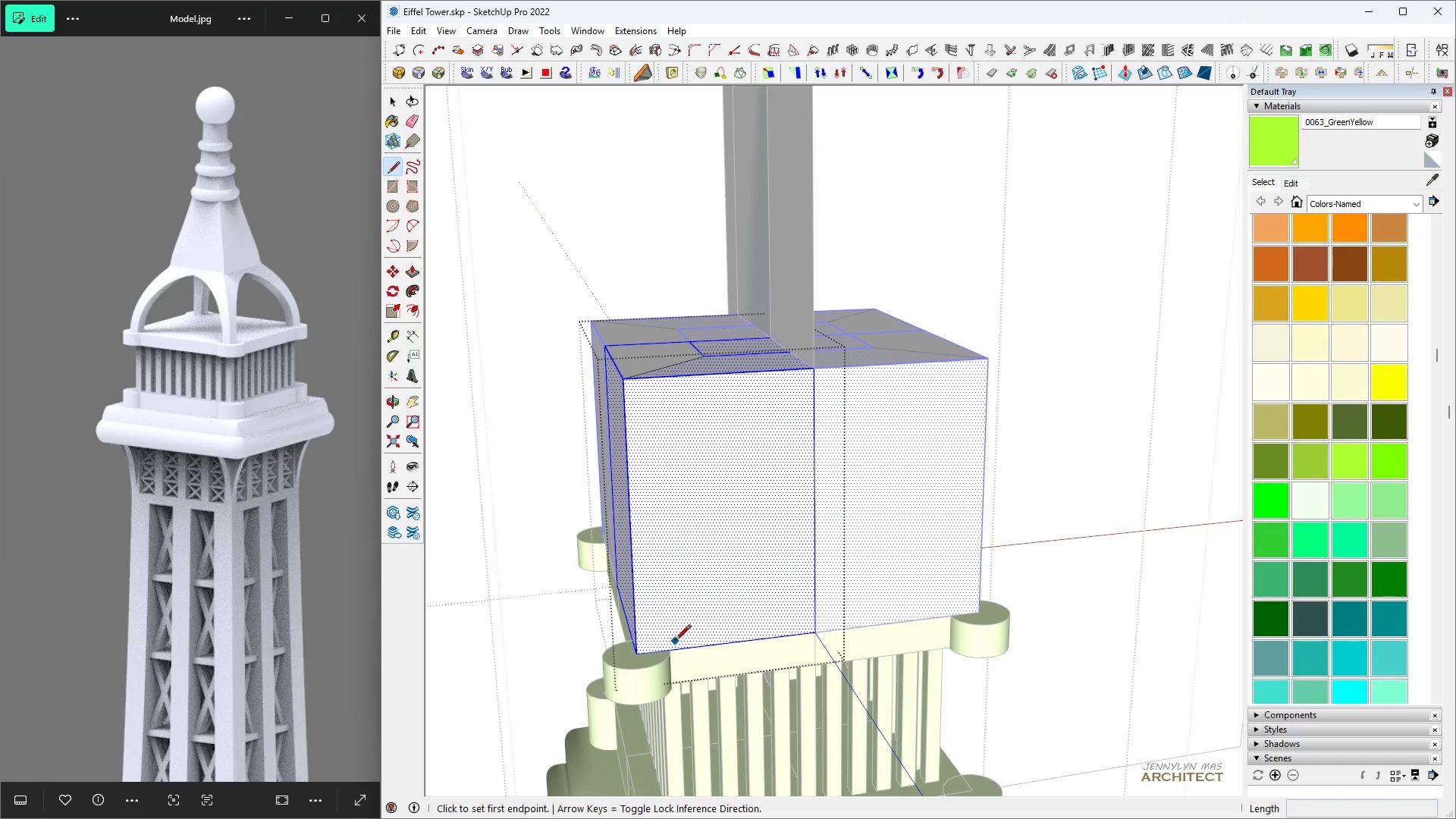 
left_click([670, 650])
 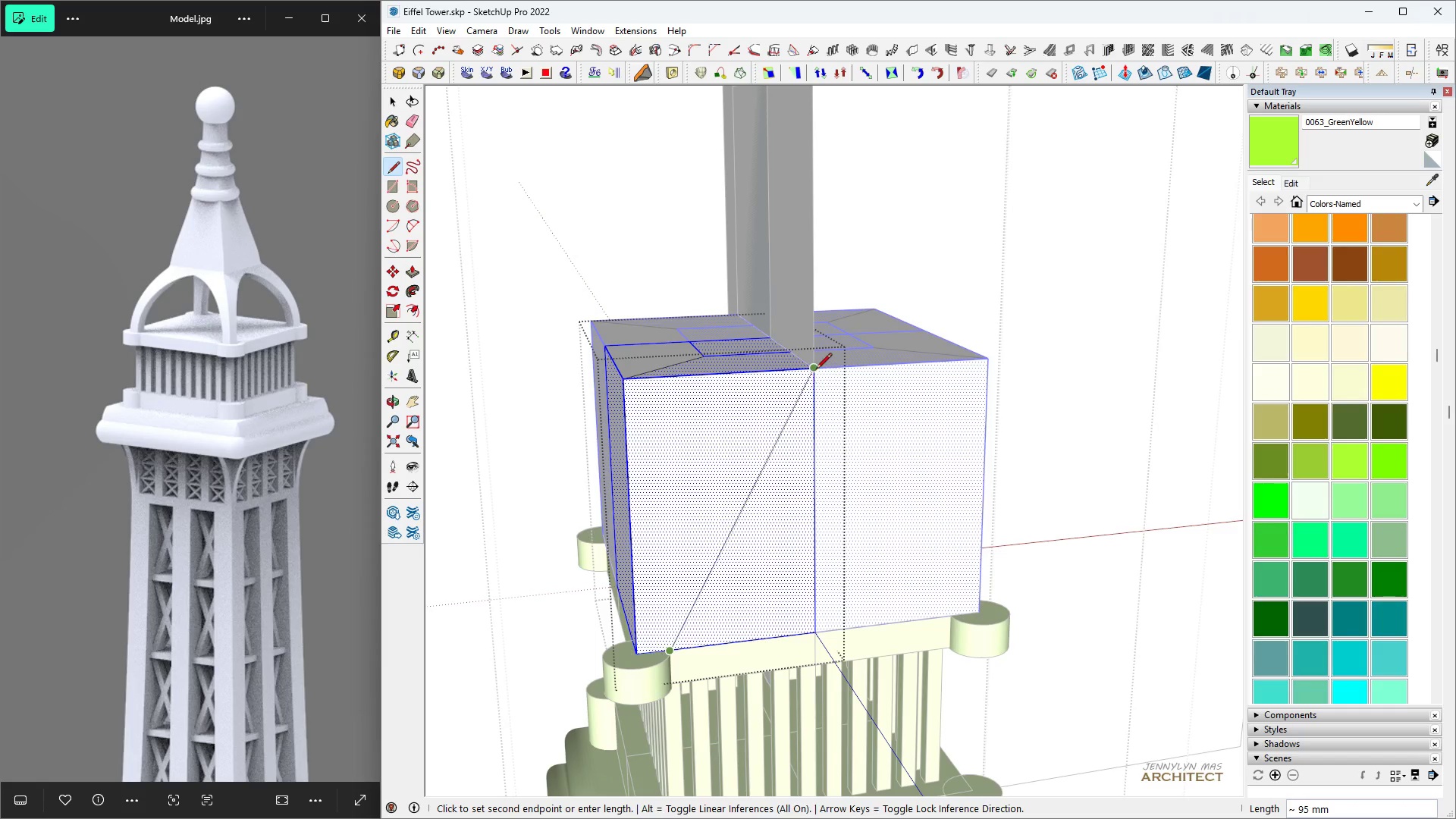 
left_click([816, 370])
 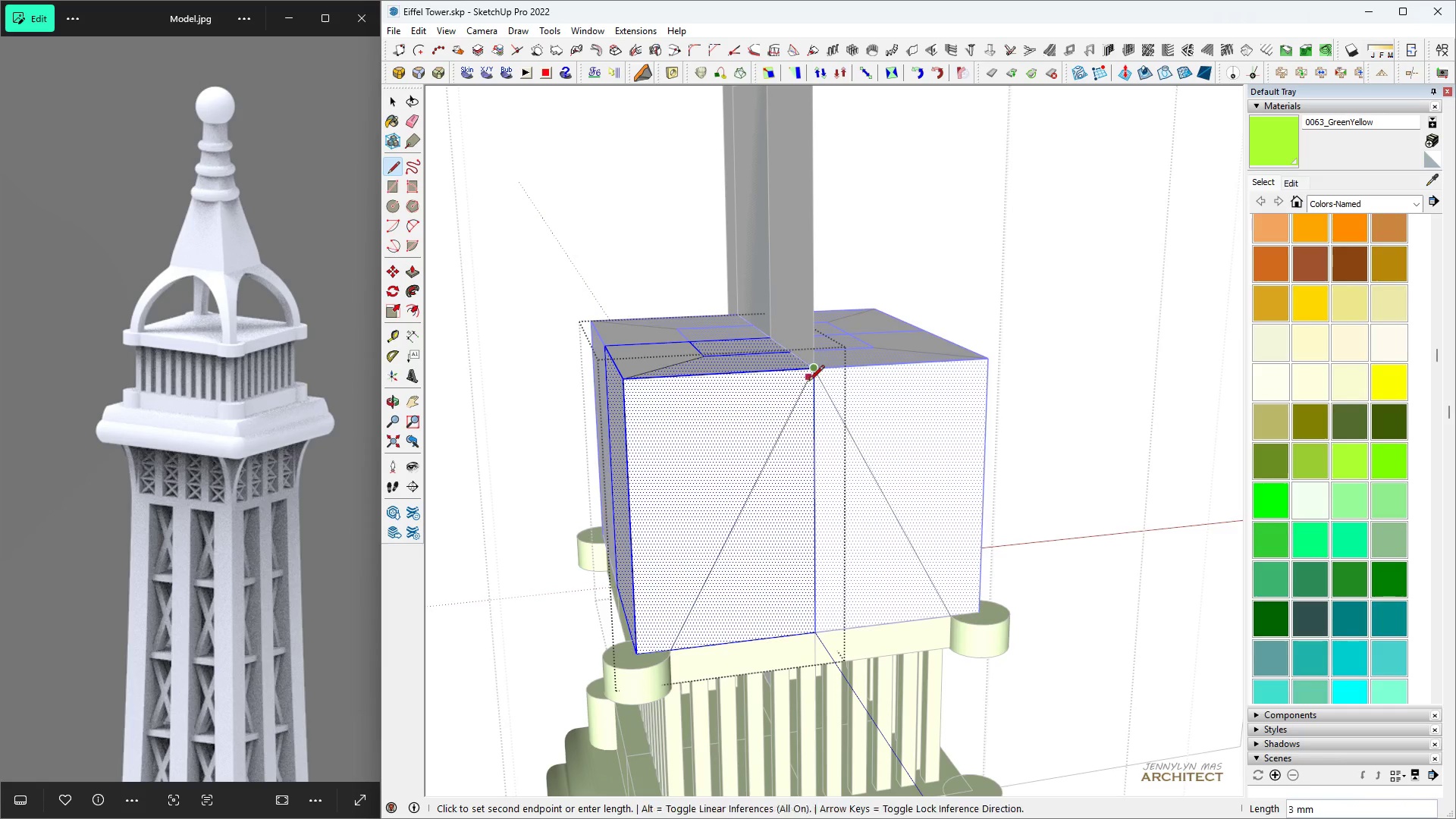 
key(Space)
 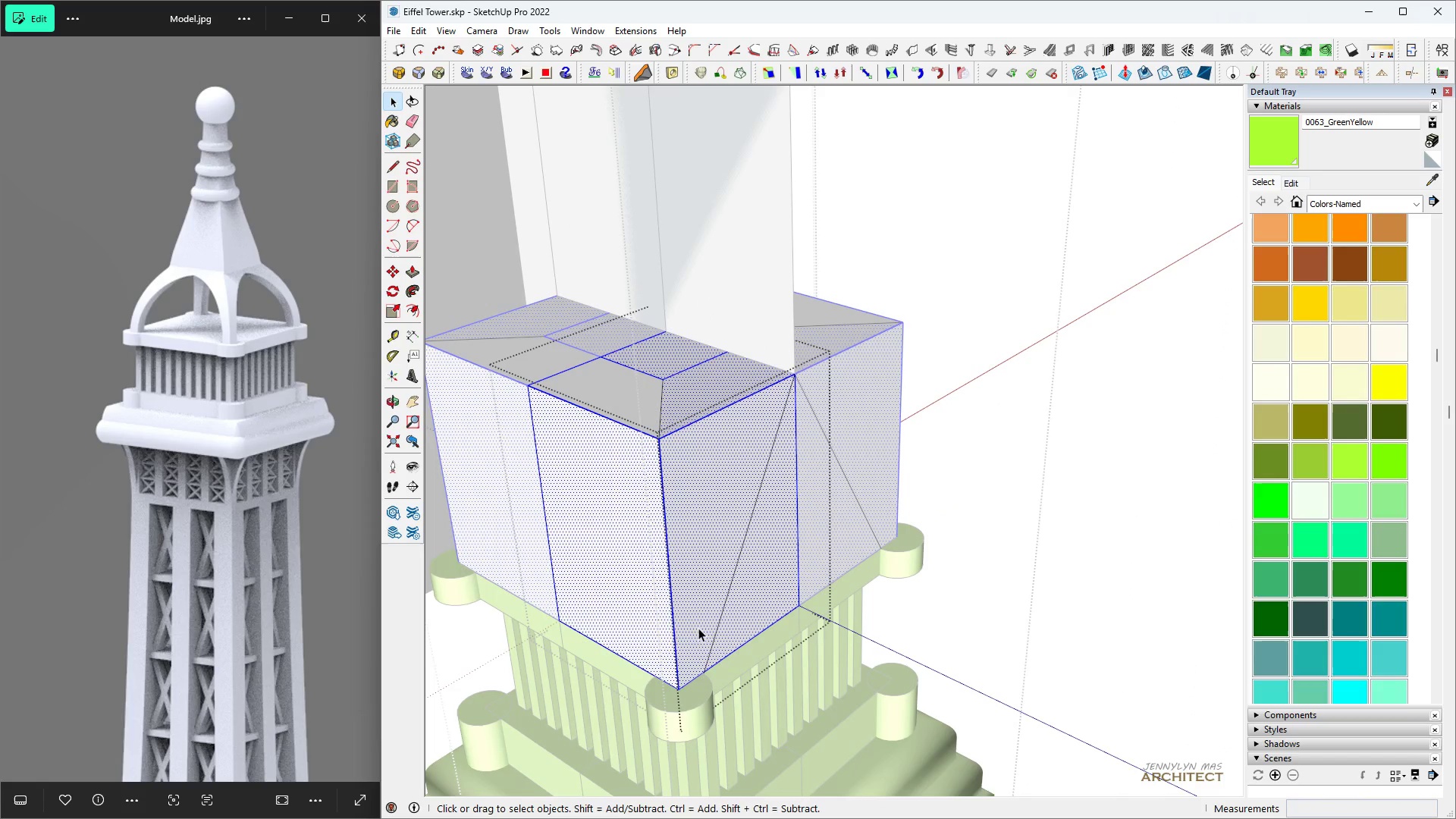 
key(L)
 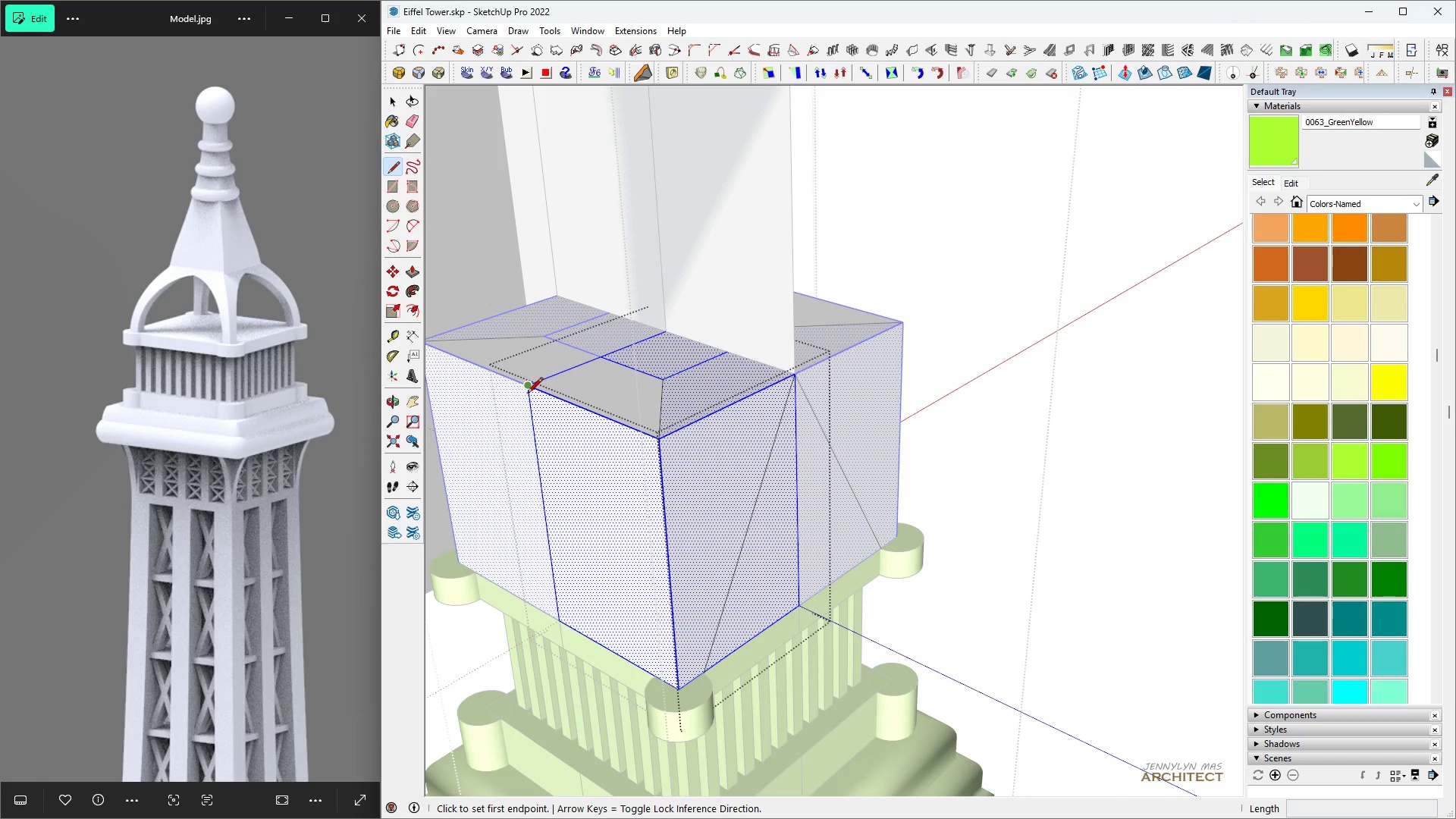 
left_click([527, 394])
 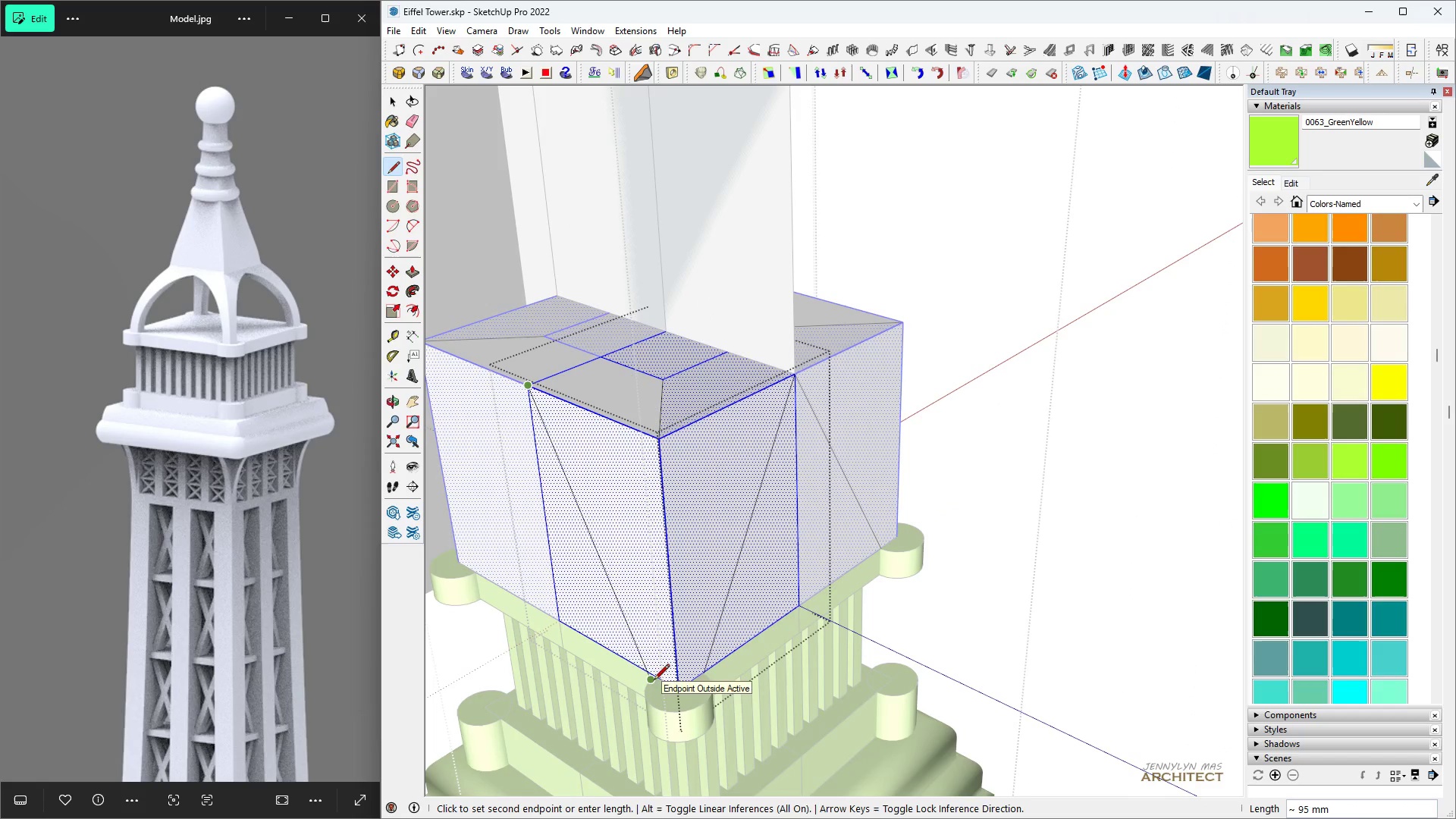 
scroll: coordinate [660, 676], scroll_direction: up, amount: 5.0
 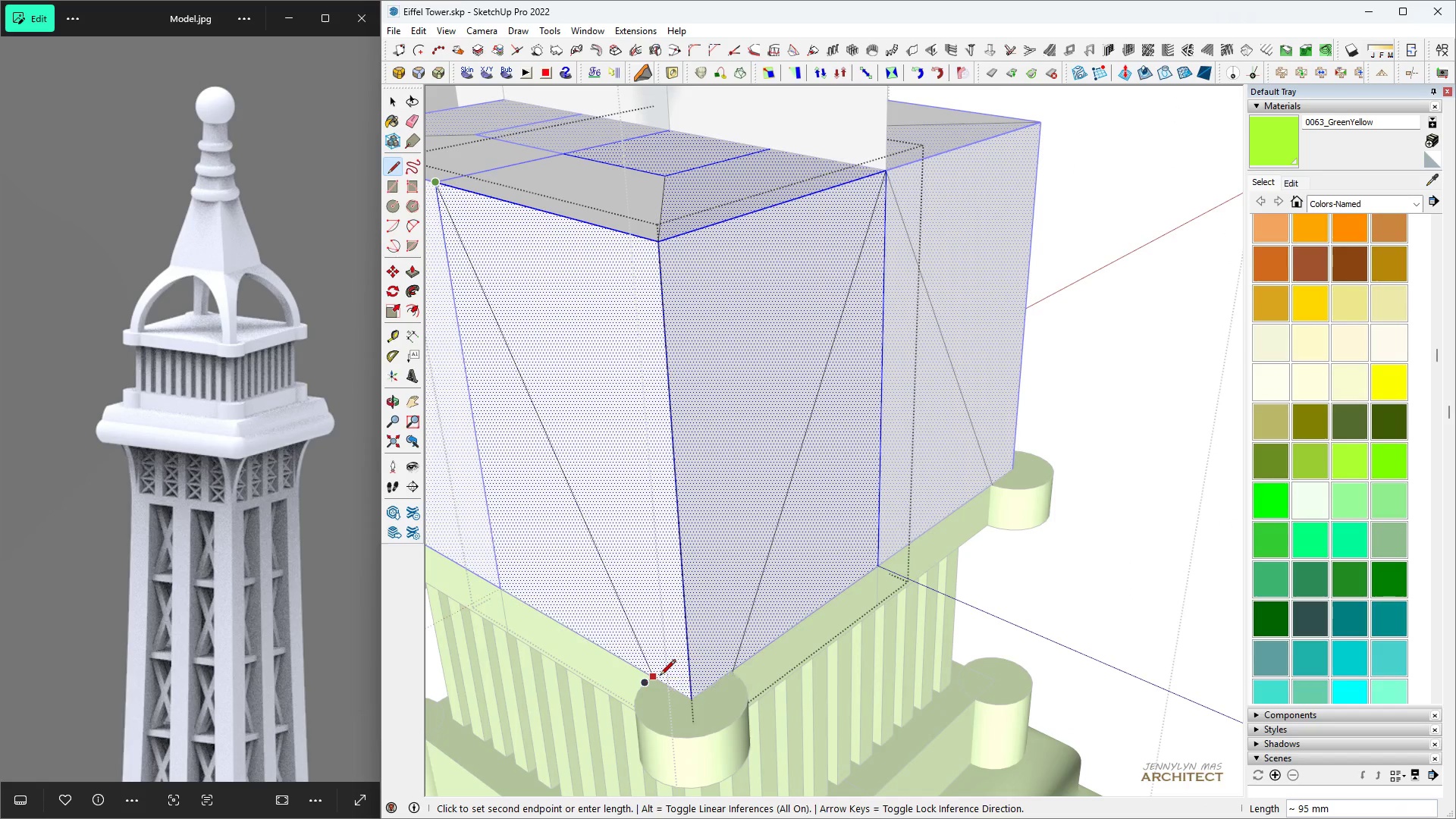 
left_click([660, 676])
 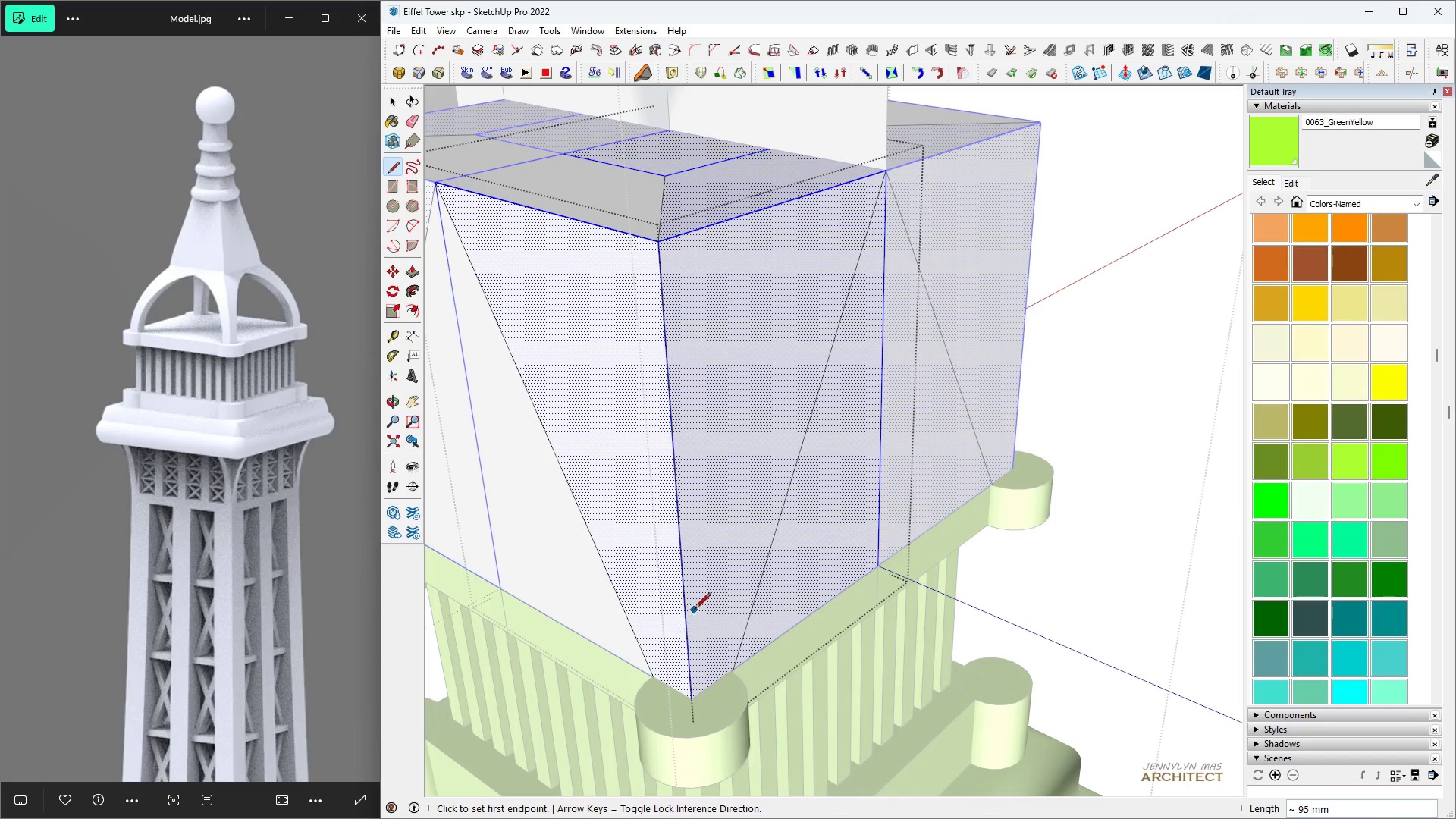 
scroll: coordinate [696, 609], scroll_direction: down, amount: 3.0
 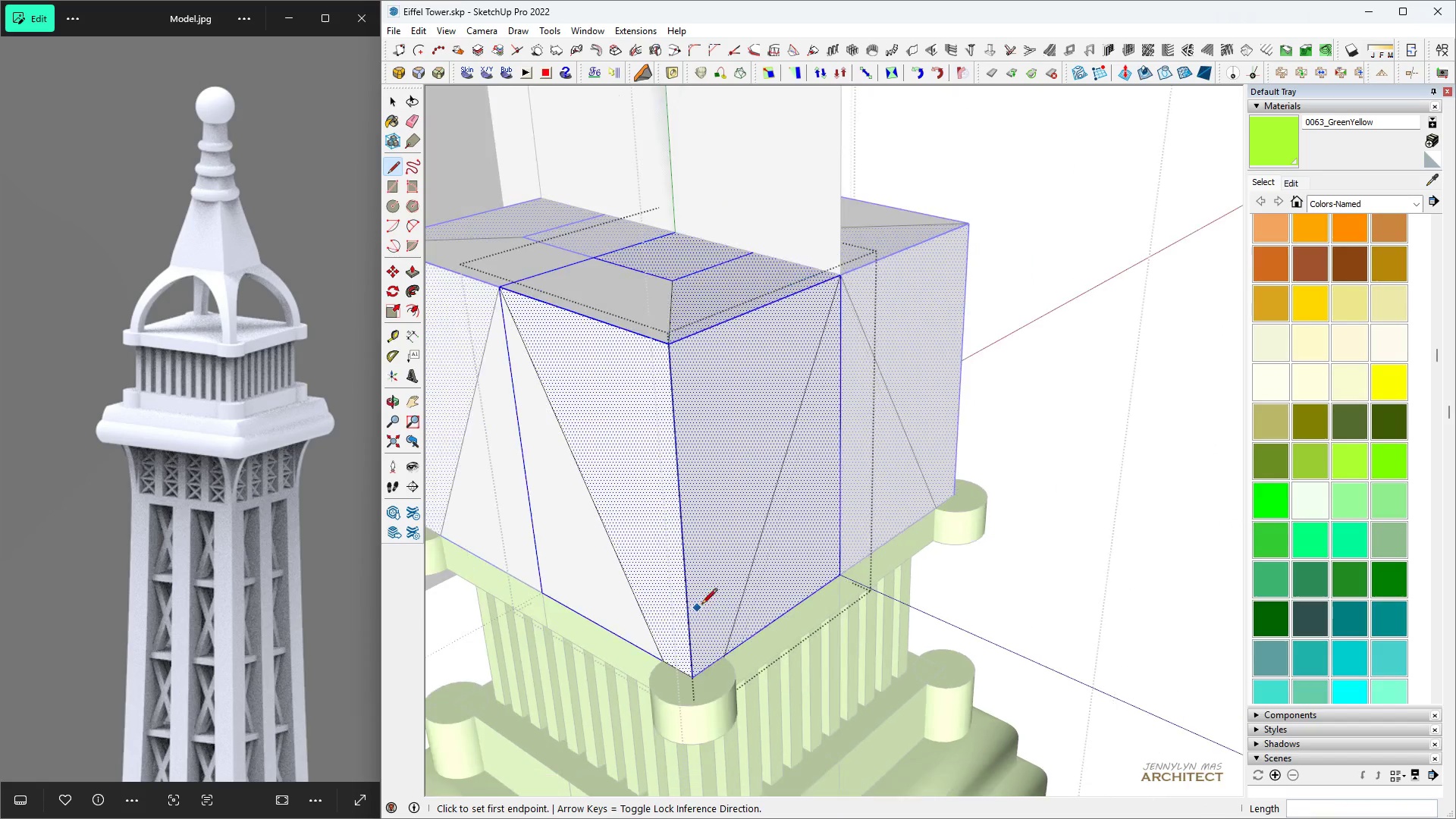 
key(Space)
 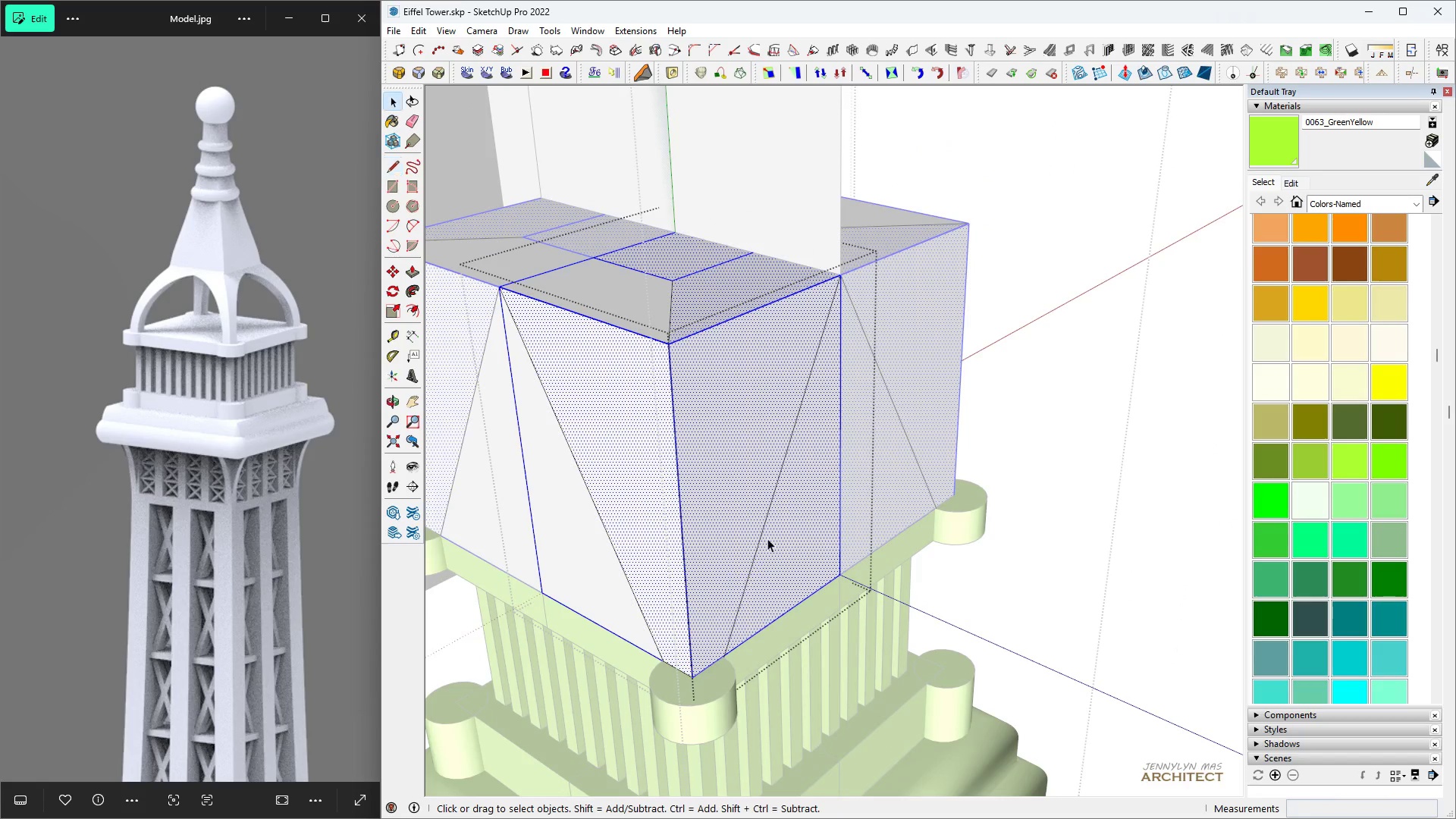 
left_click([767, 538])
 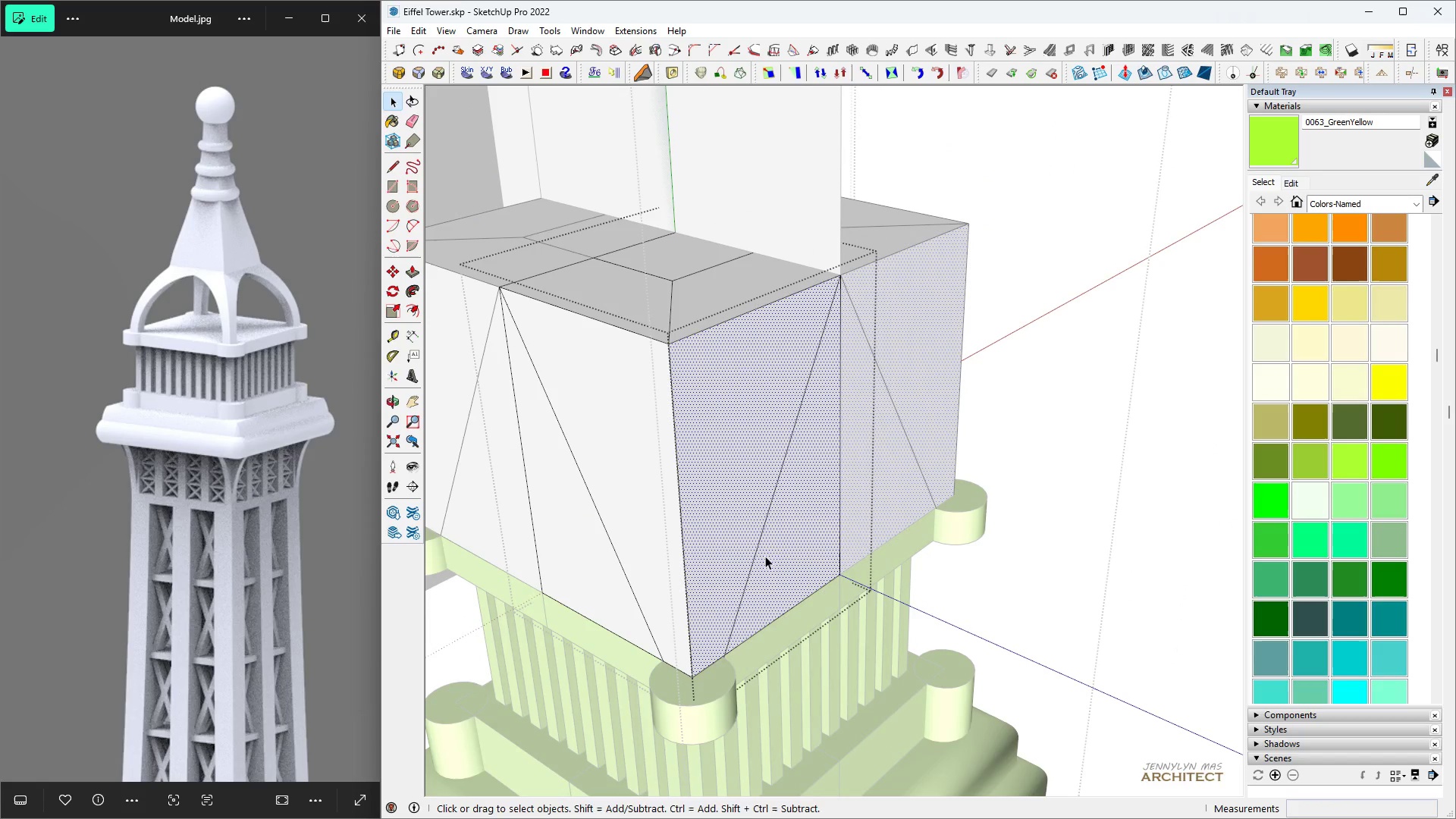 
key(E)
 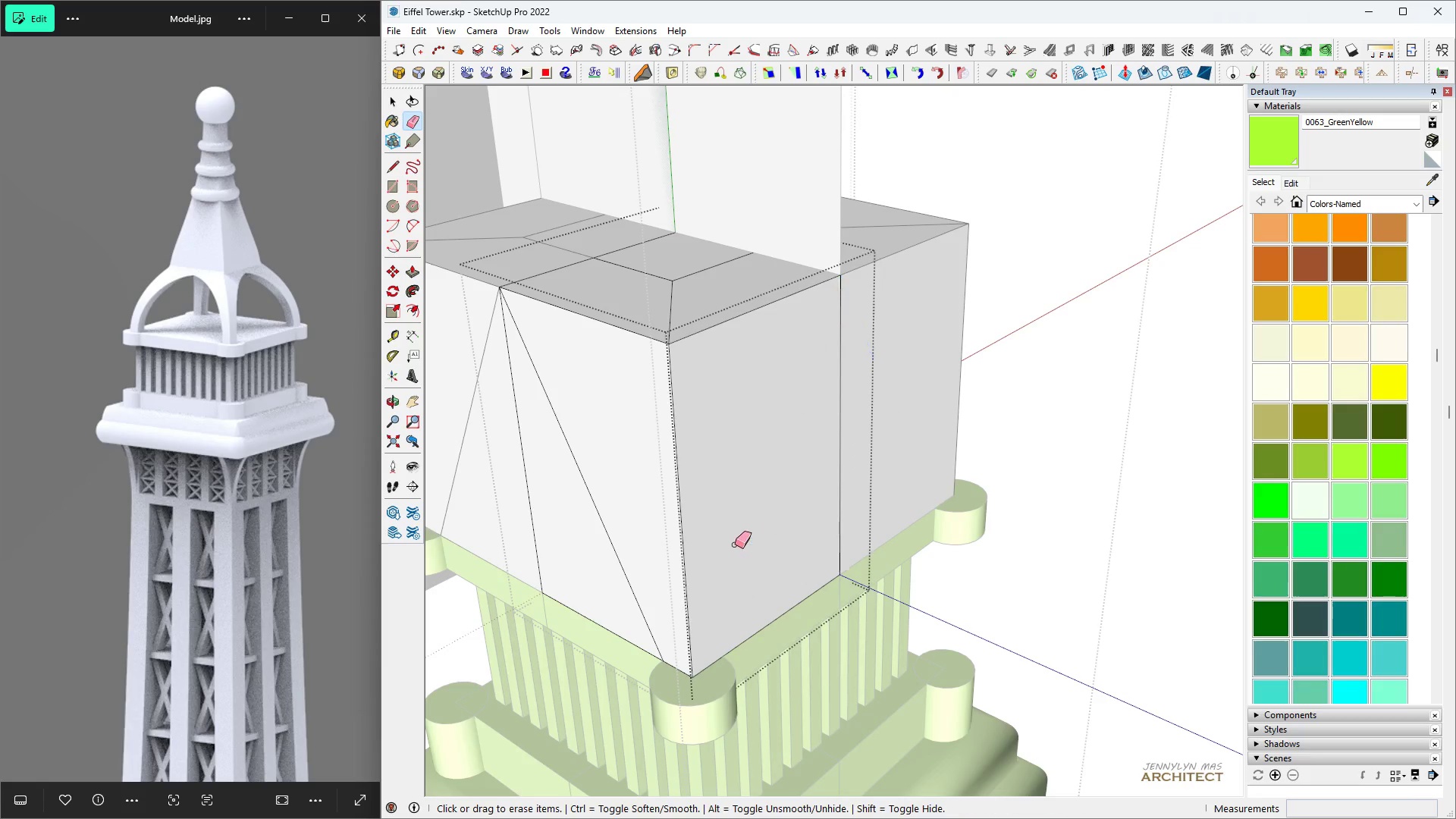 
key(Space)
 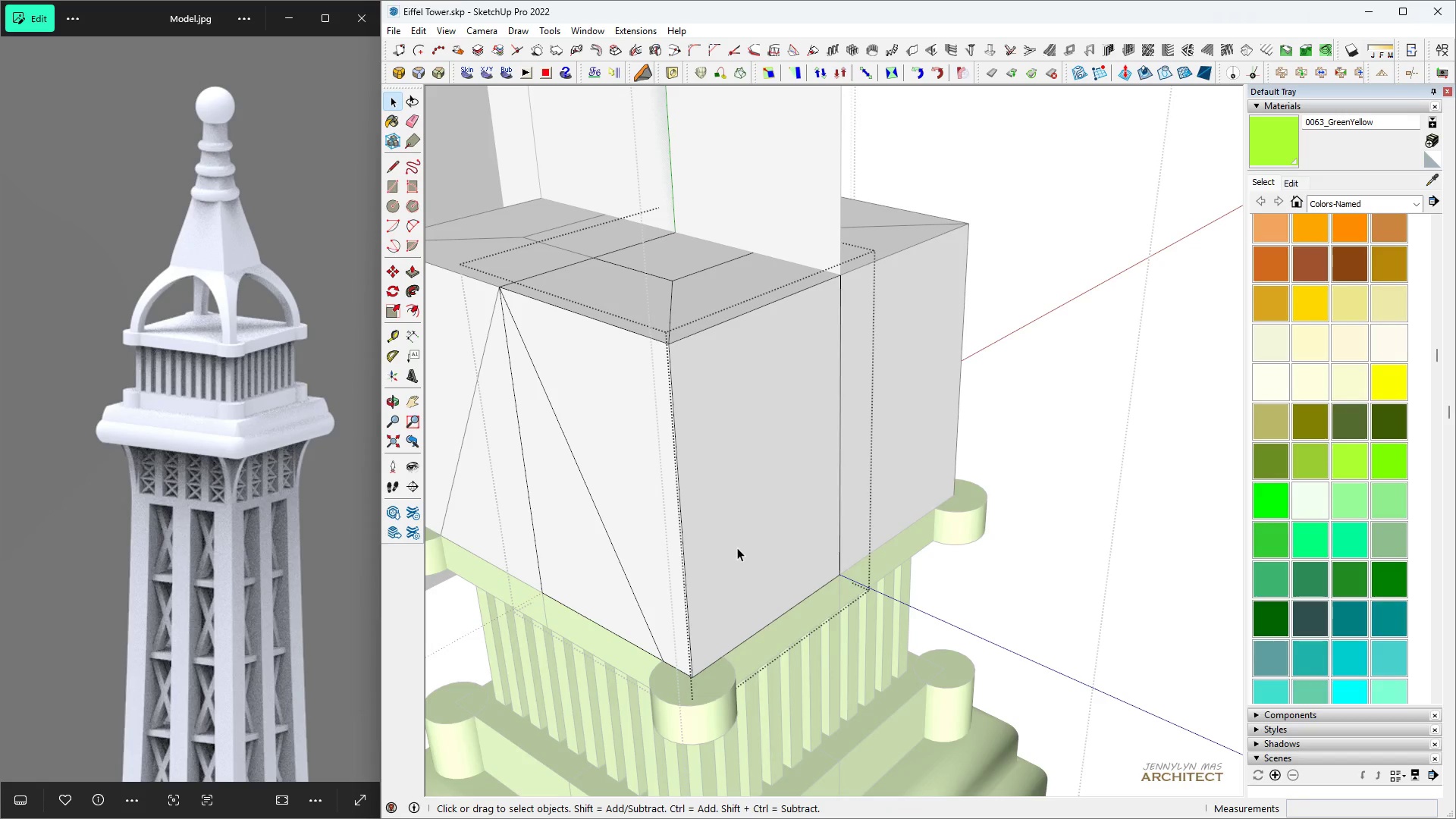 
double_click([737, 548])
 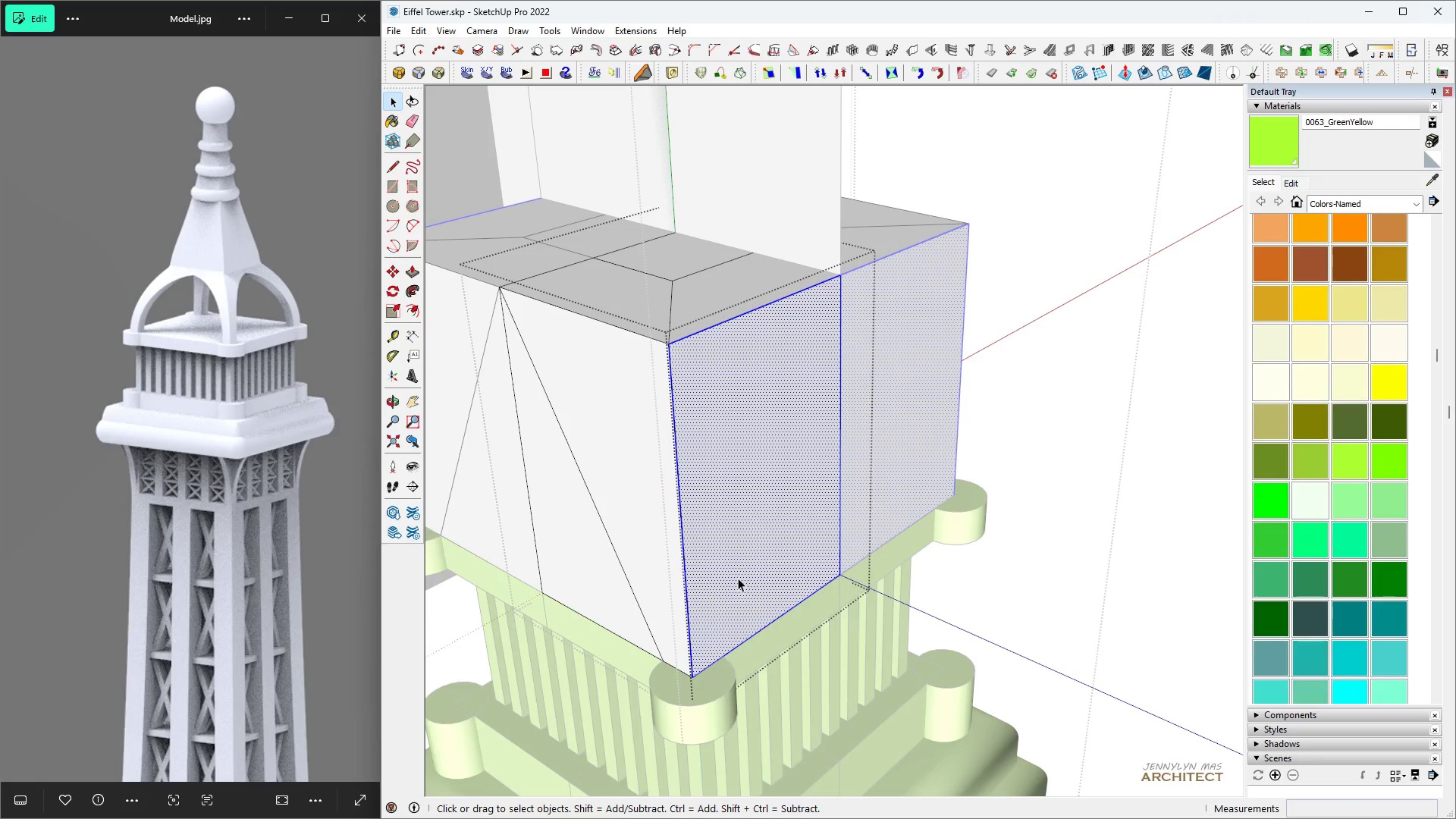 
scroll: coordinate [736, 604], scroll_direction: up, amount: 4.0
 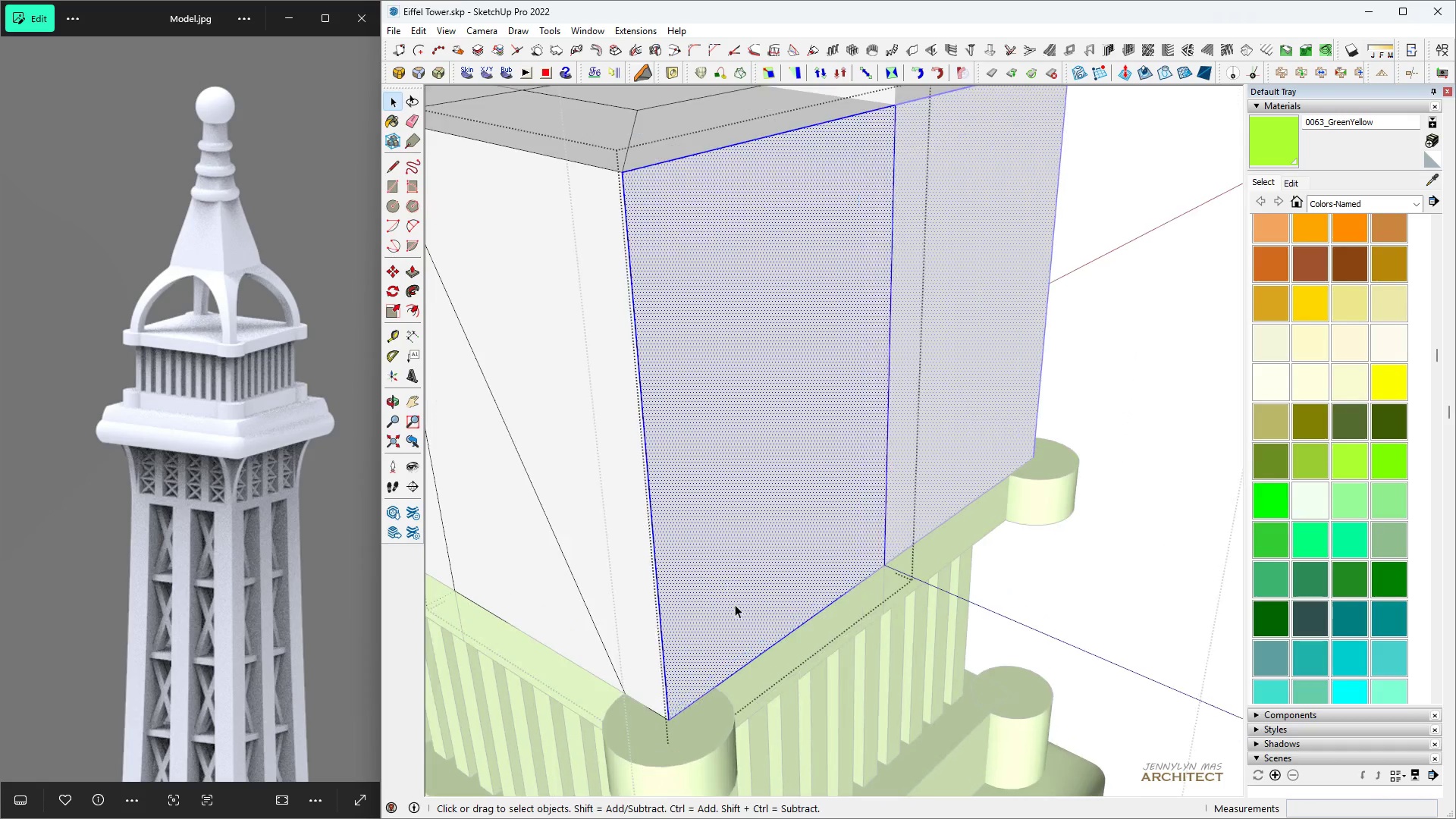 
key(L)
 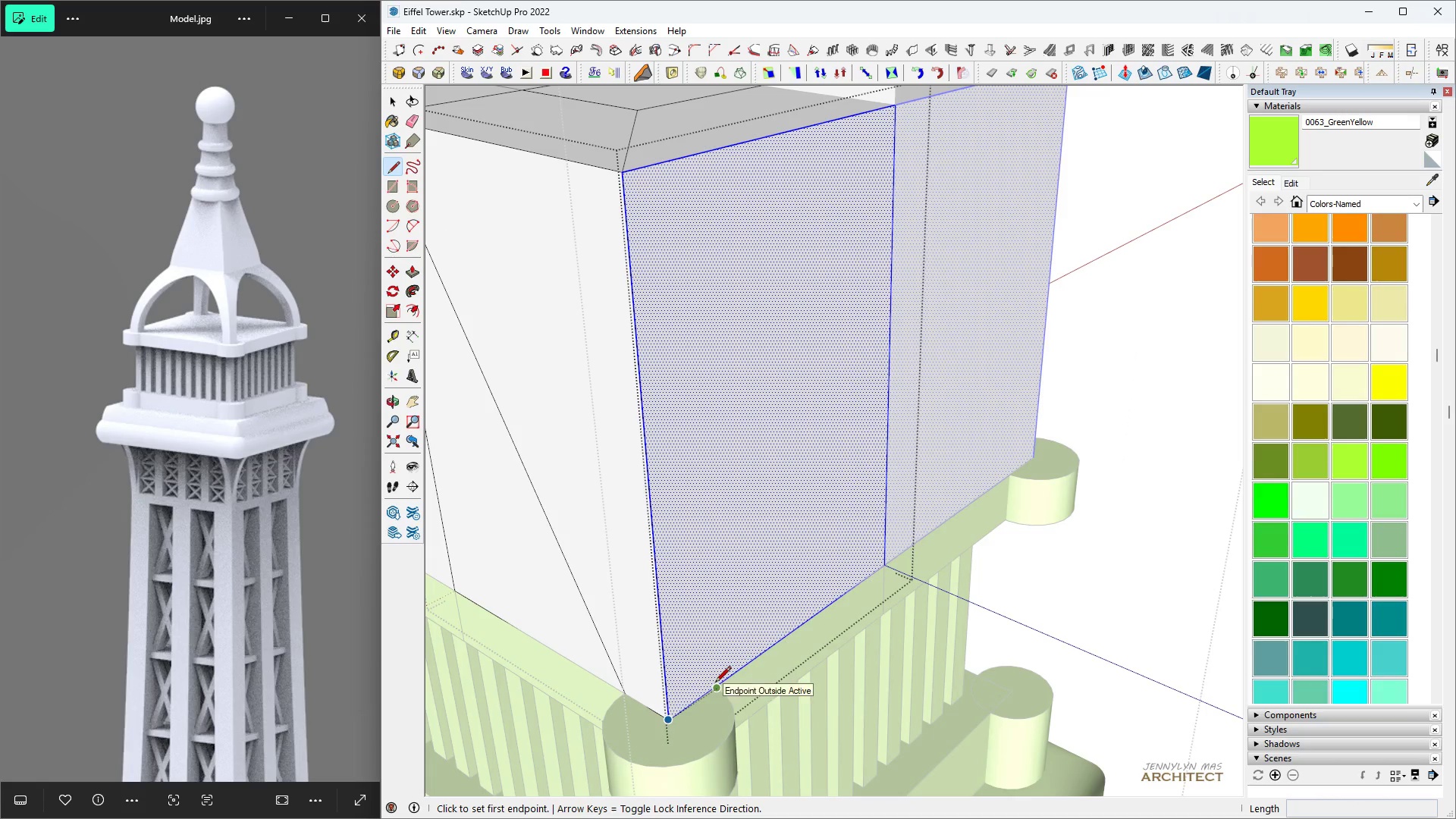 
scroll: coordinate [713, 686], scroll_direction: up, amount: 17.0
 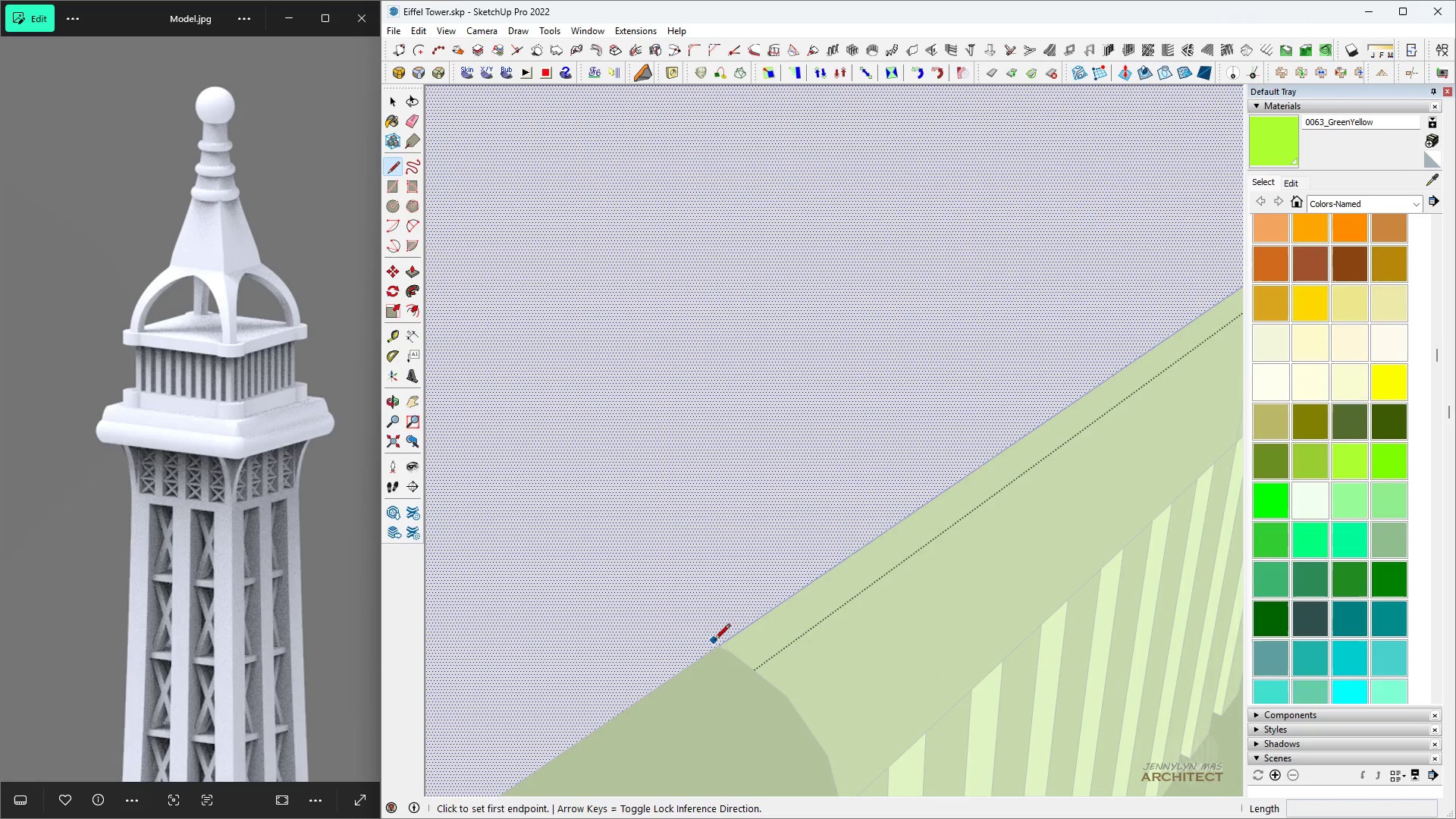 
scroll: coordinate [710, 639], scroll_direction: down, amount: 10.0
 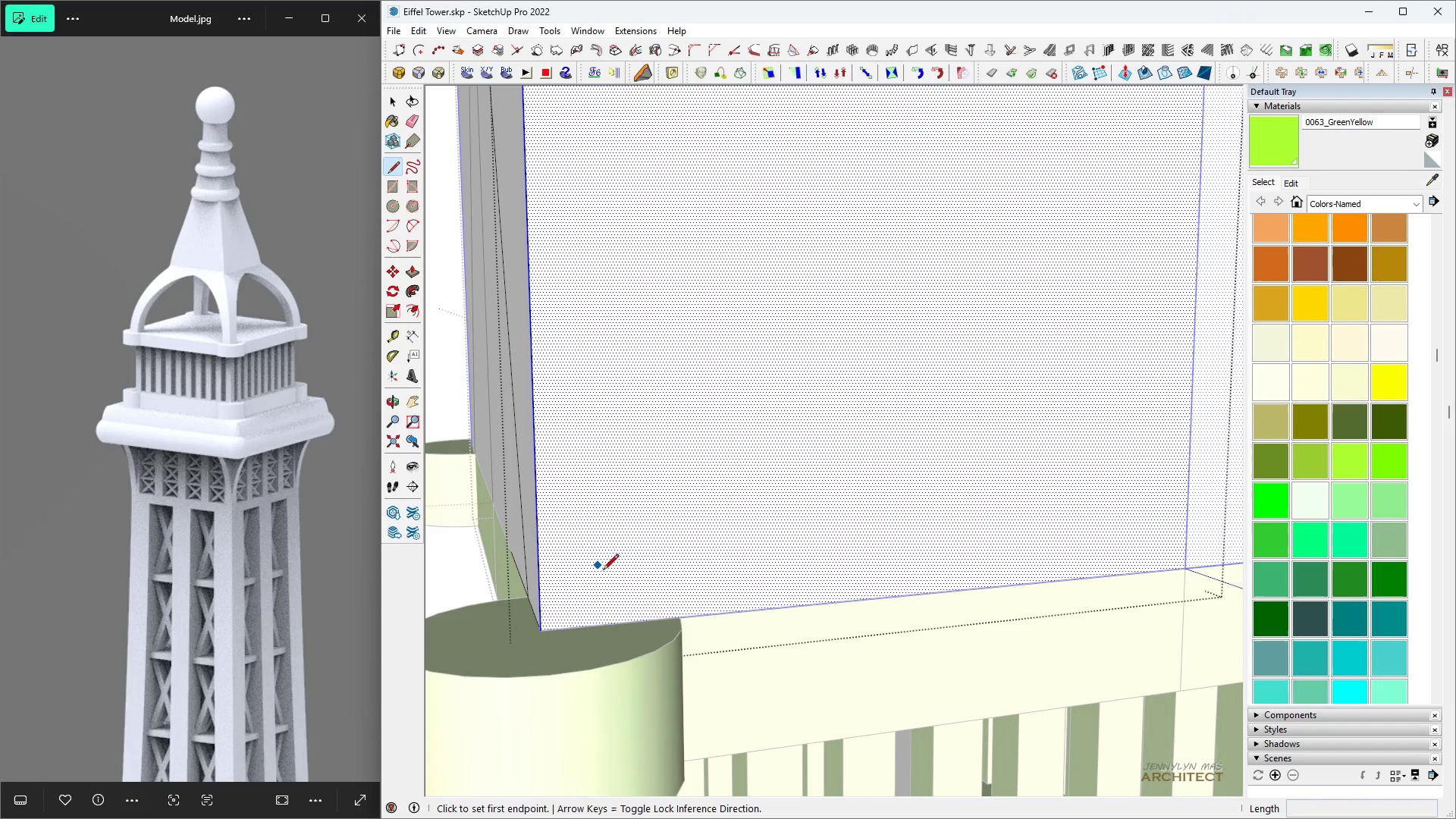 
scroll: coordinate [705, 633], scroll_direction: up, amount: 6.0
 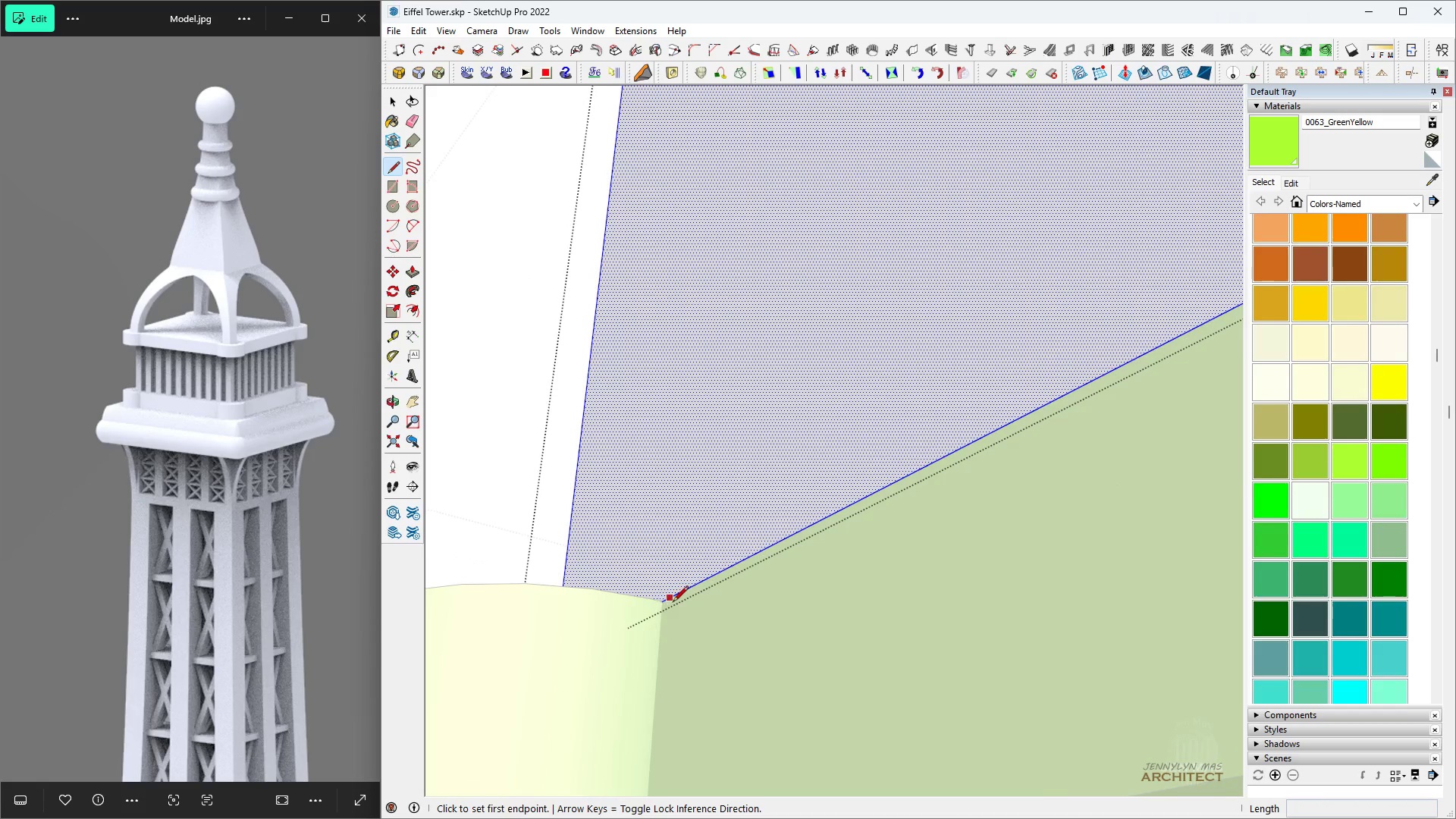 
left_click([667, 602])
 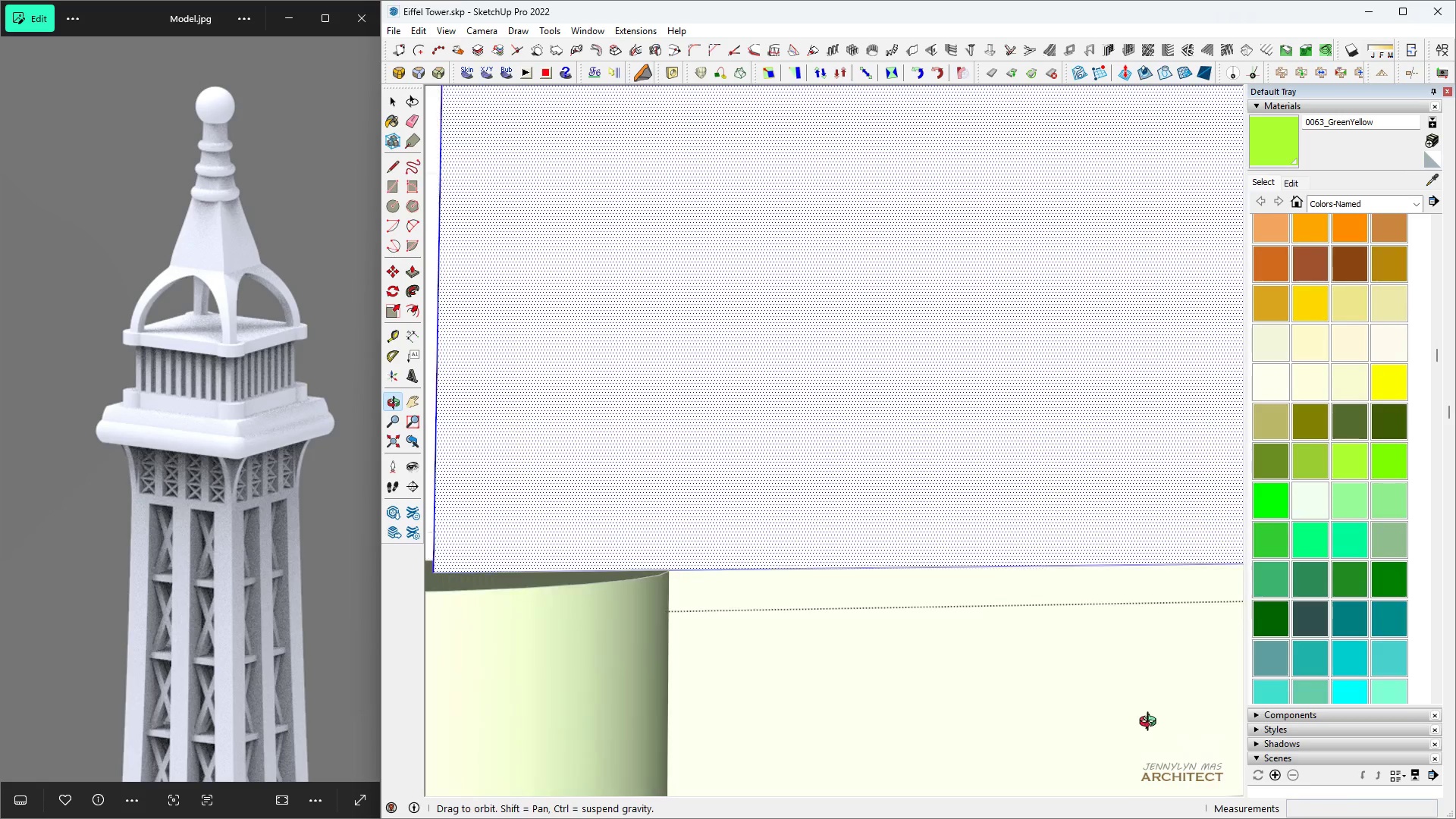 
scroll: coordinate [707, 570], scroll_direction: down, amount: 17.0
 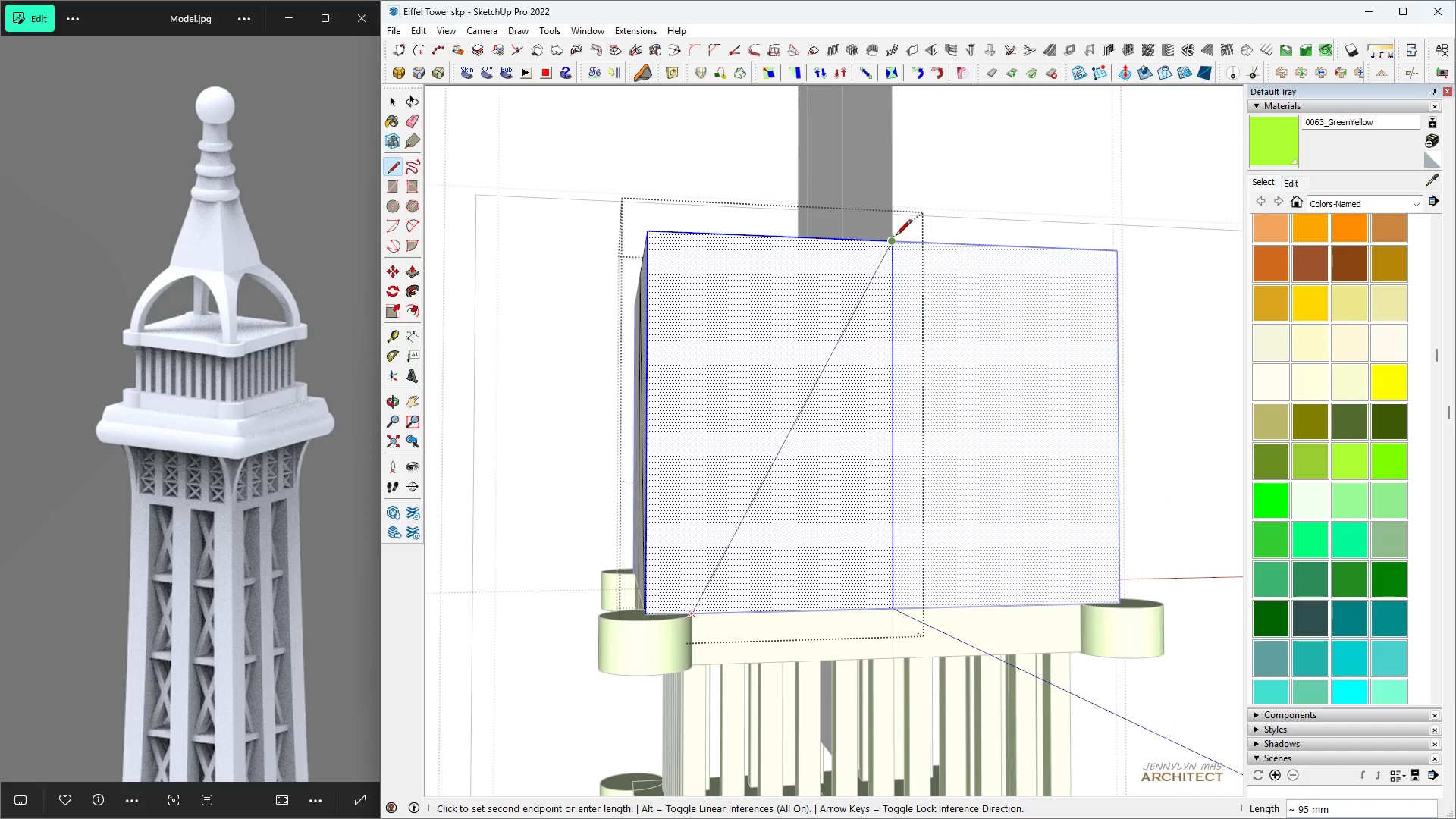 
left_click([896, 237])
 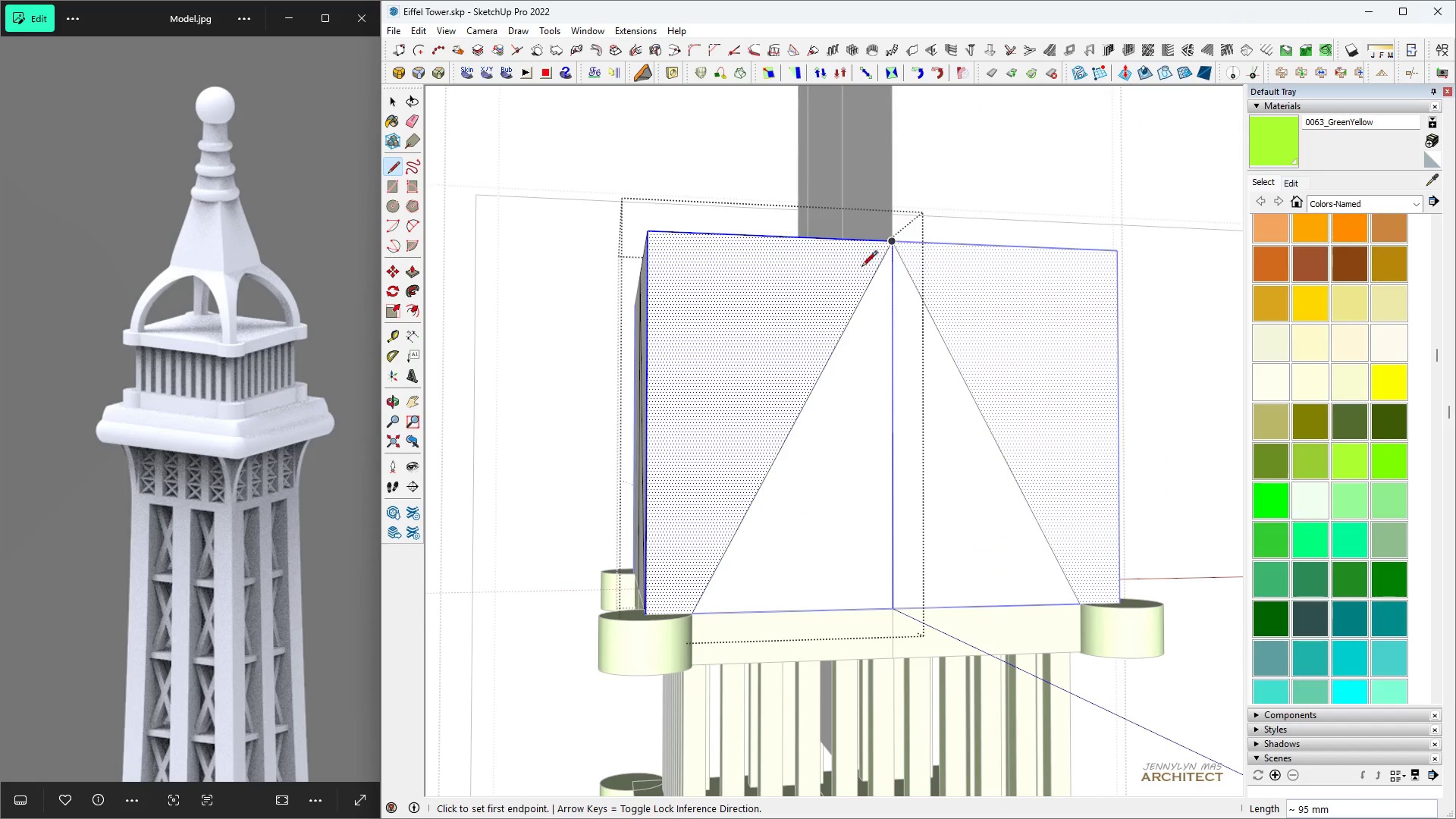 
key(Space)
 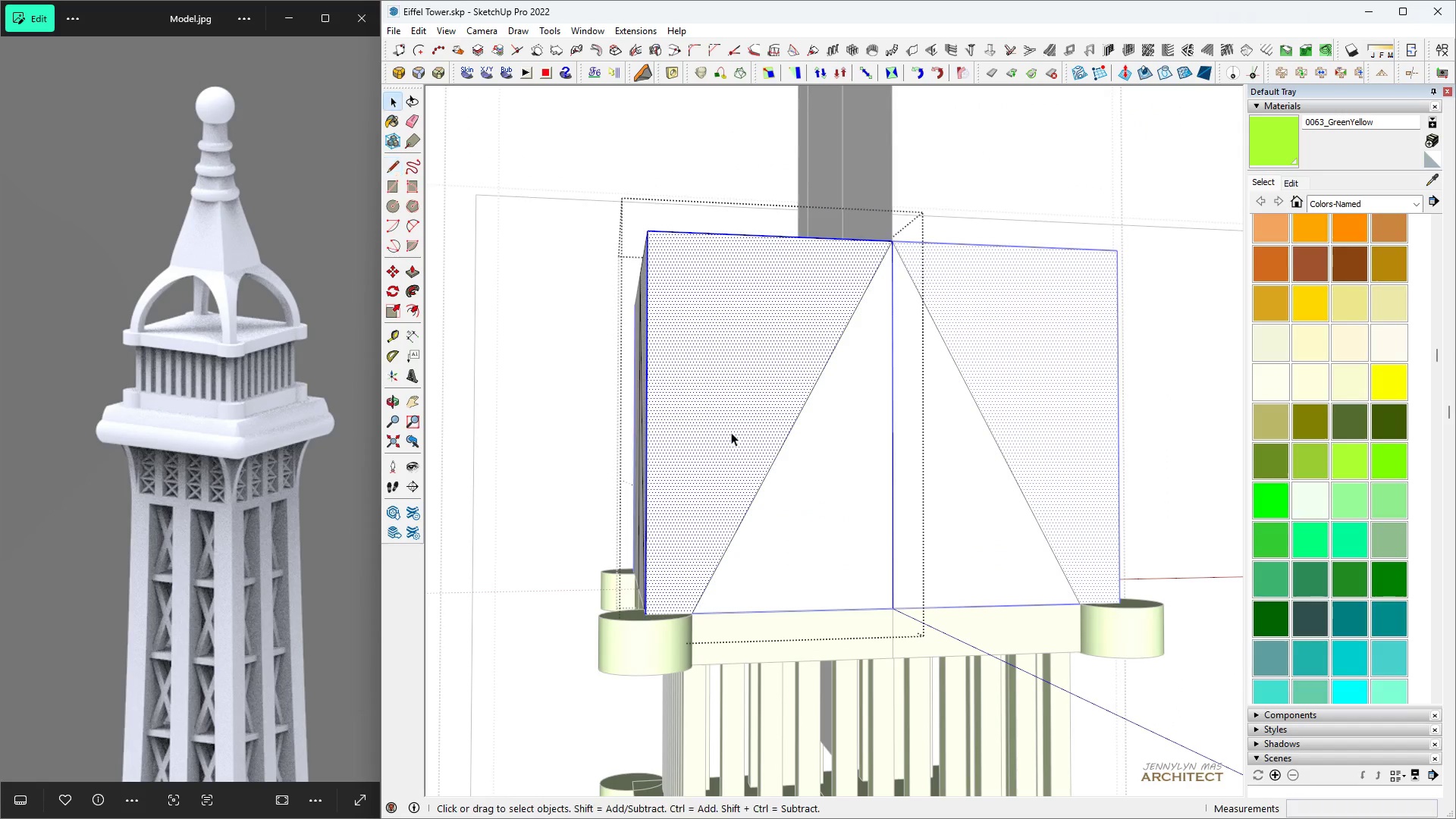 
double_click([731, 432])
 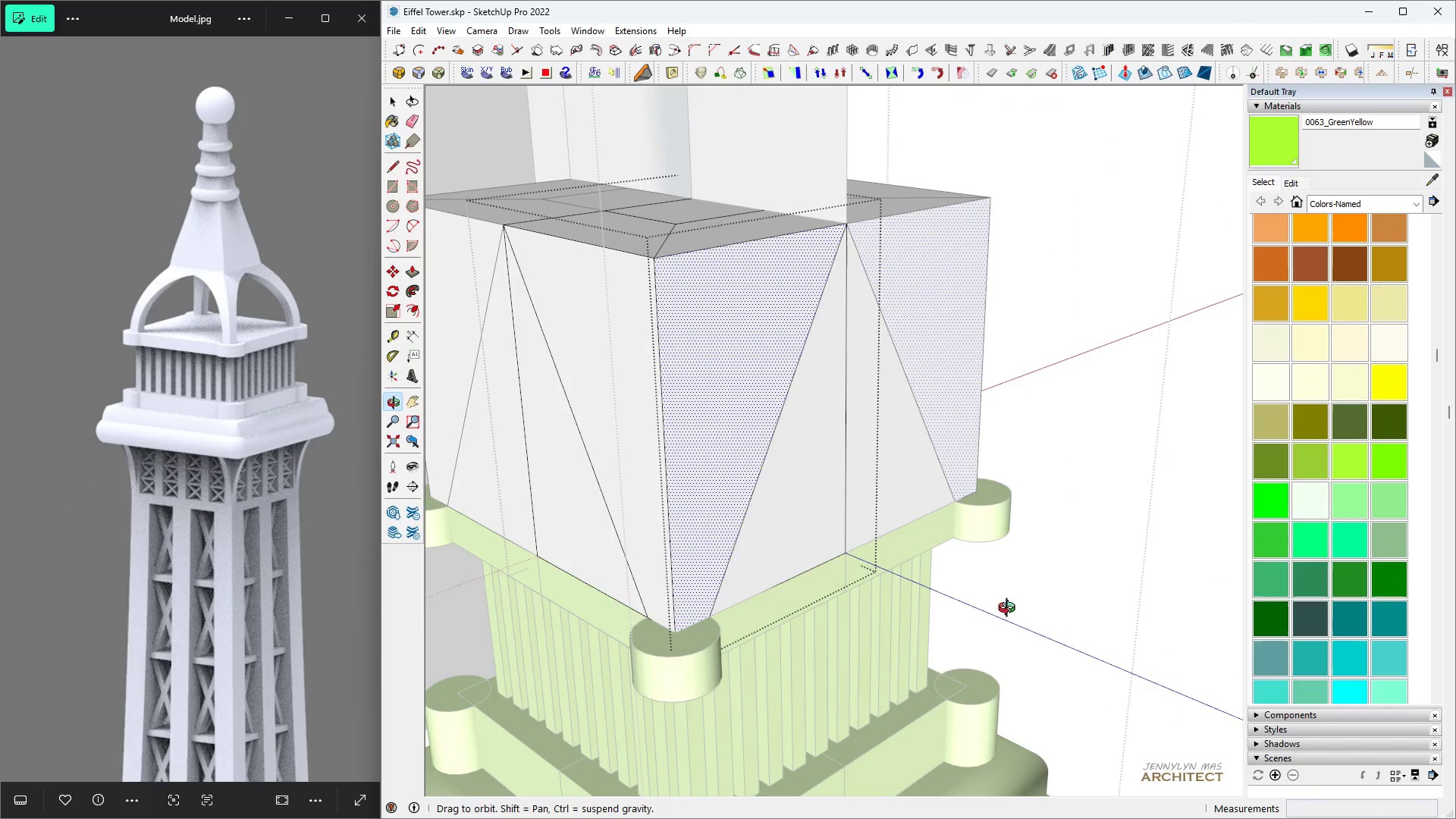 
key(Space)
 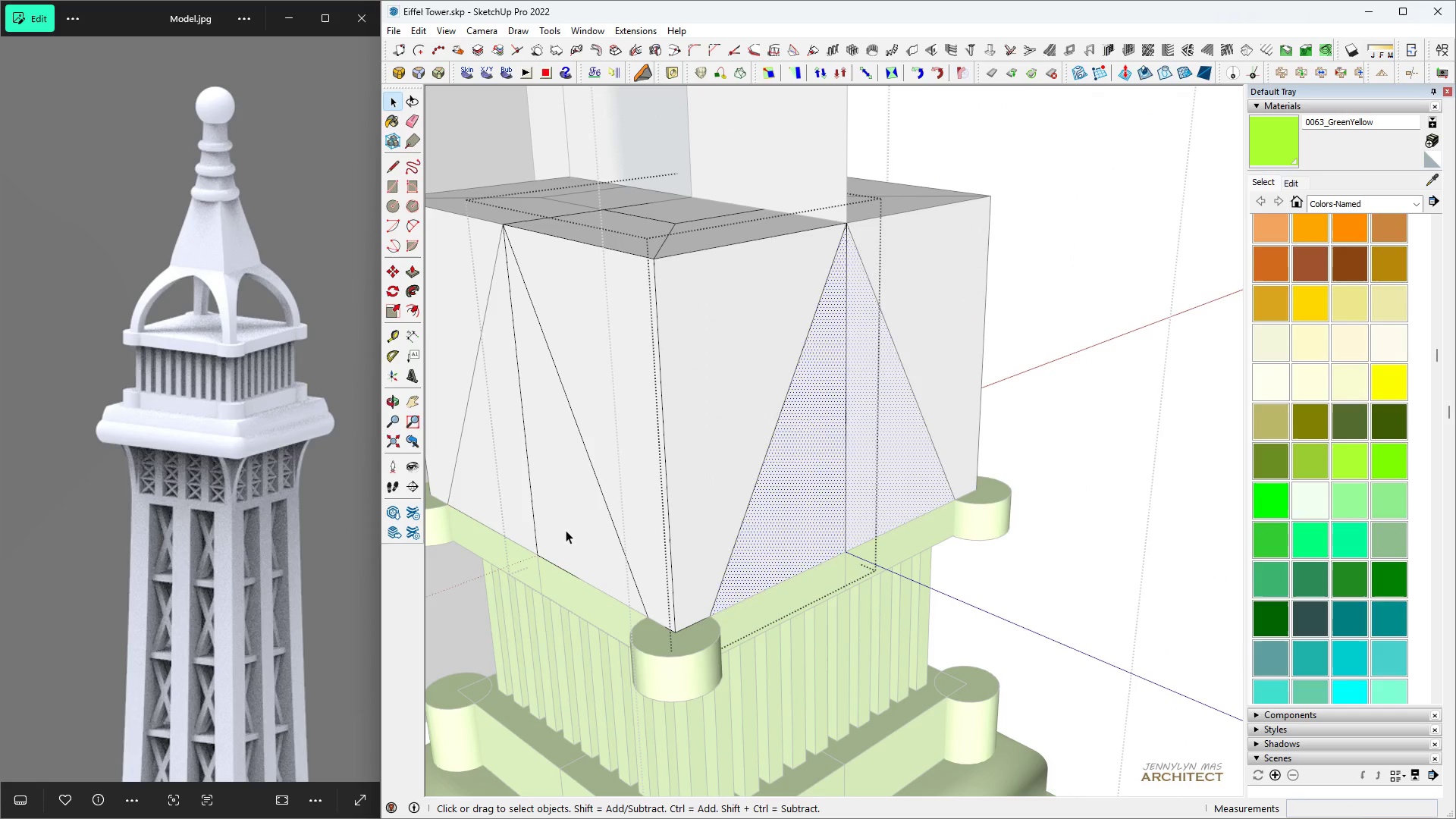 
double_click([566, 529])
 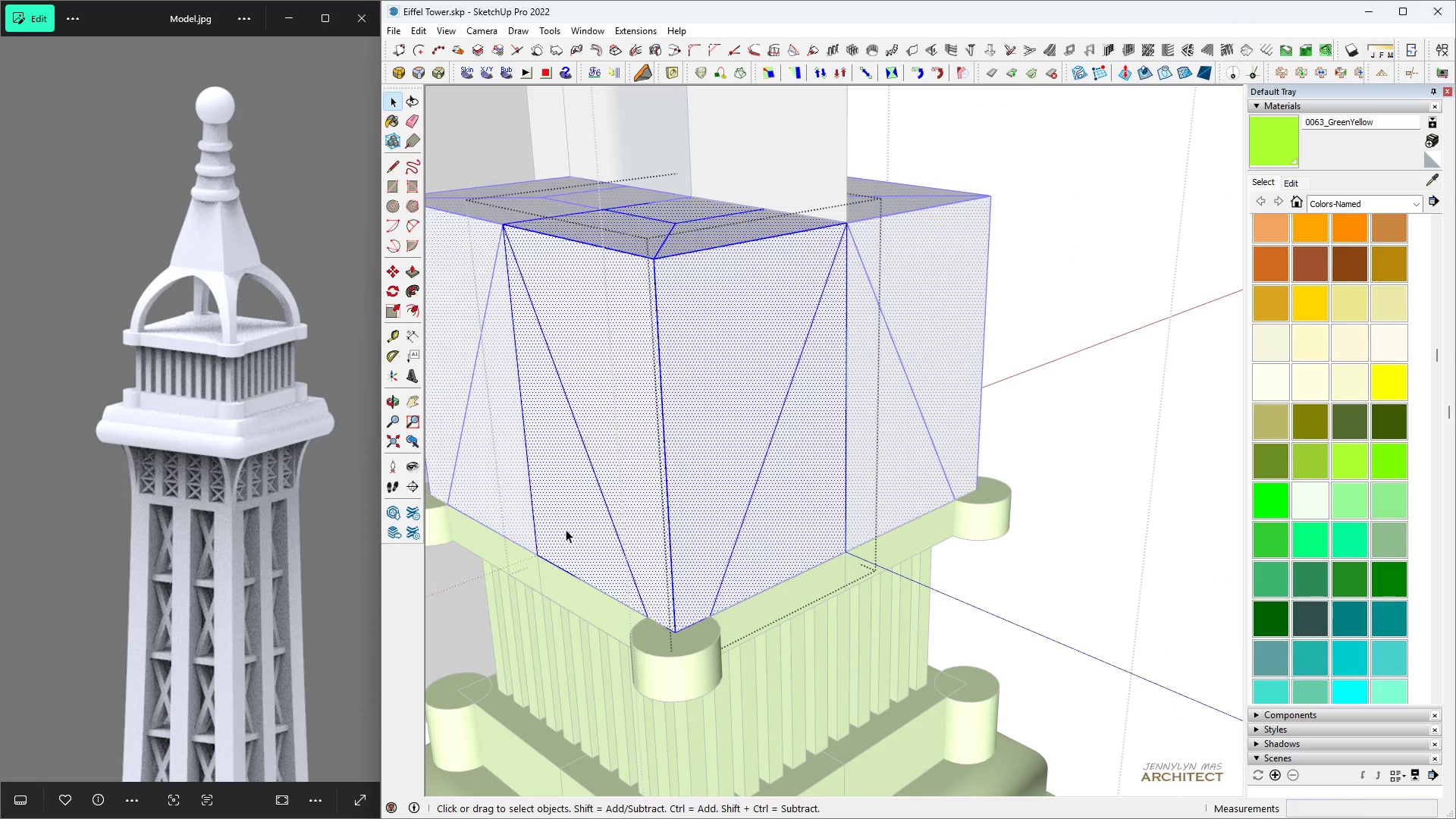 
triple_click([566, 529])
 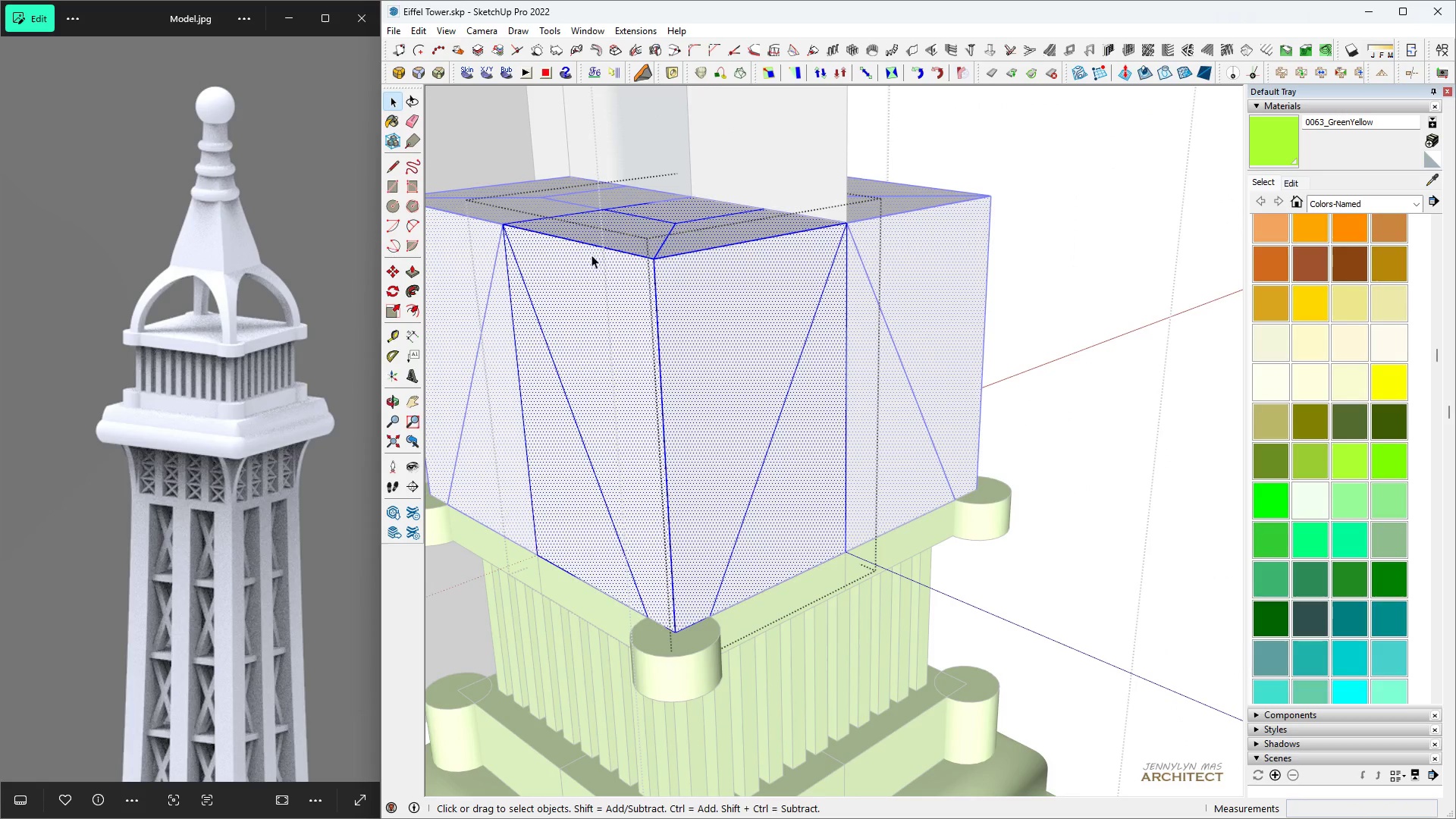 
left_click([580, 240])
 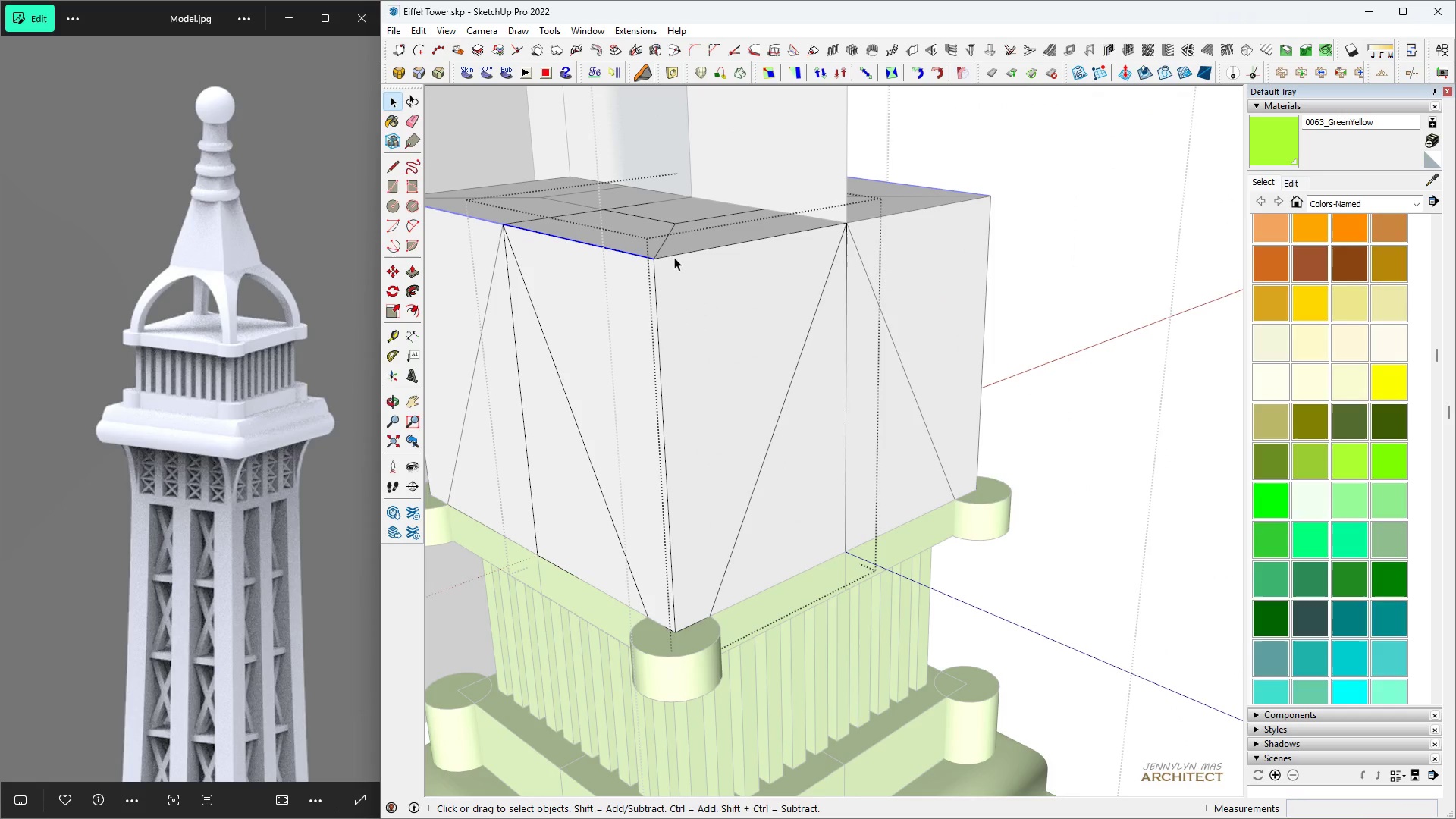 
hold_key(key=ControlLeft, duration=0.53)
left_click([674, 257])
 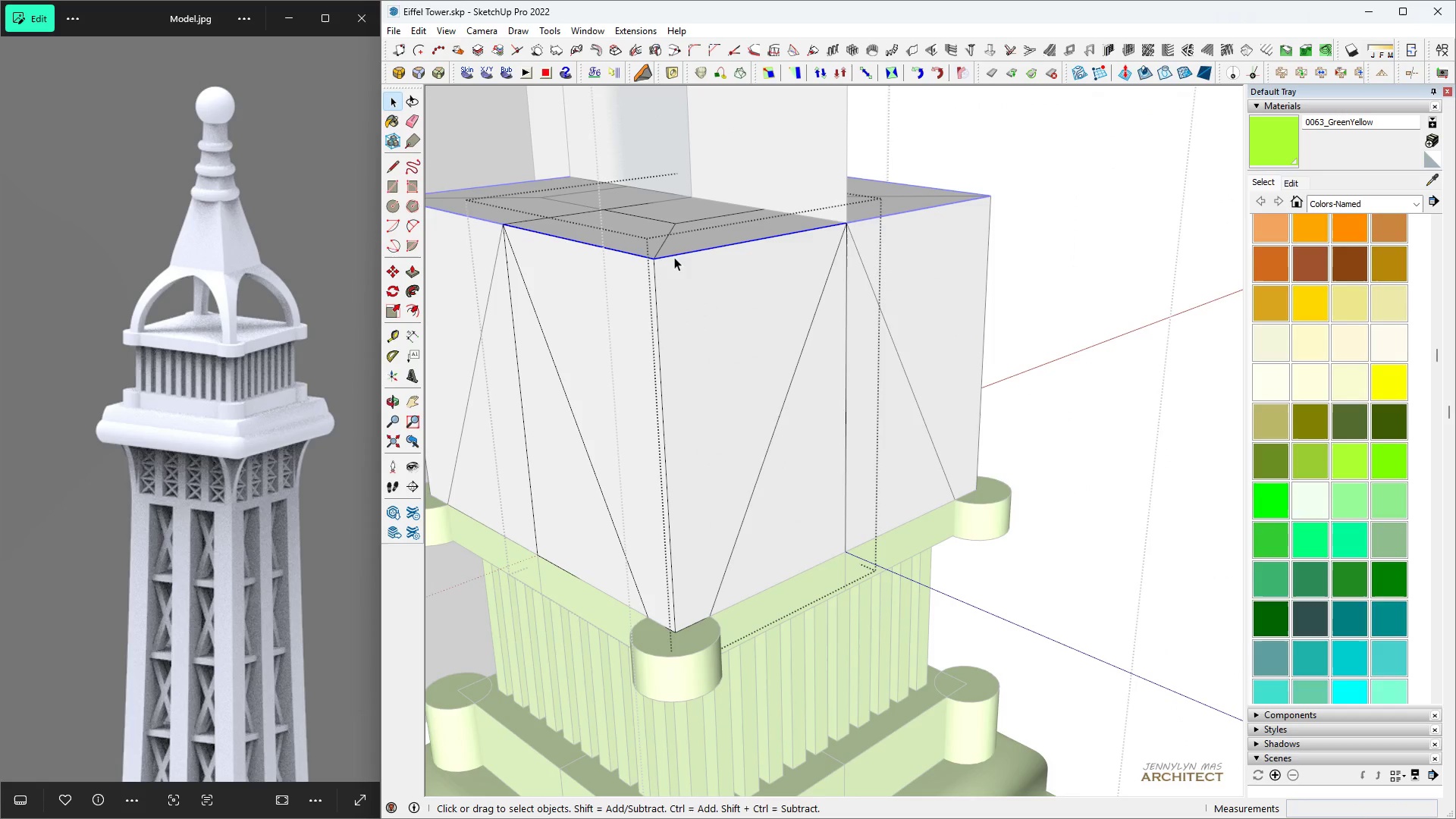 
key(Space)
 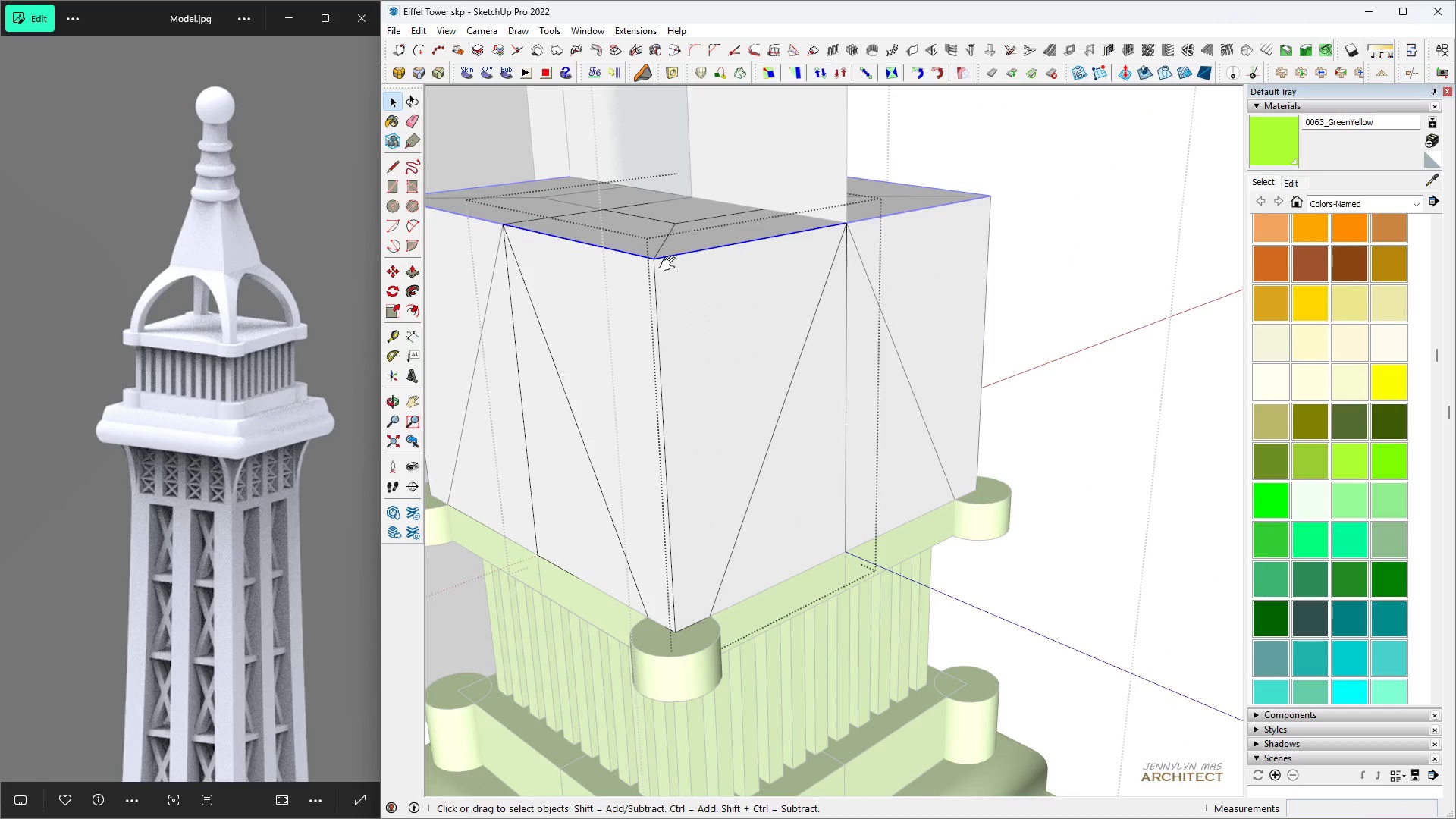 
key(H)
 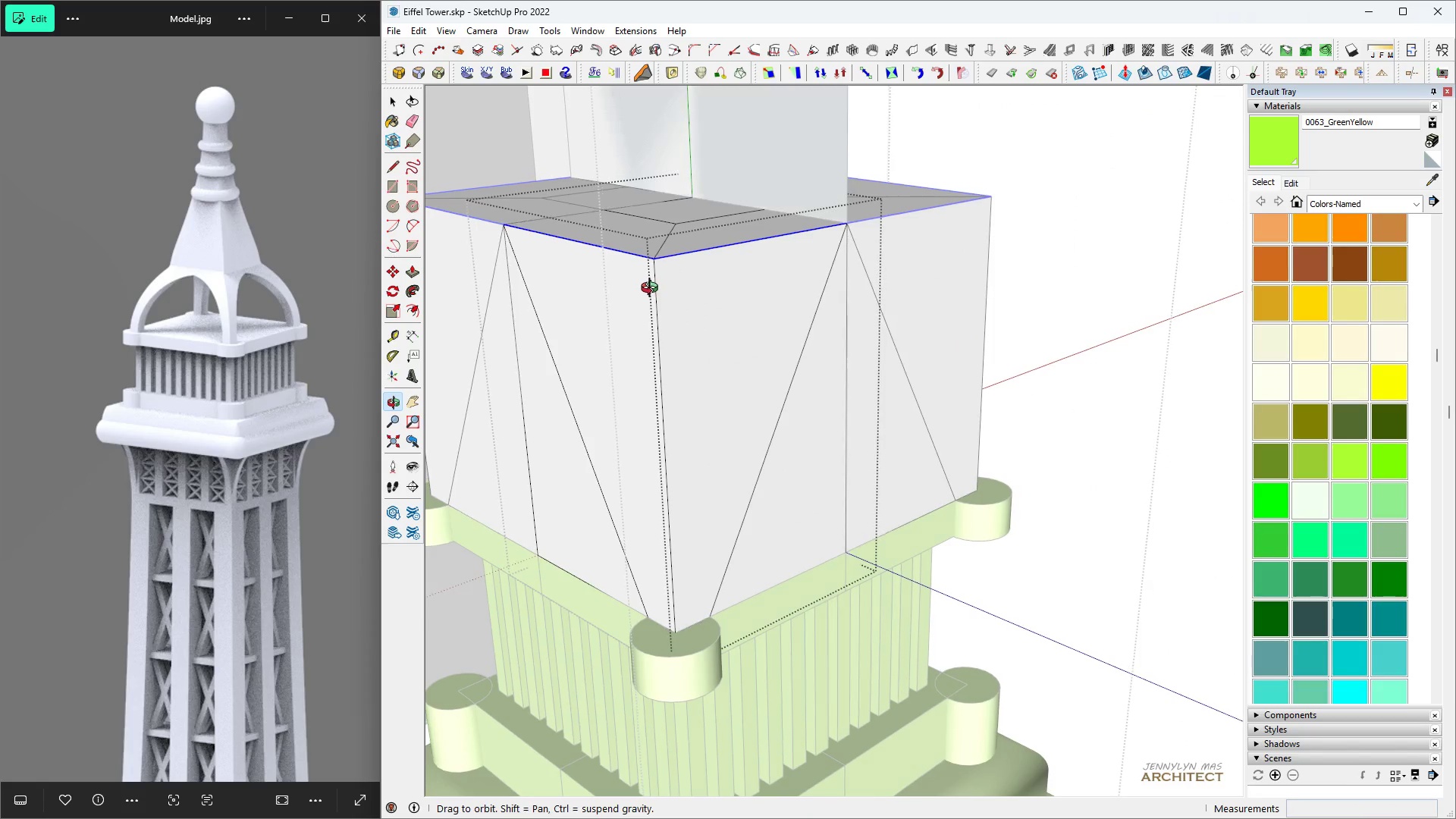 
key(Space)
 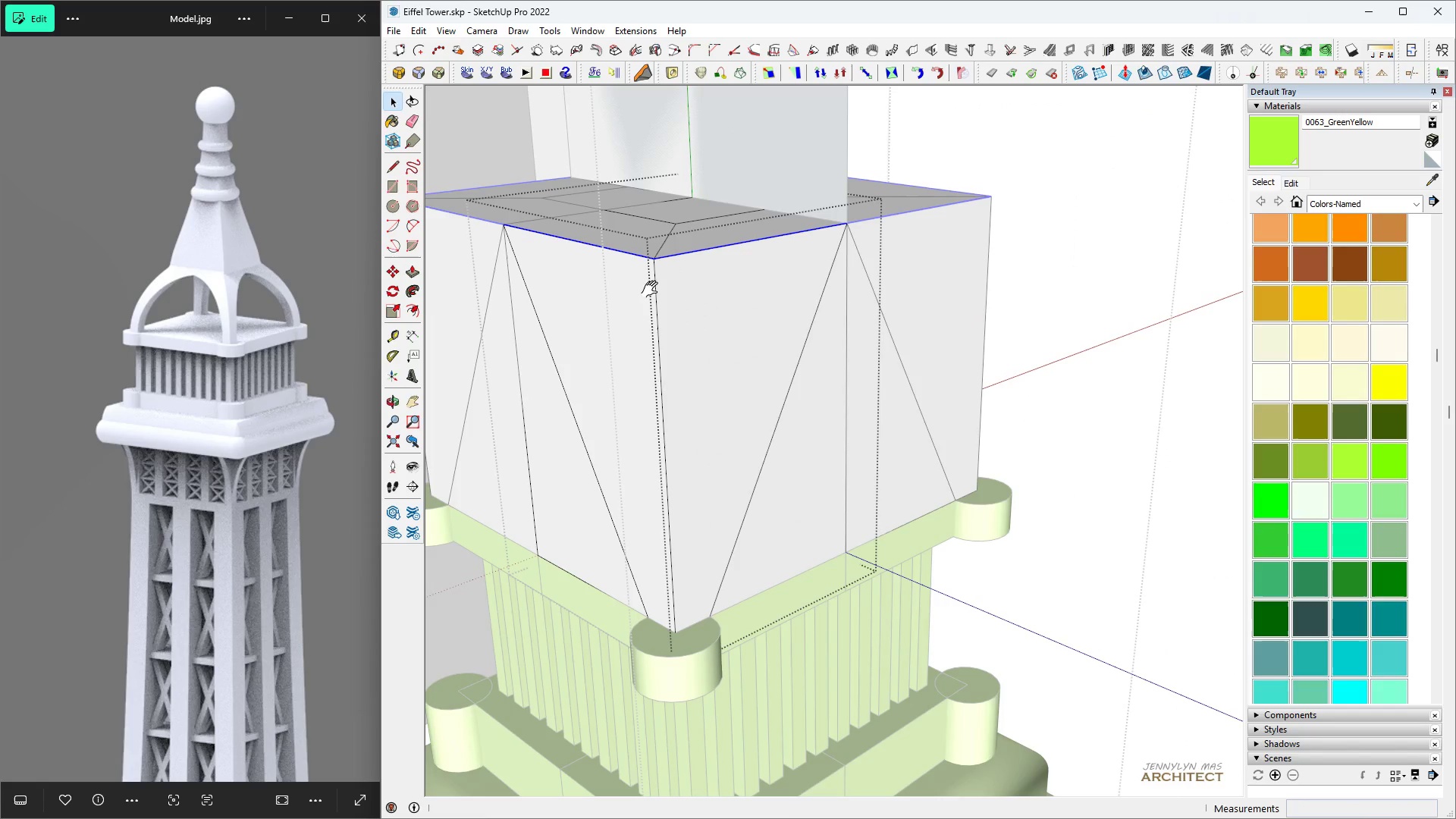 
key(M)
 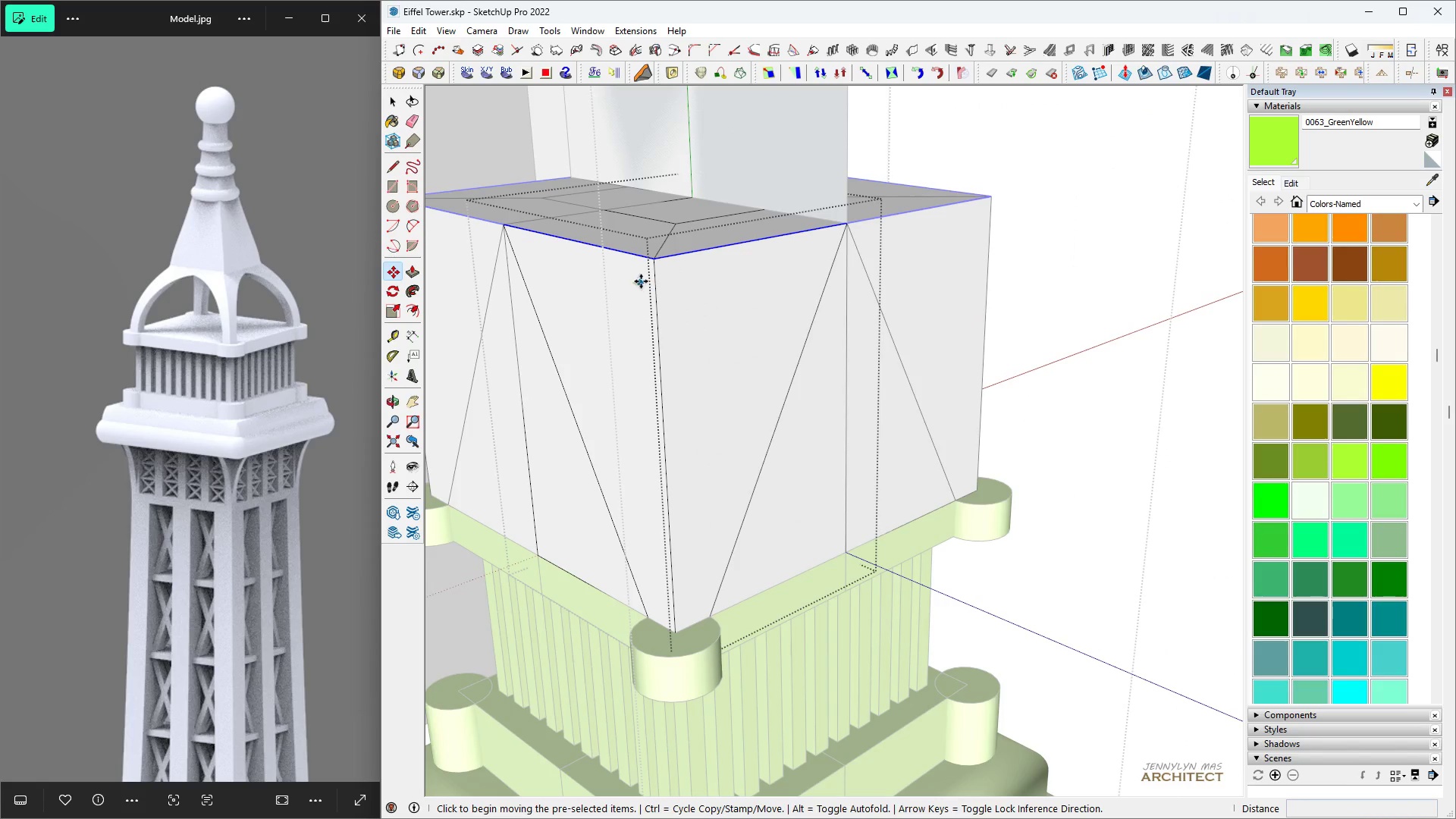 
key(Control+ControlLeft)
 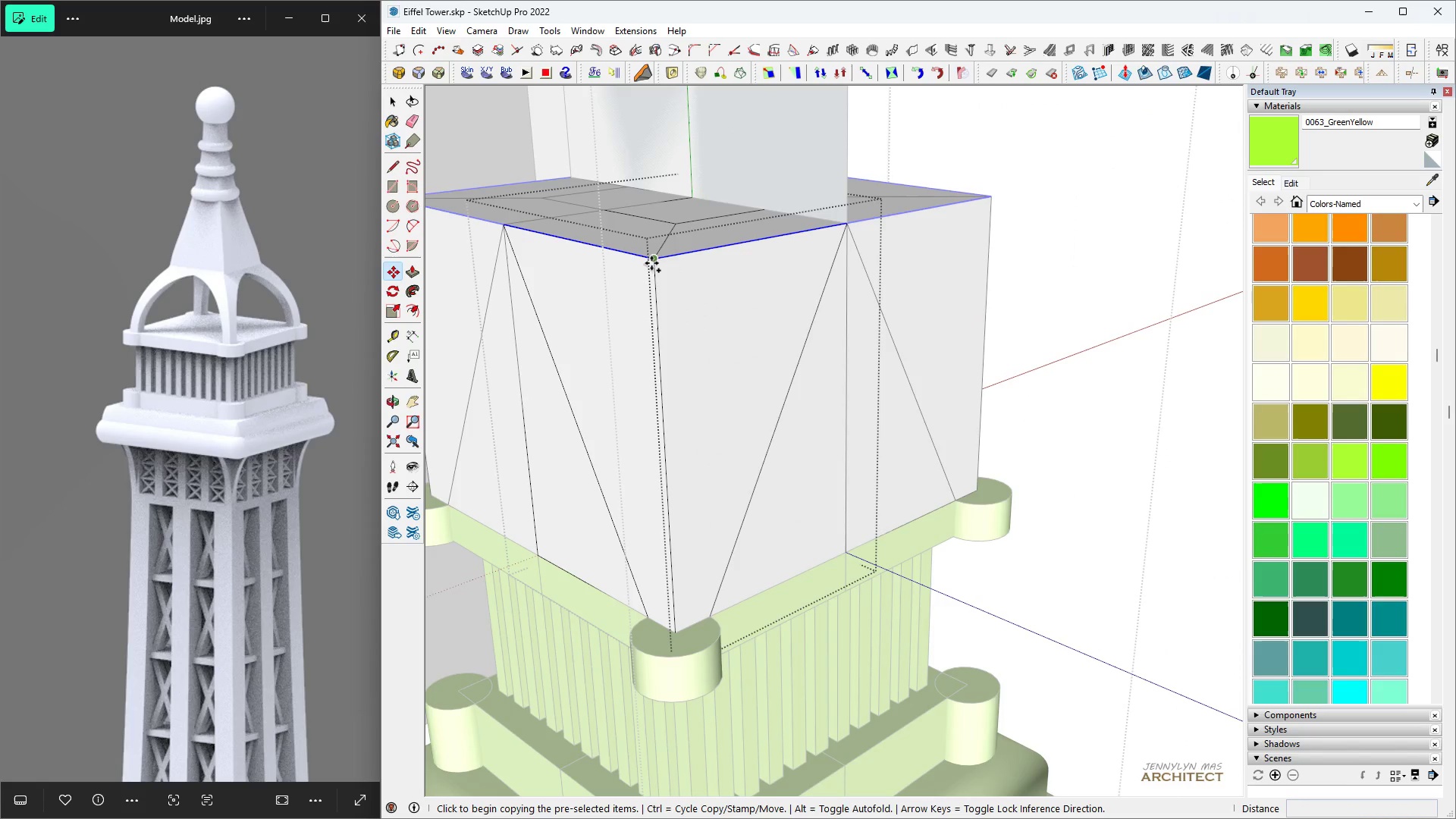 
left_click([654, 263])
 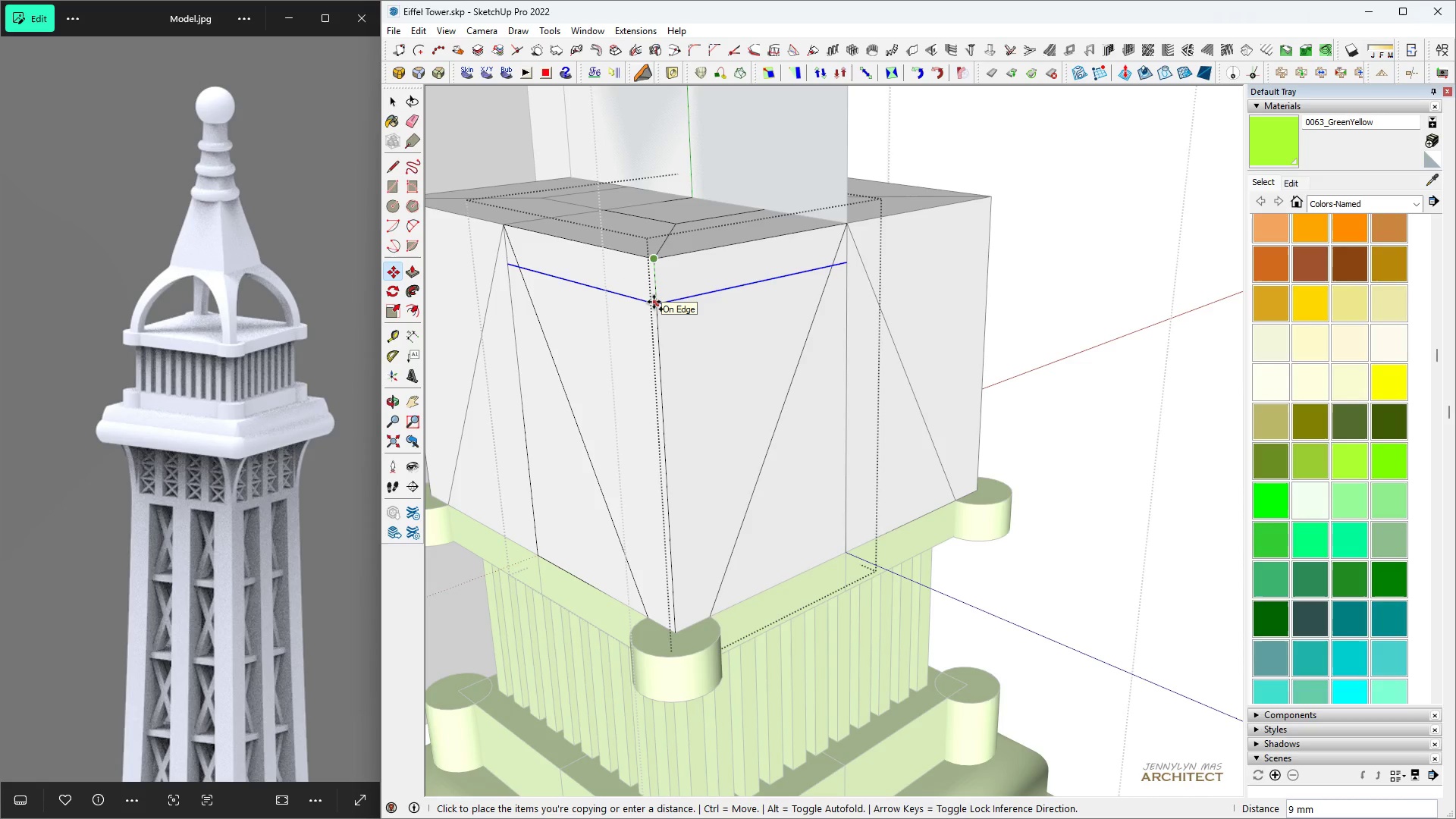 
key(5)
 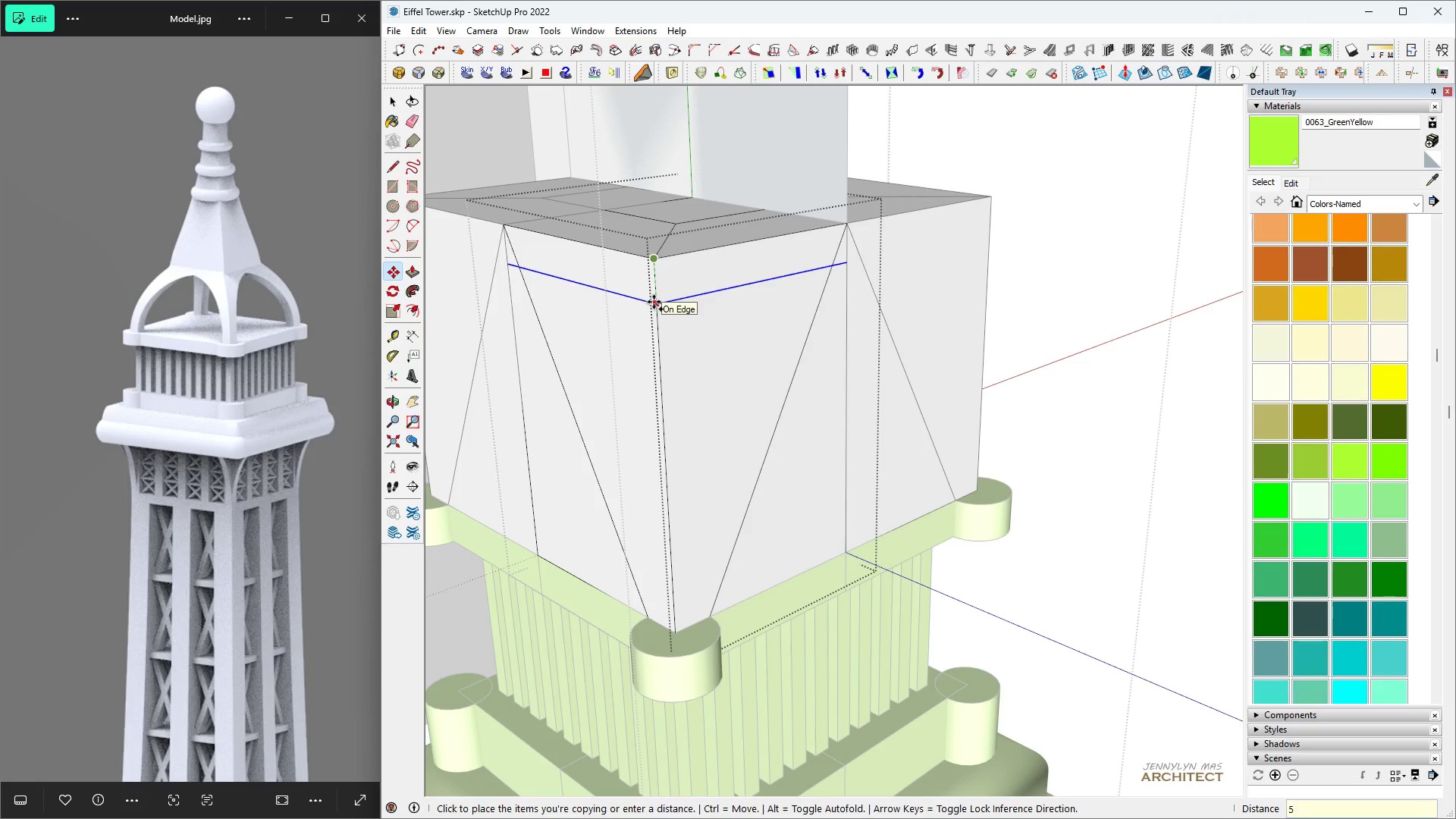 
key(Enter)
 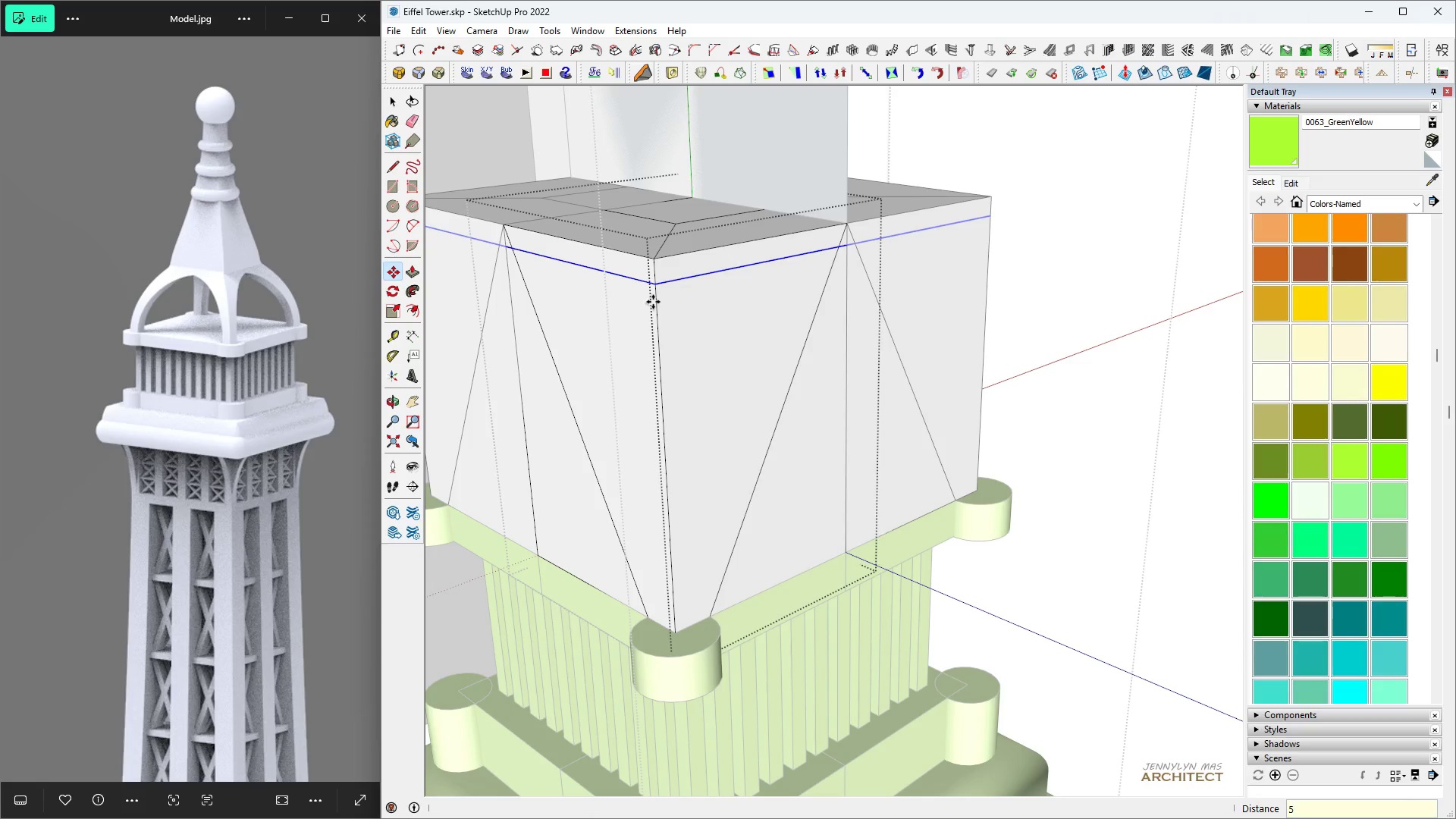 
type( hh )
 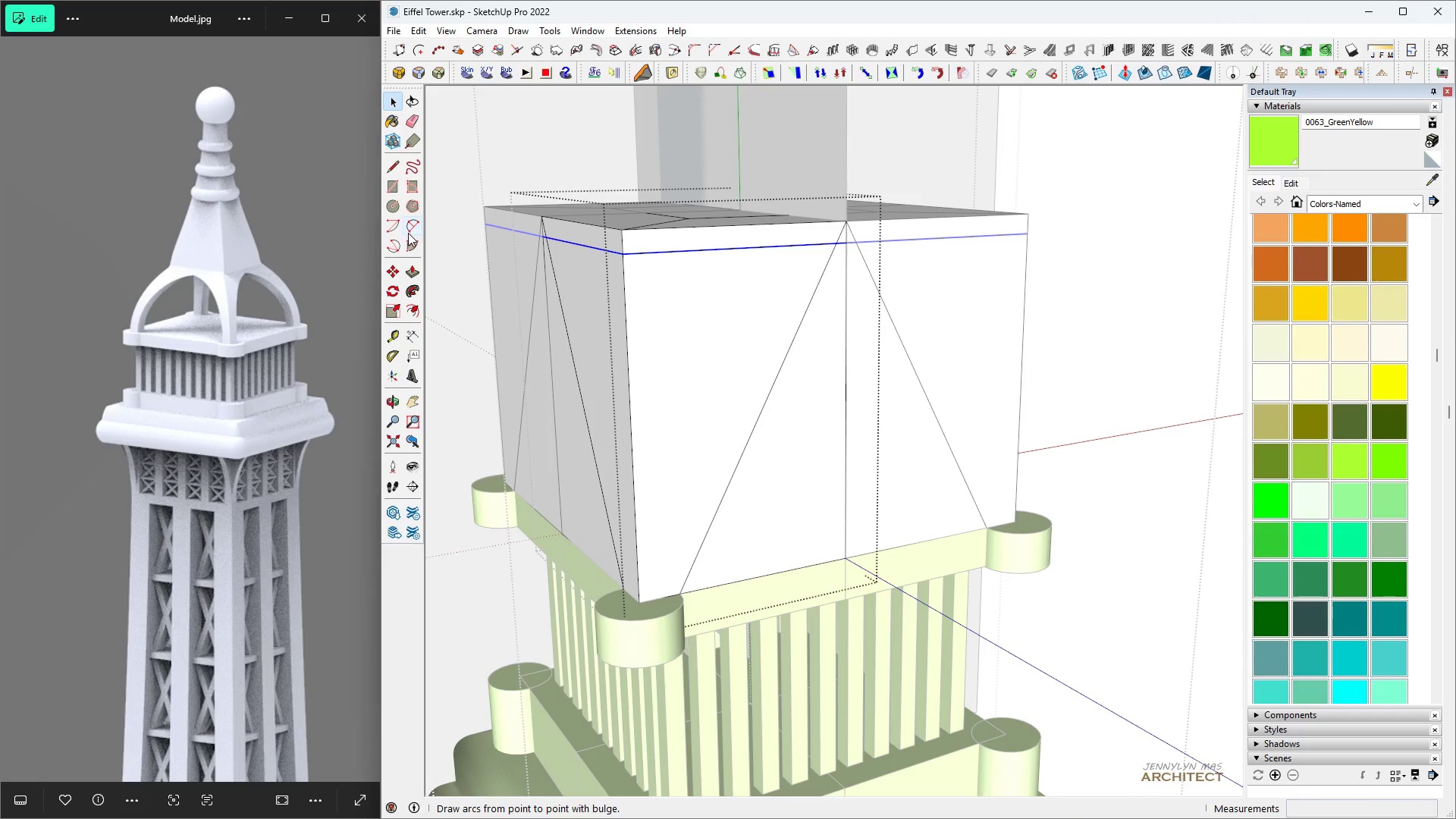 
left_click([408, 233])
 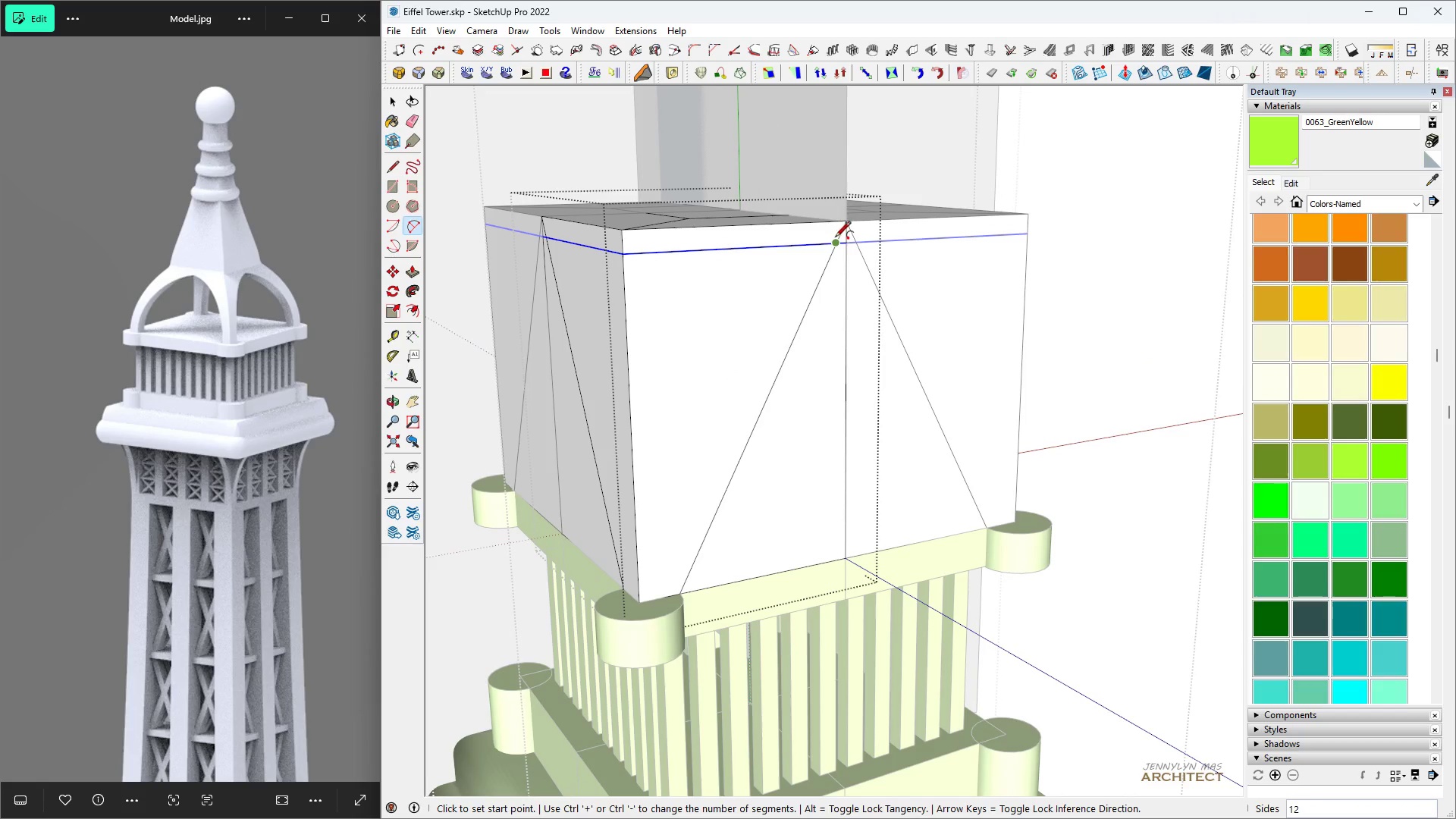 
scroll: coordinate [836, 246], scroll_direction: up, amount: 5.0
 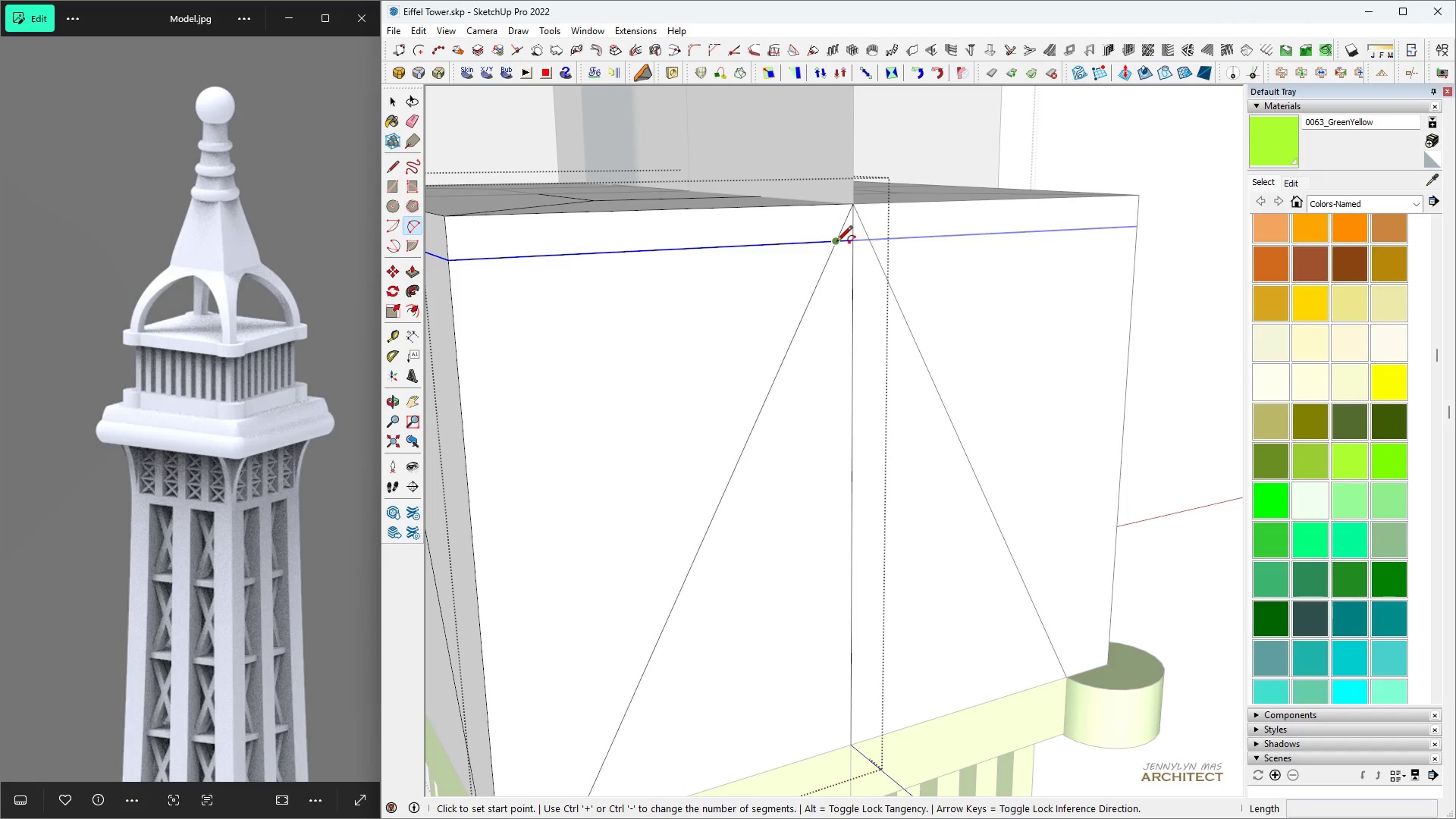 
left_click([836, 243])
 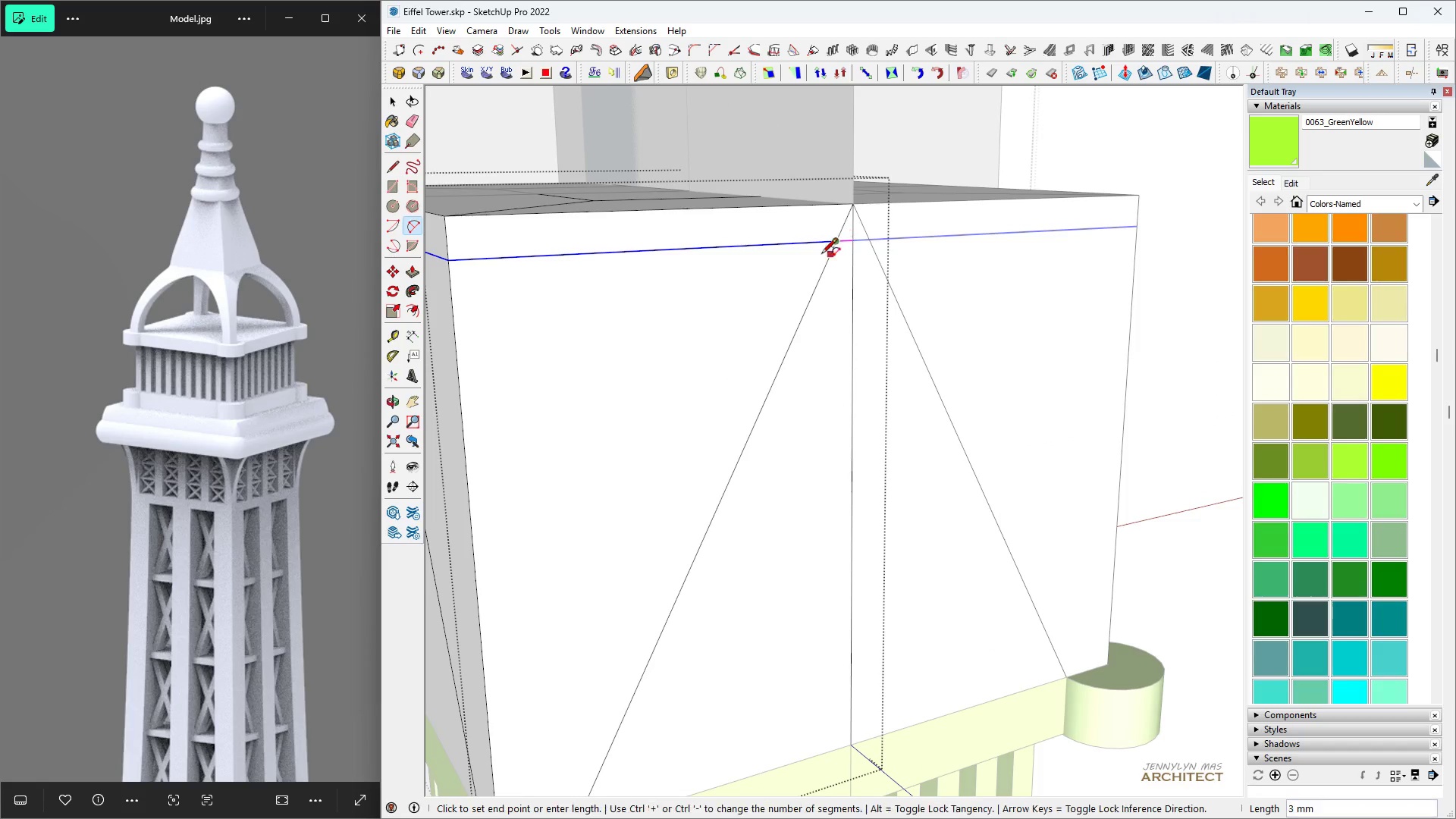 
scroll: coordinate [639, 596], scroll_direction: down, amount: 5.0
 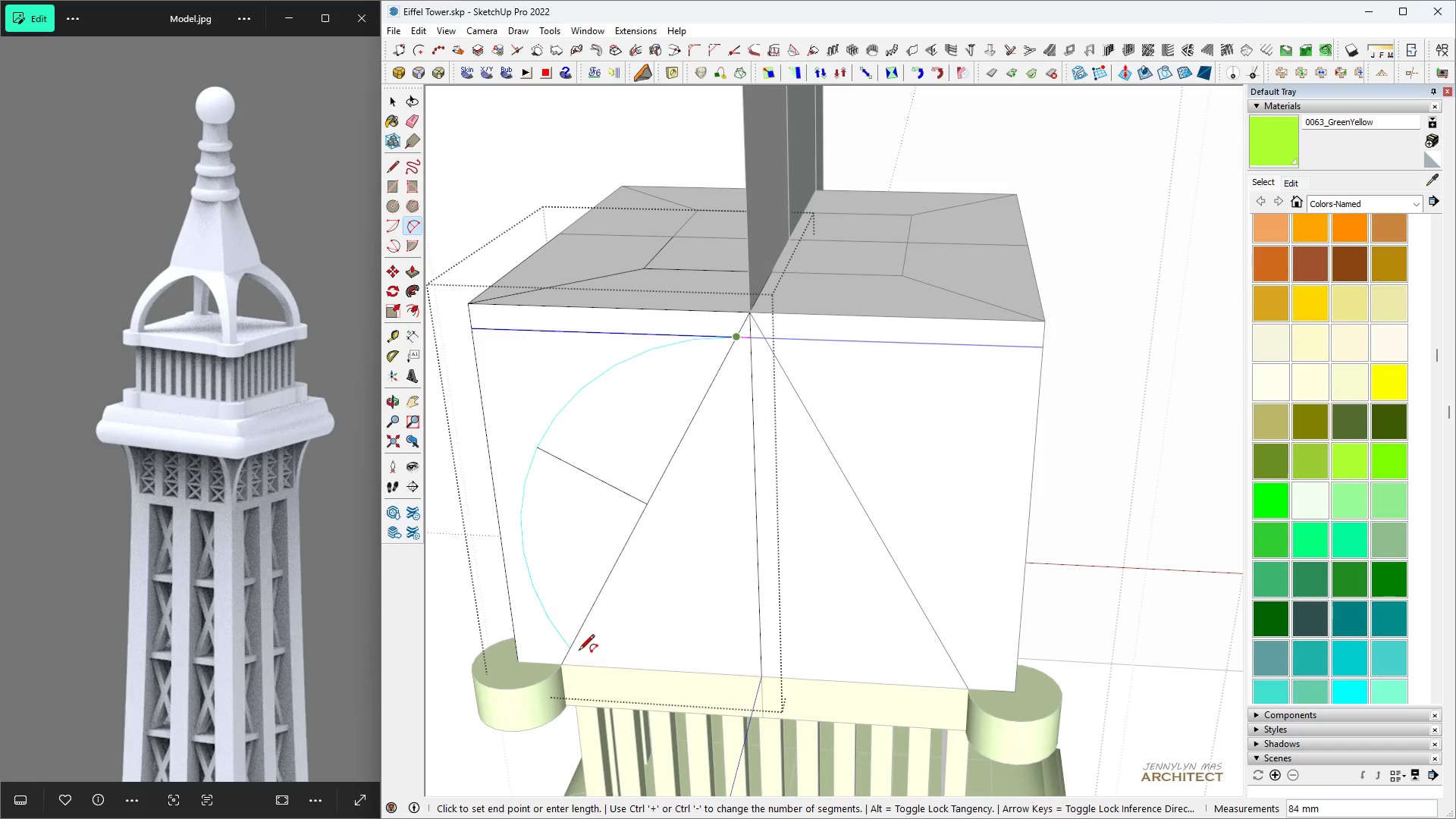 
scroll: coordinate [579, 651], scroll_direction: up, amount: 2.0
 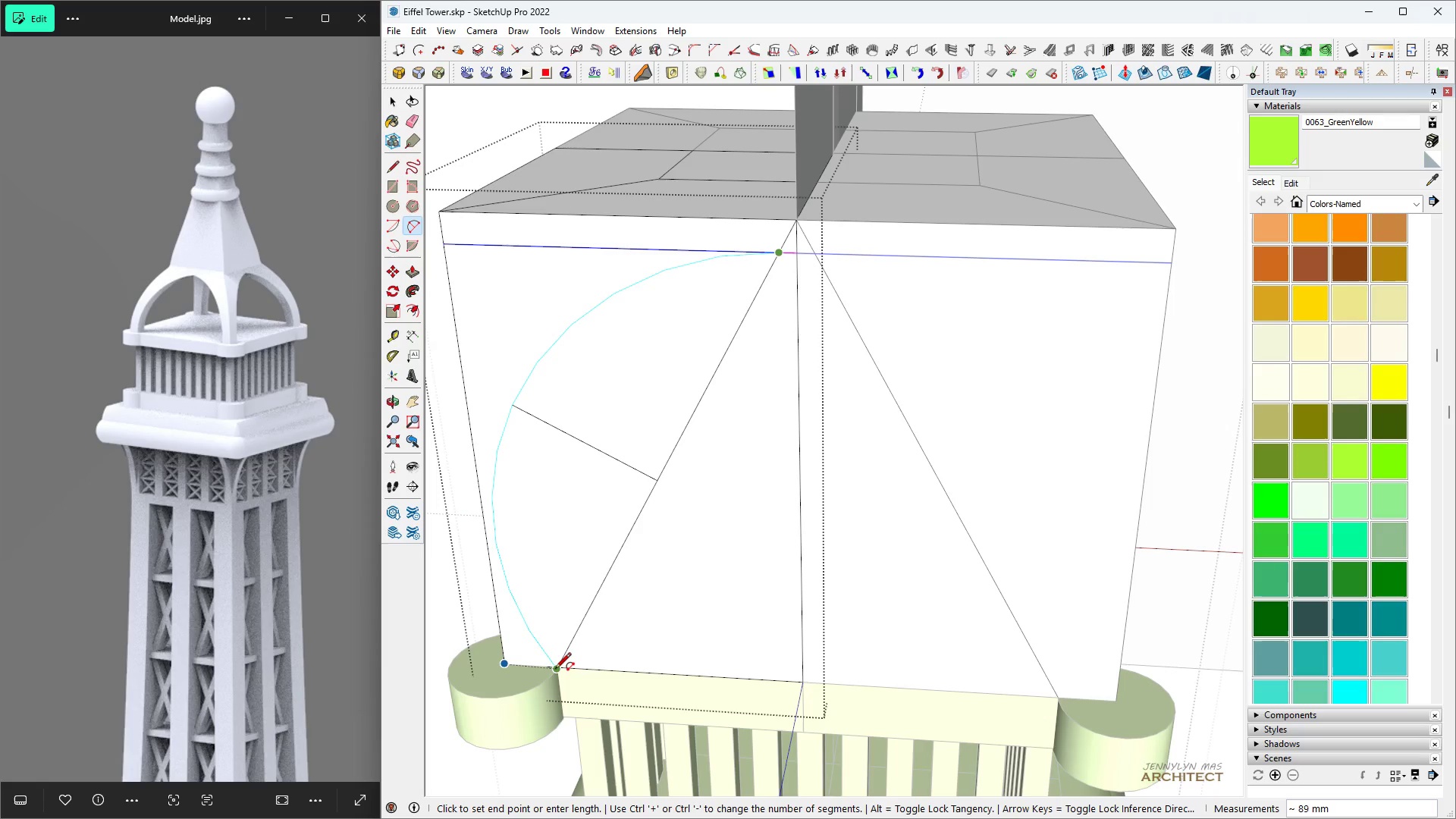 
left_click([555, 670])
 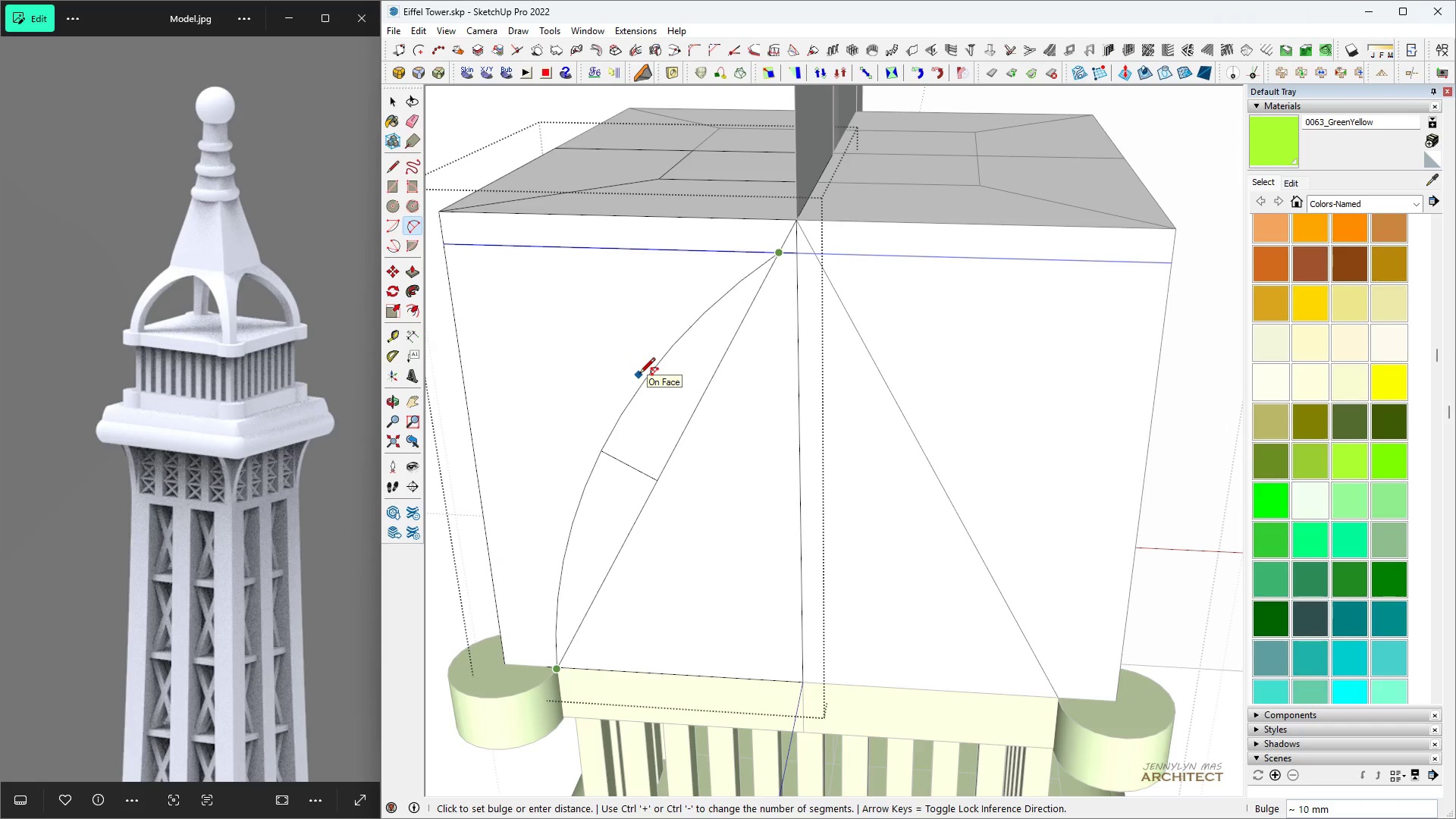 
left_click([639, 375])
 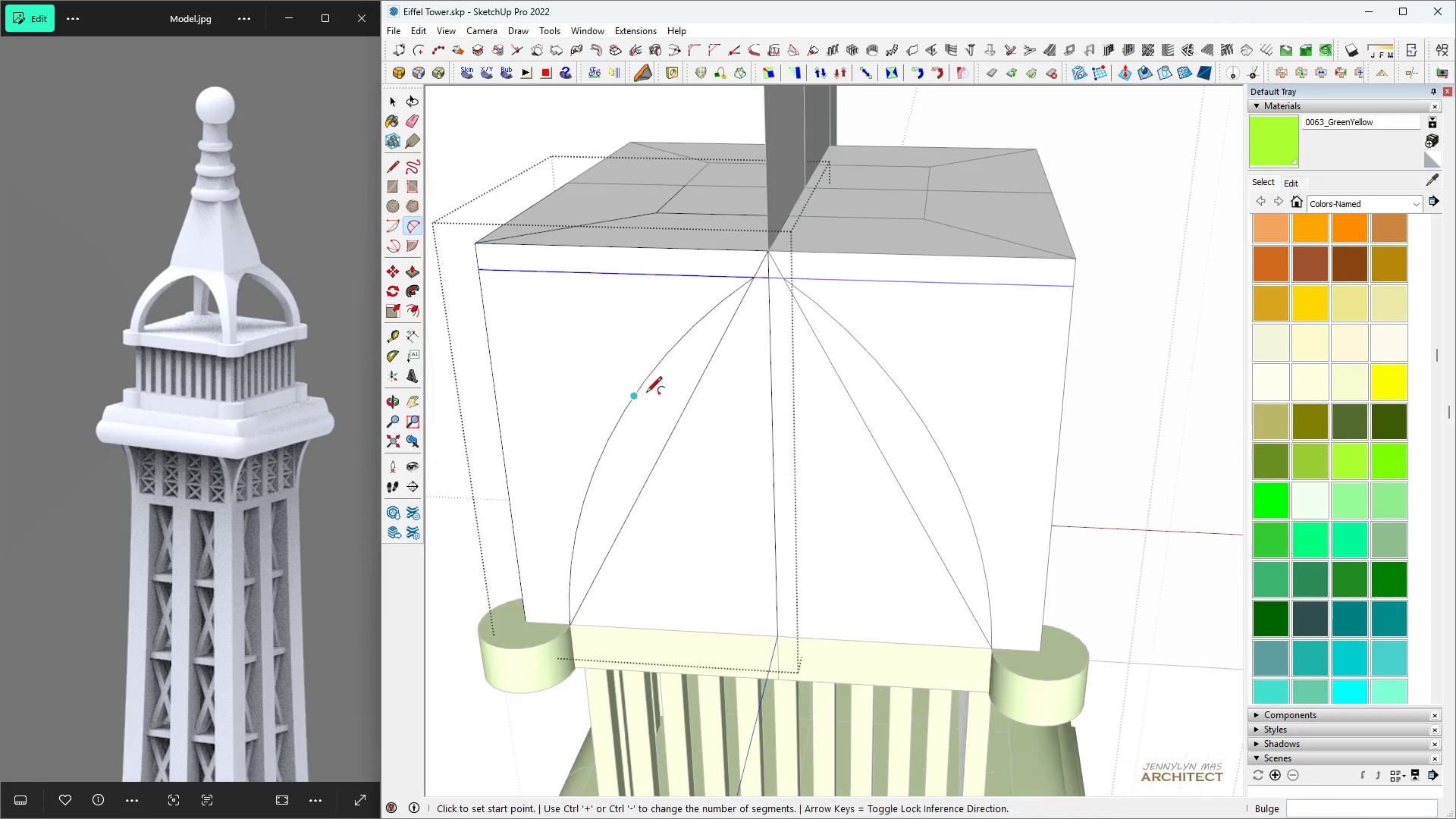 
scroll: coordinate [785, 352], scroll_direction: down, amount: 9.0
 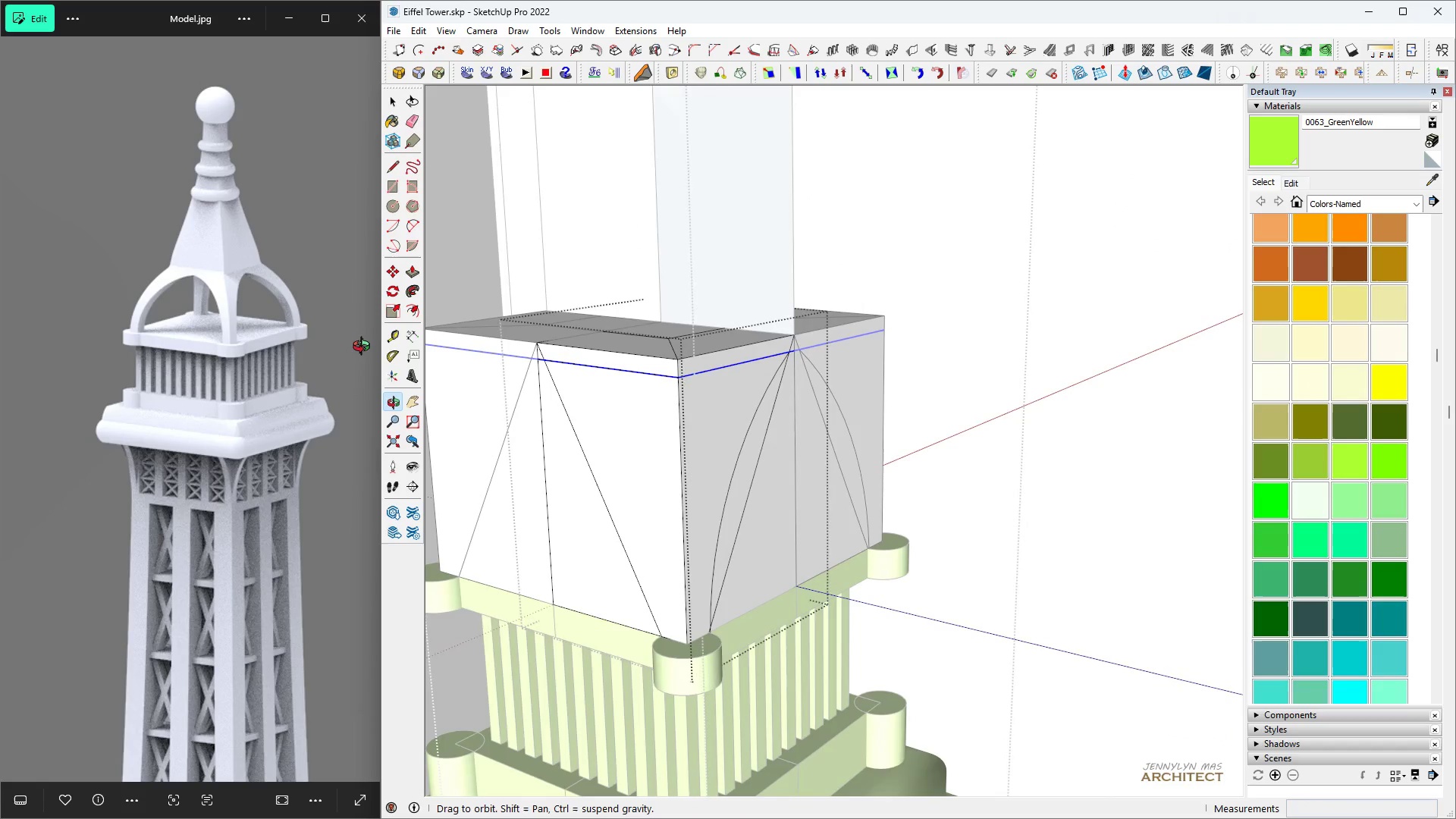 
scroll: coordinate [514, 386], scroll_direction: up, amount: 4.0
 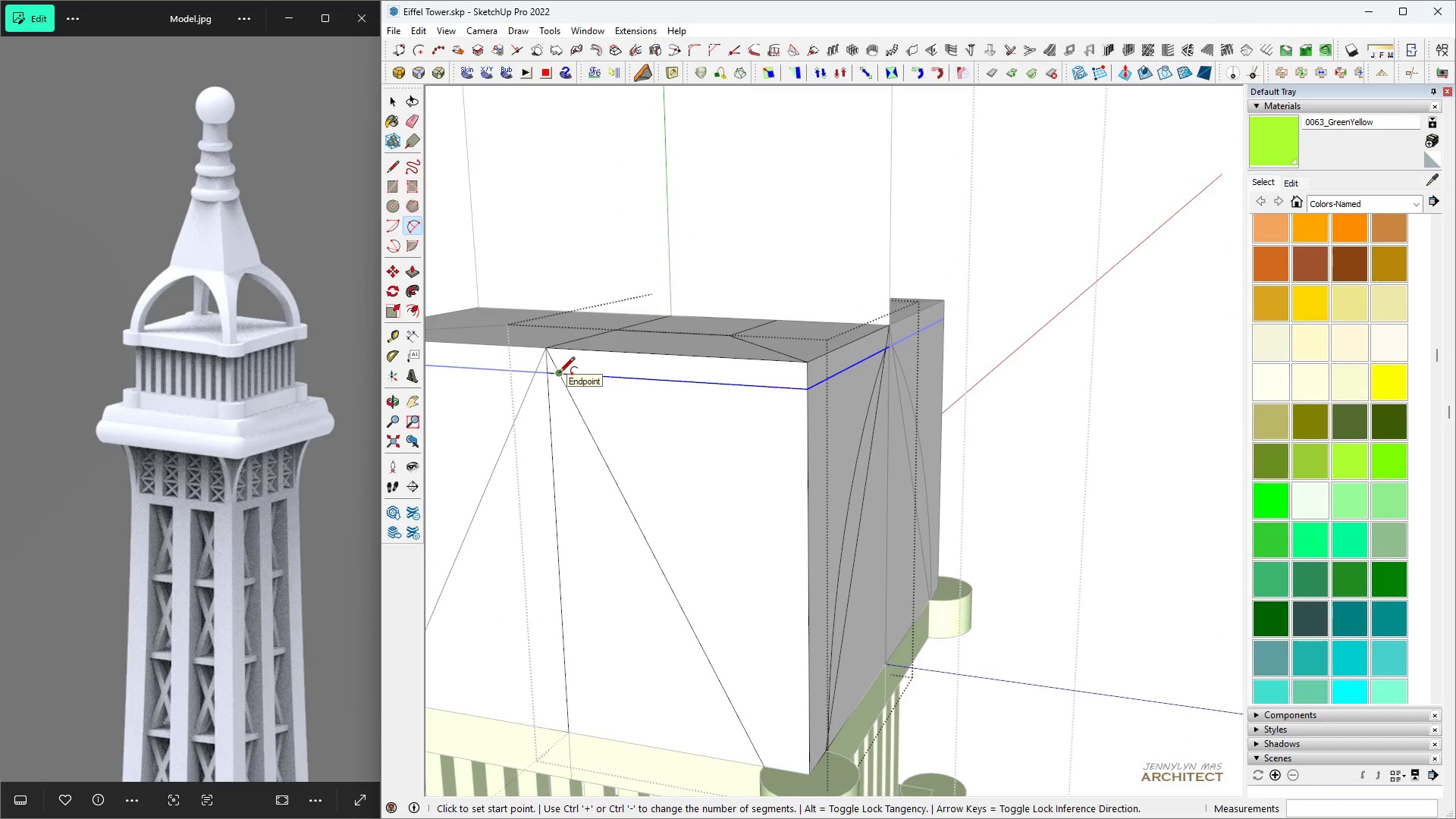 
left_click([559, 374])
 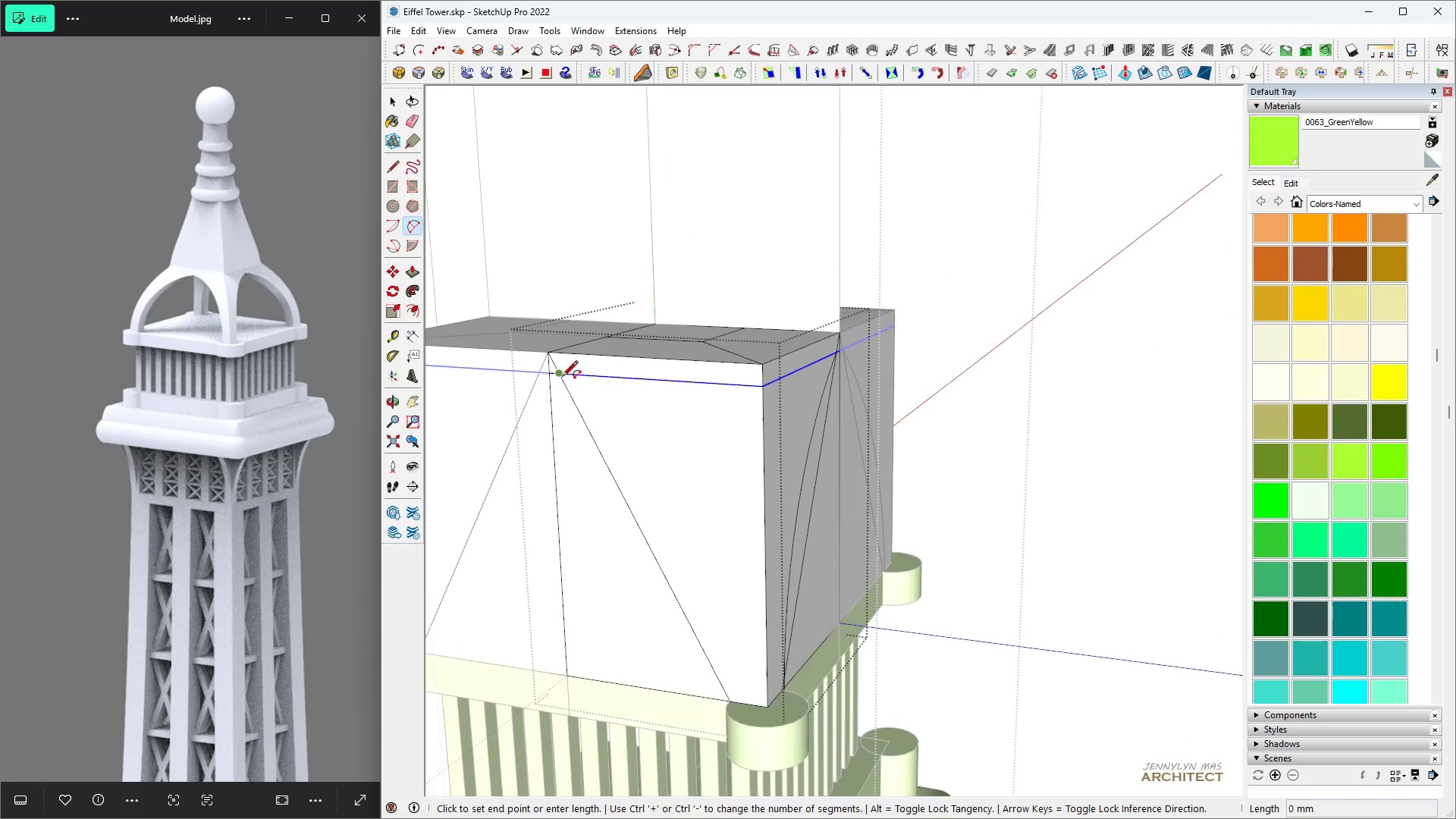 
scroll: coordinate [760, 701], scroll_direction: up, amount: 5.0
 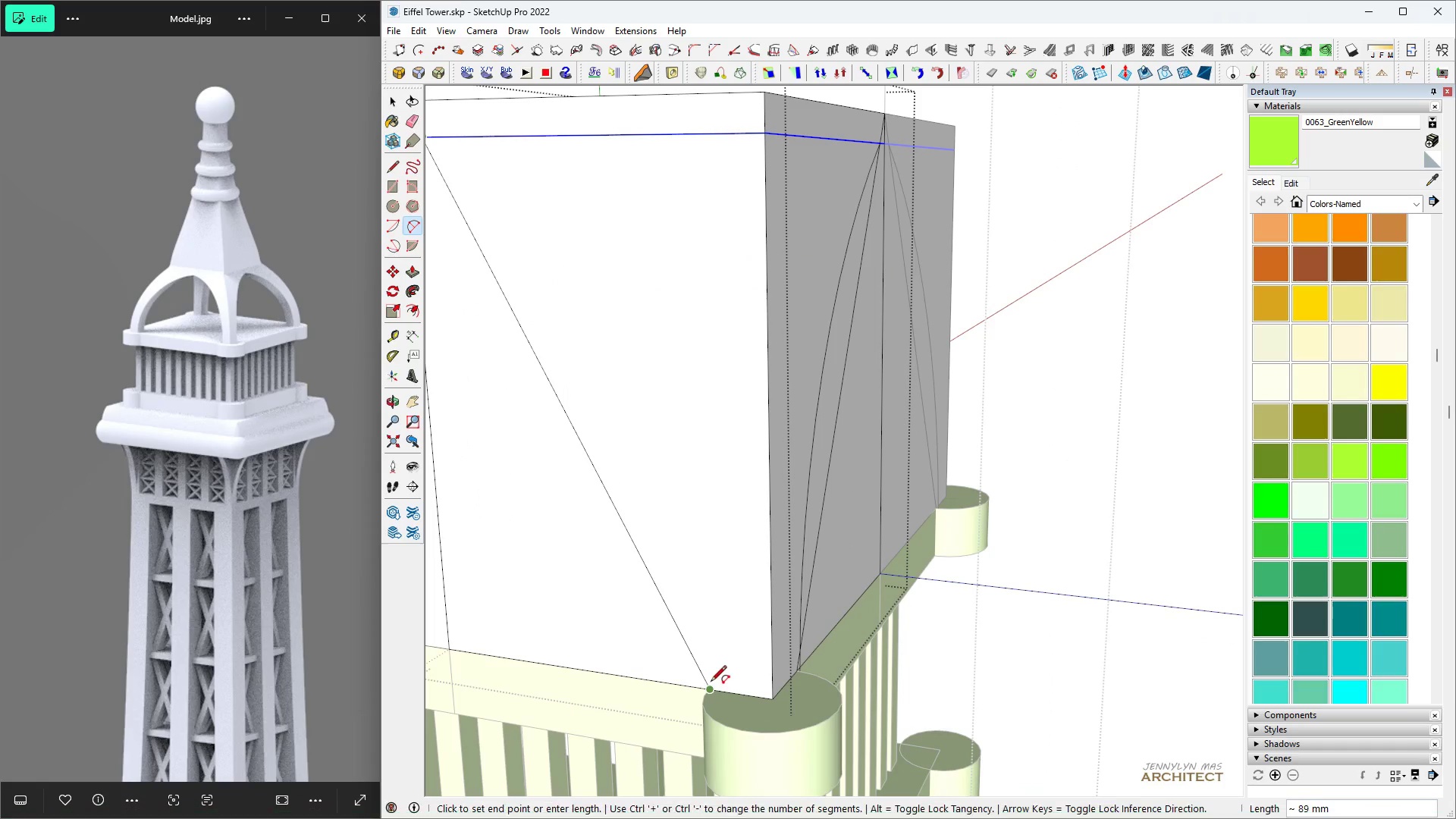 
left_click([711, 682])
 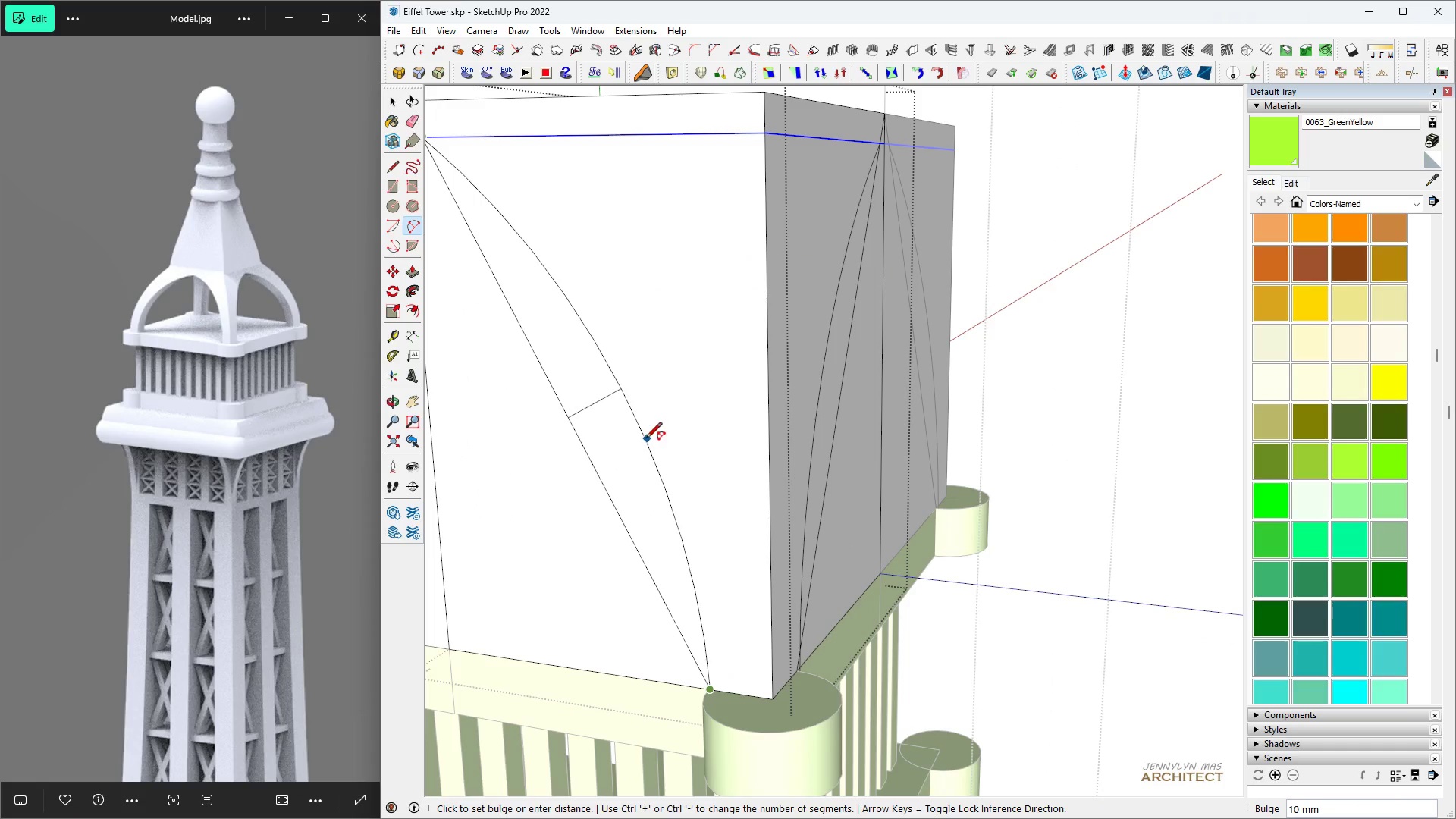 
left_click([646, 439])
 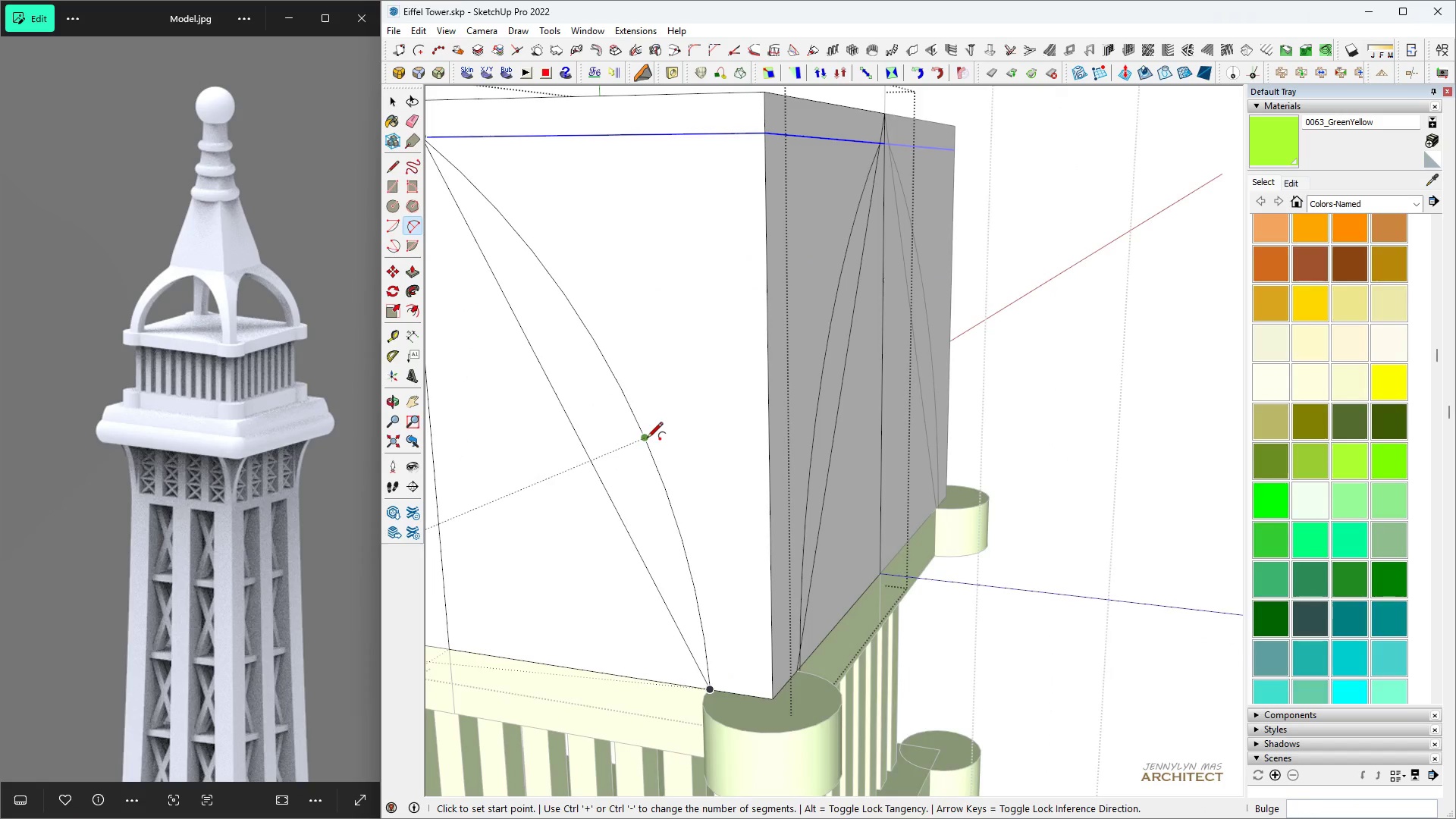 
scroll: coordinate [647, 439], scroll_direction: down, amount: 5.0
 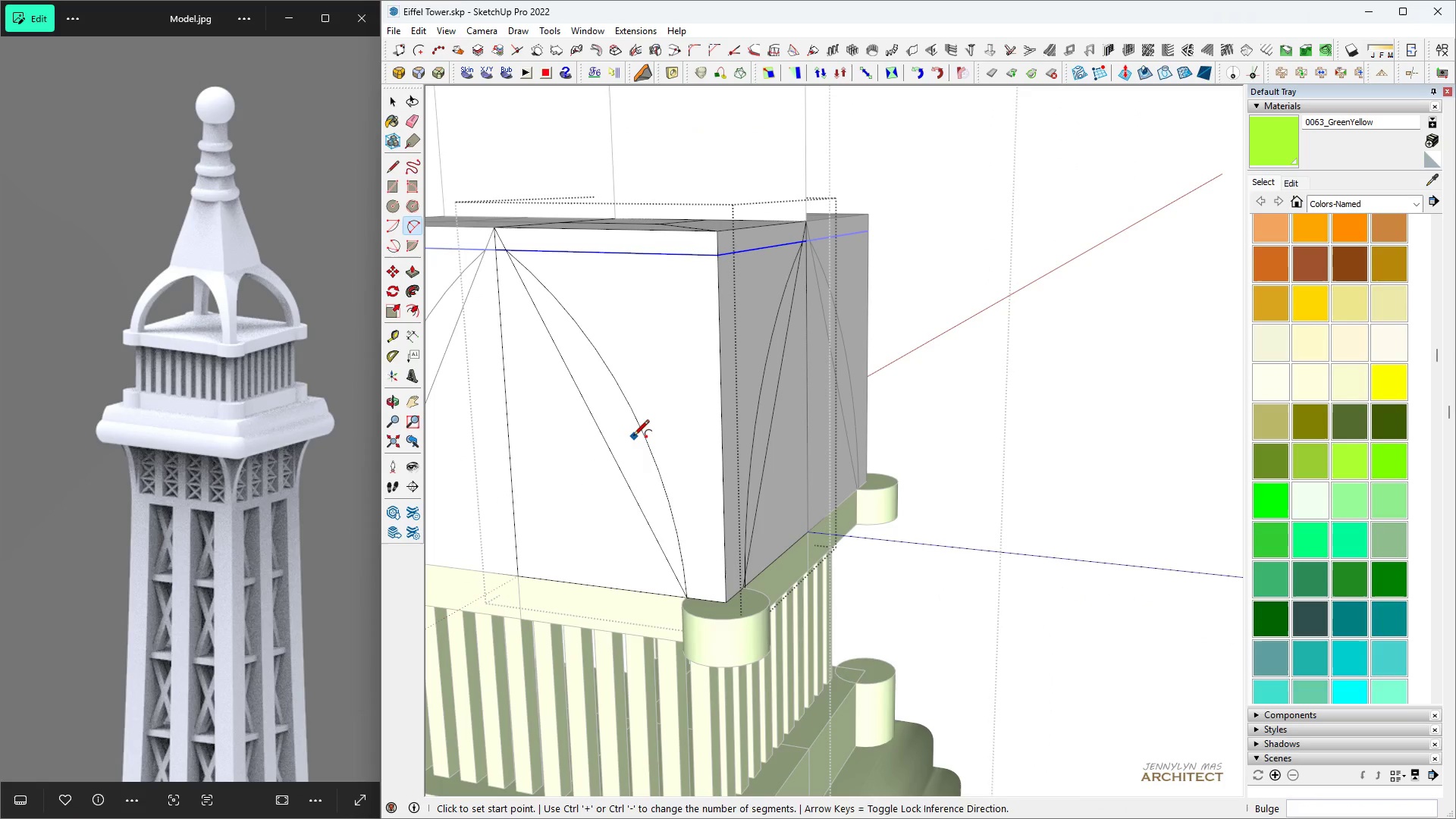 
key(Space)
 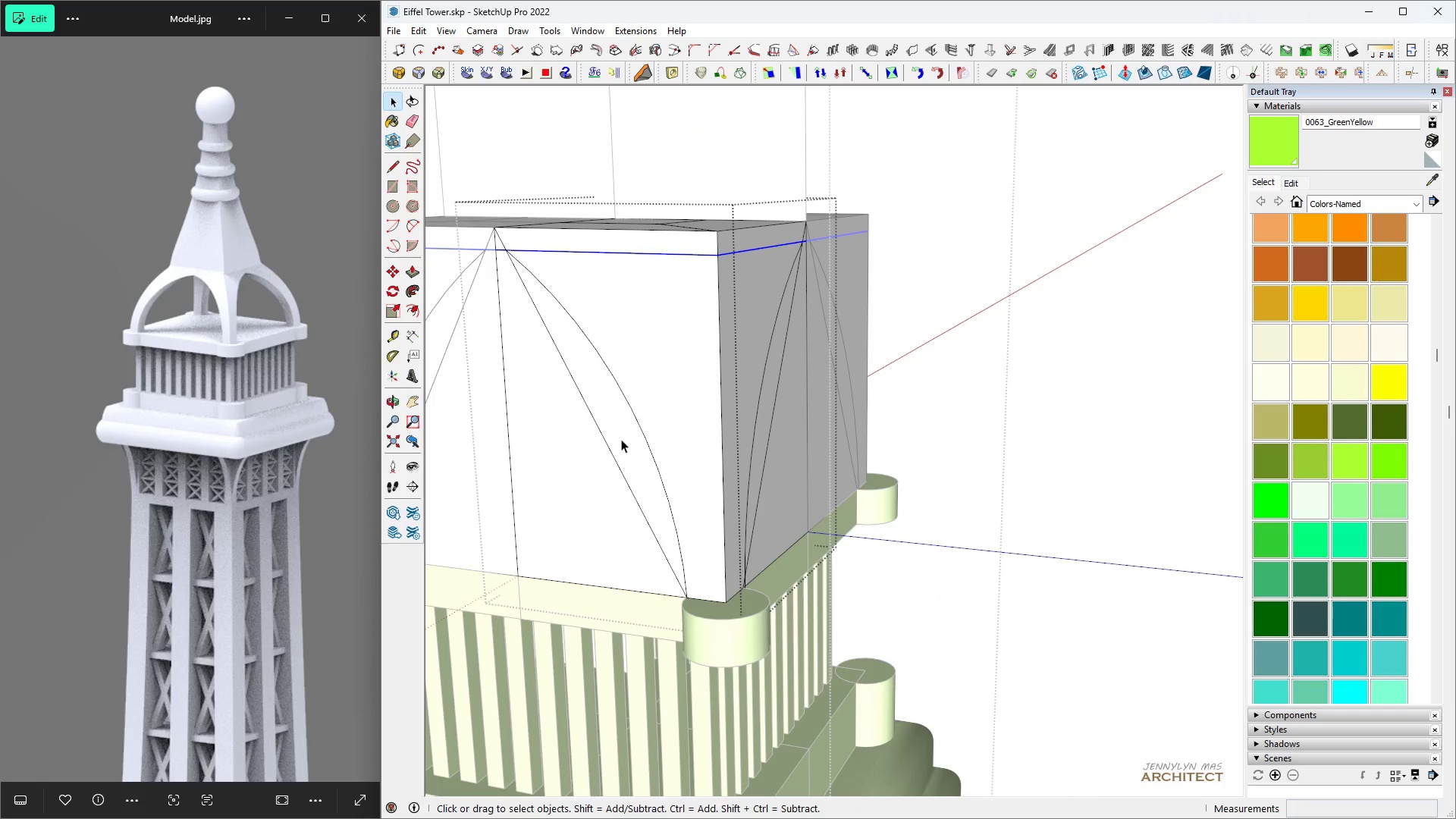 
key(E)
 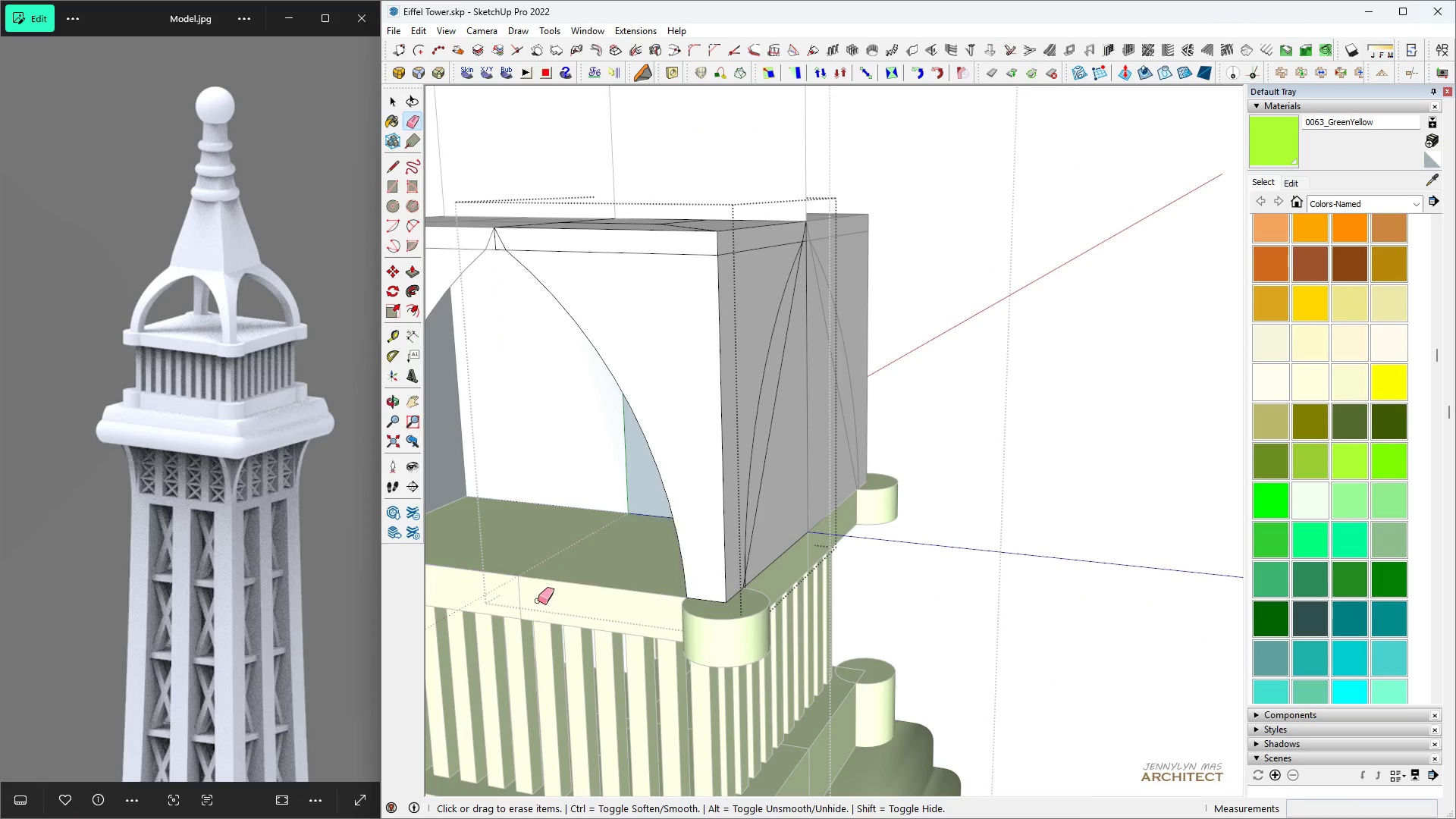 
scroll: coordinate [658, 435], scroll_direction: down, amount: 3.0
 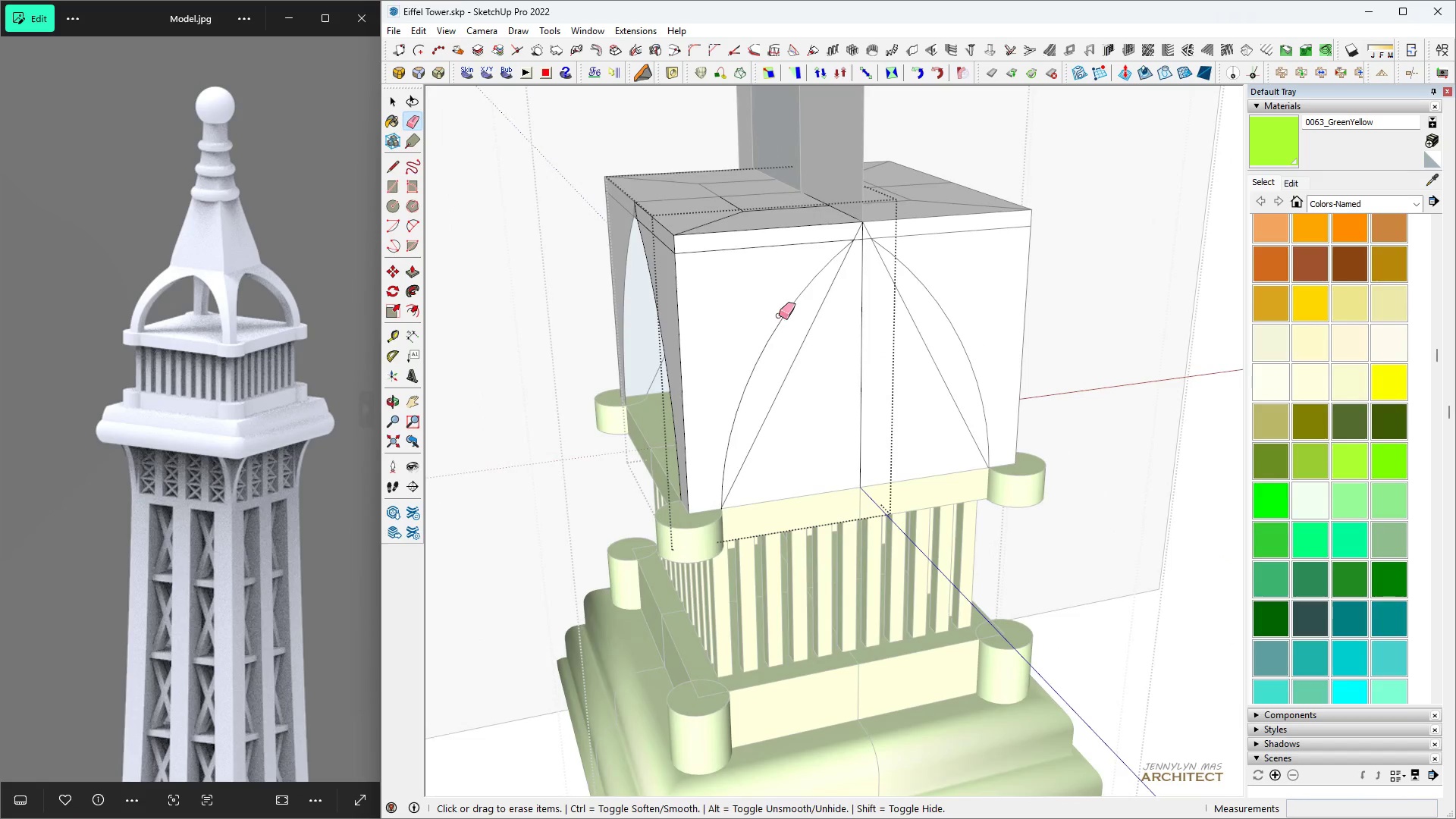 
scroll: coordinate [789, 291], scroll_direction: up, amount: 4.0
 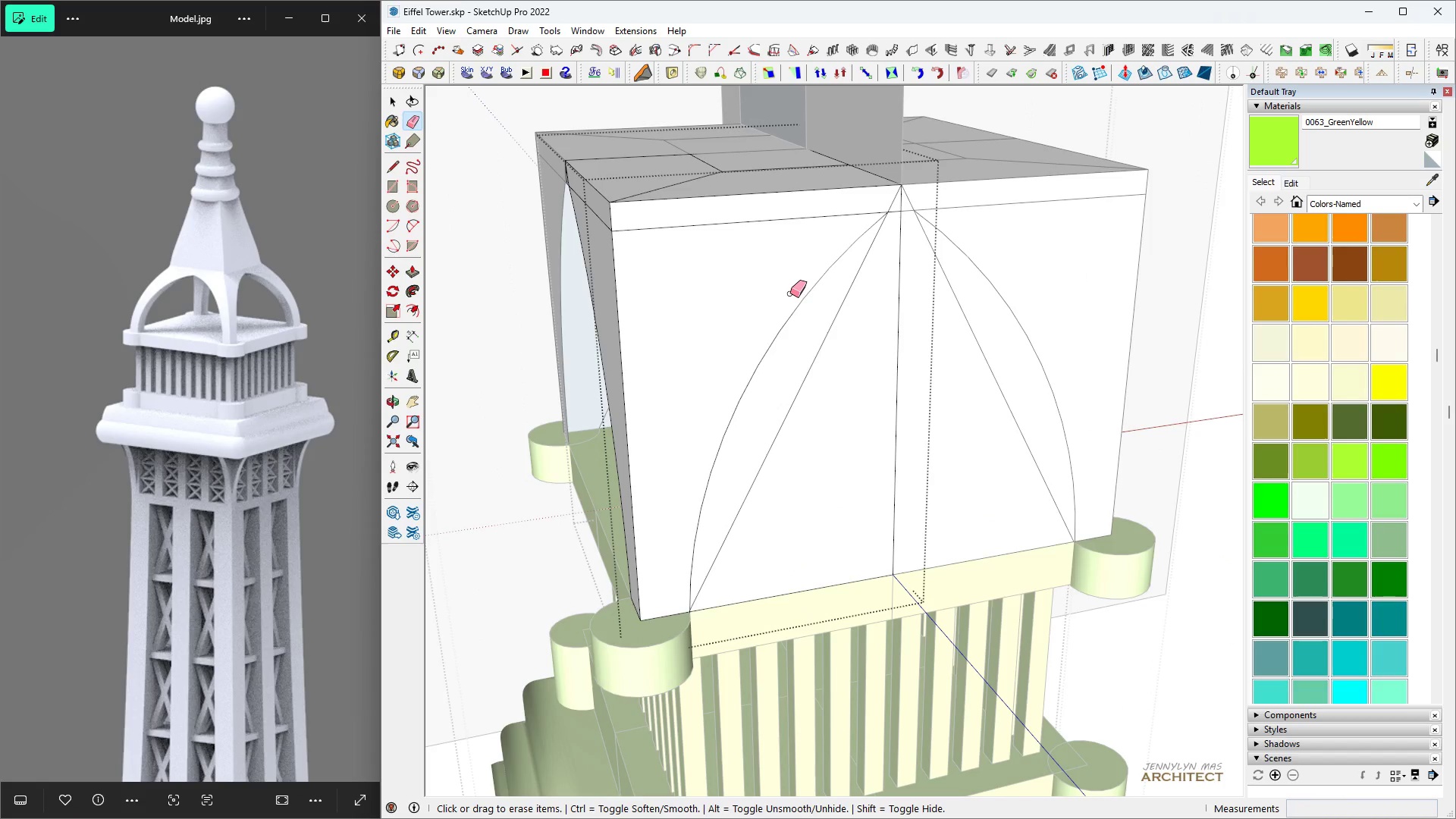 
left_click([790, 293])
 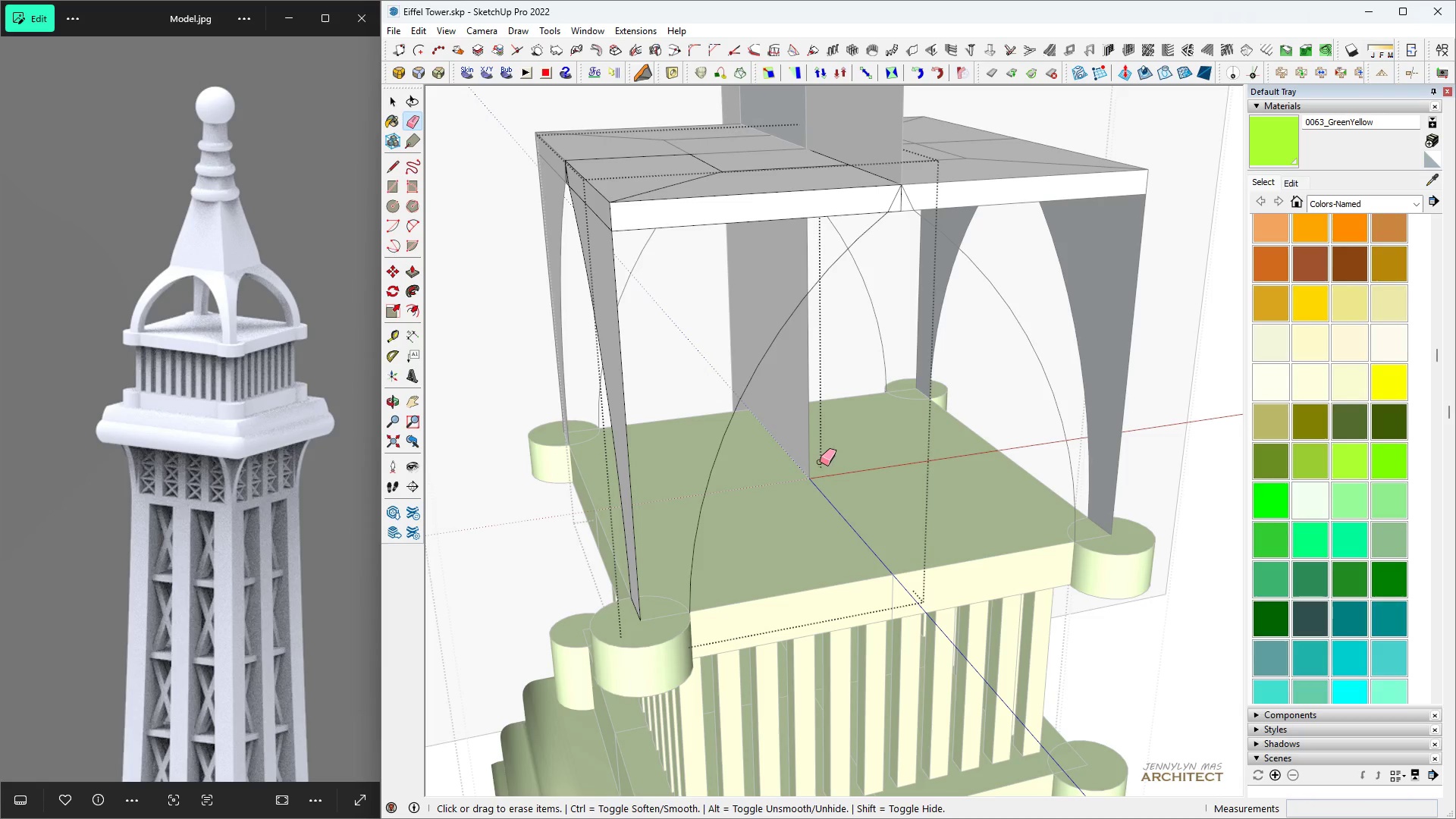 
scroll: coordinate [798, 300], scroll_direction: up, amount: 10.0
 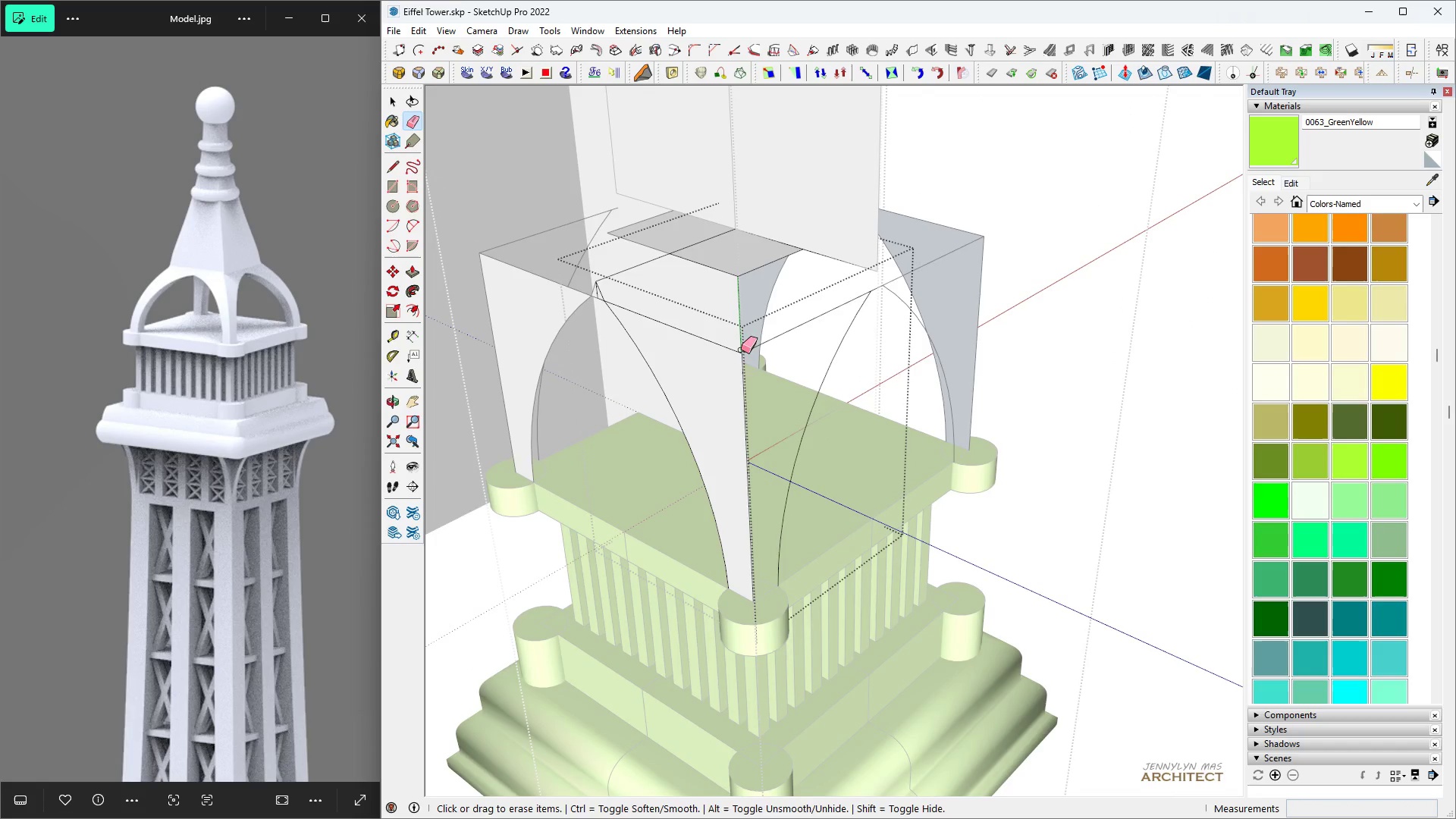 
wait(9.17)
 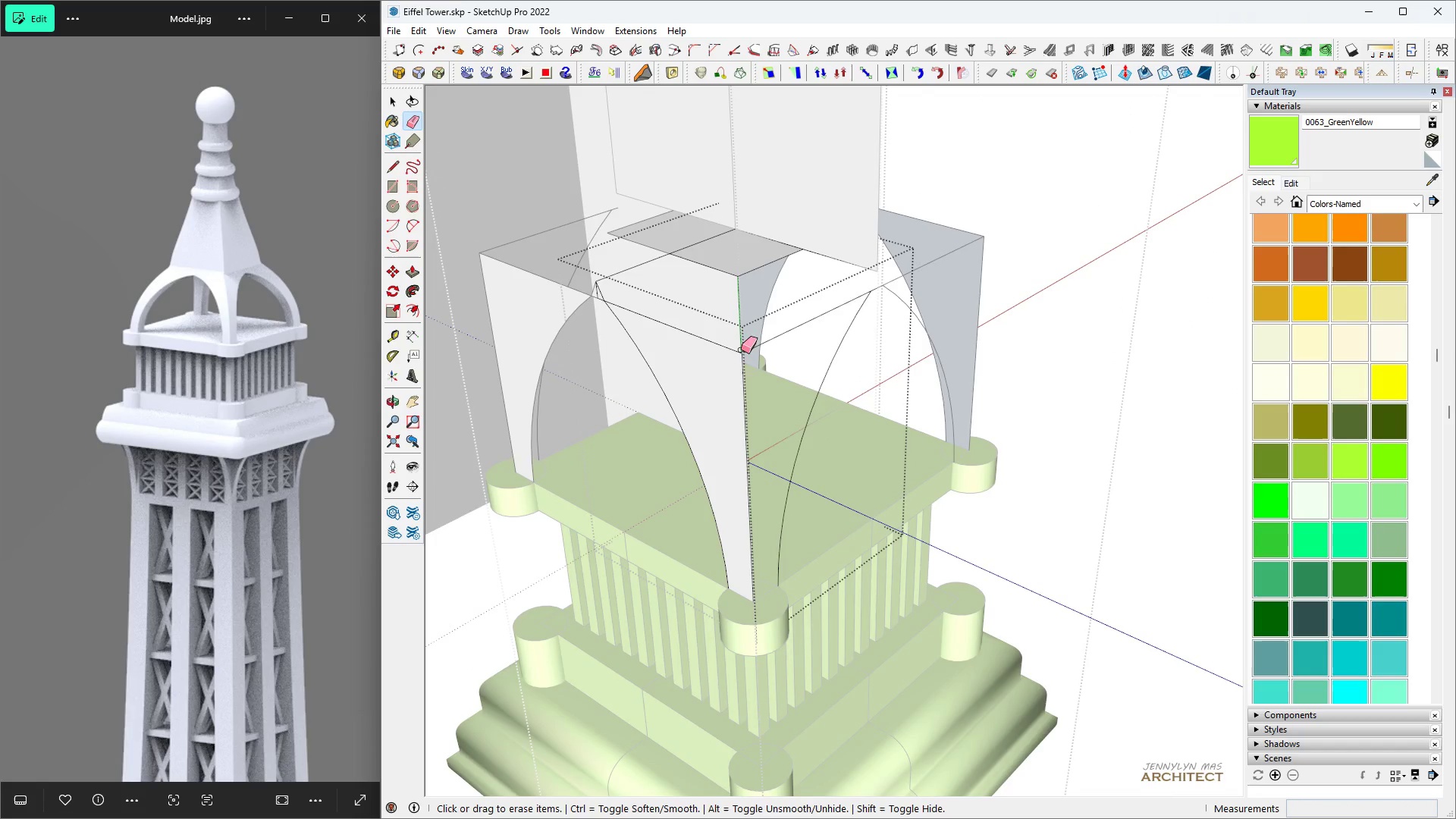 
key(Control+ControlLeft)
 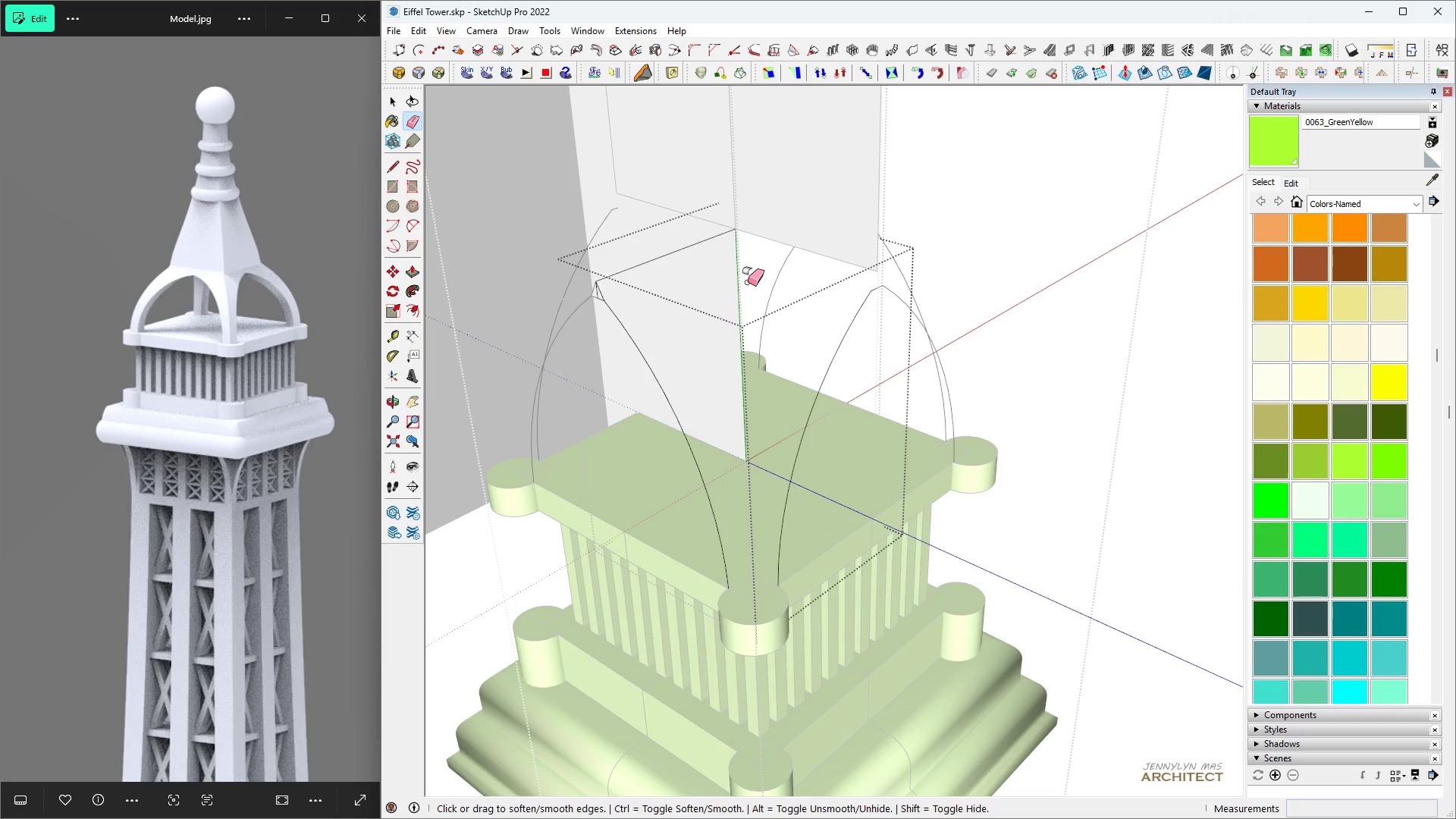 
key(Control+Z)
 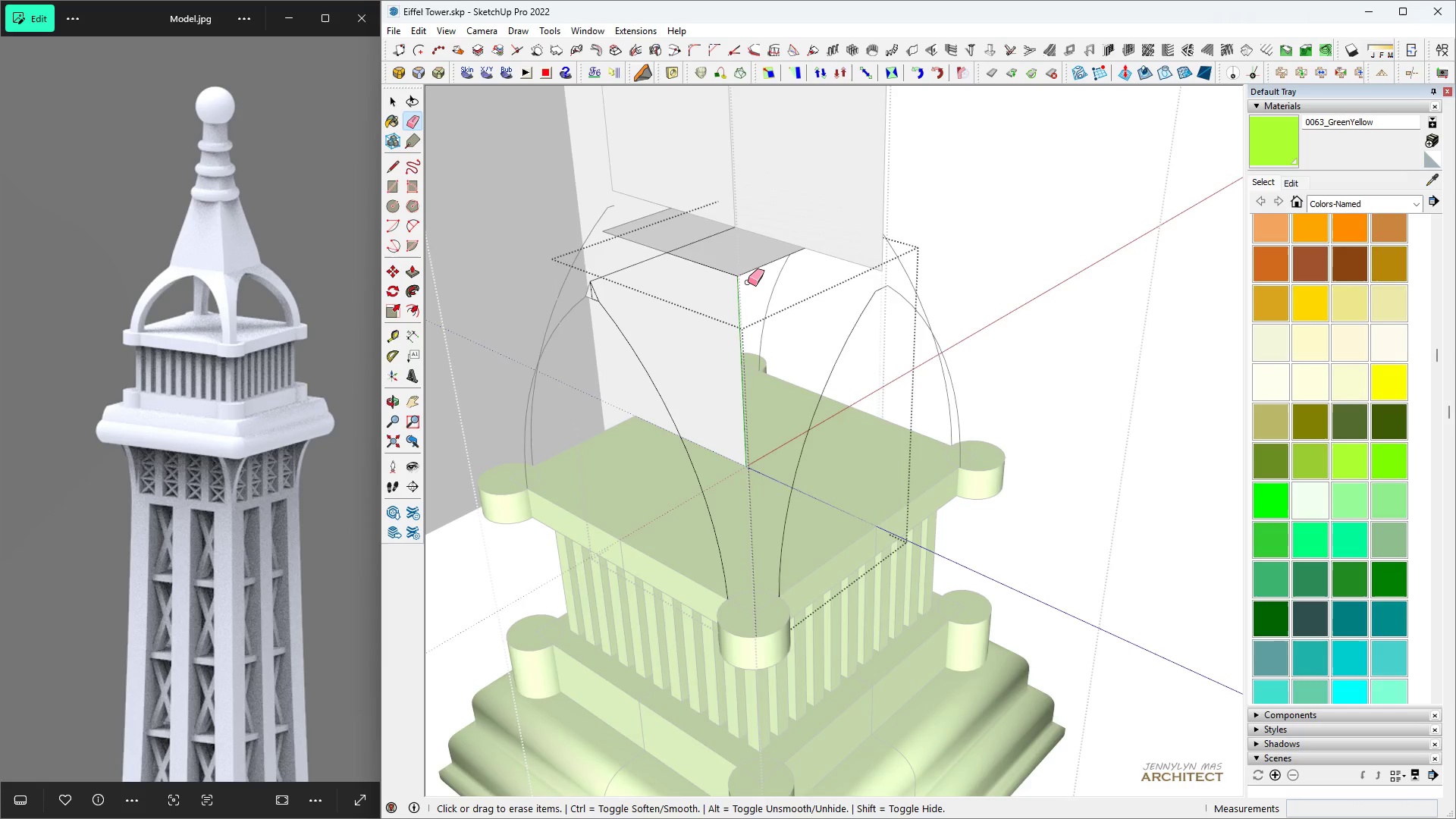 
scroll: coordinate [748, 282], scroll_direction: up, amount: 4.0
 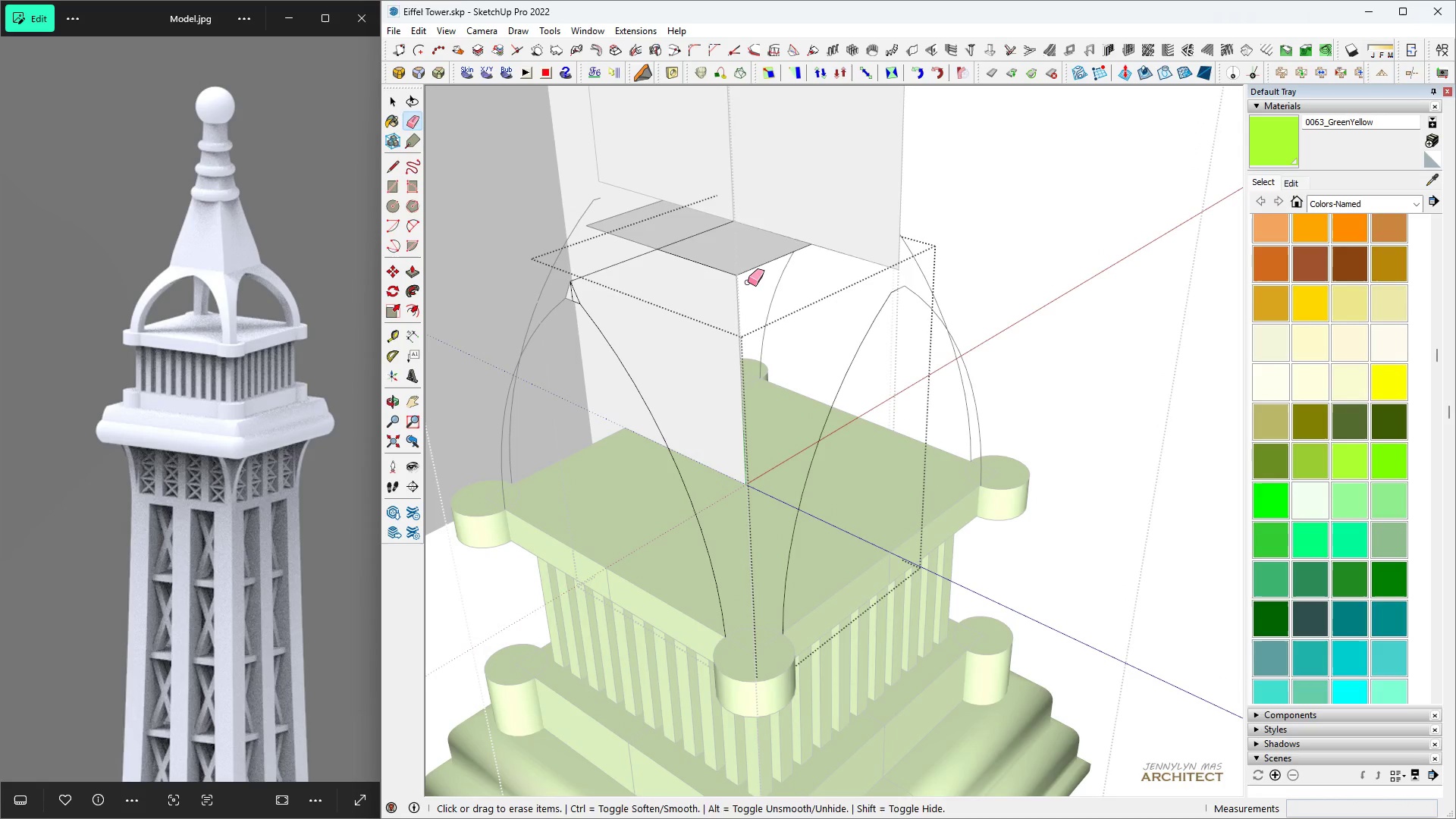 
key(Space)
 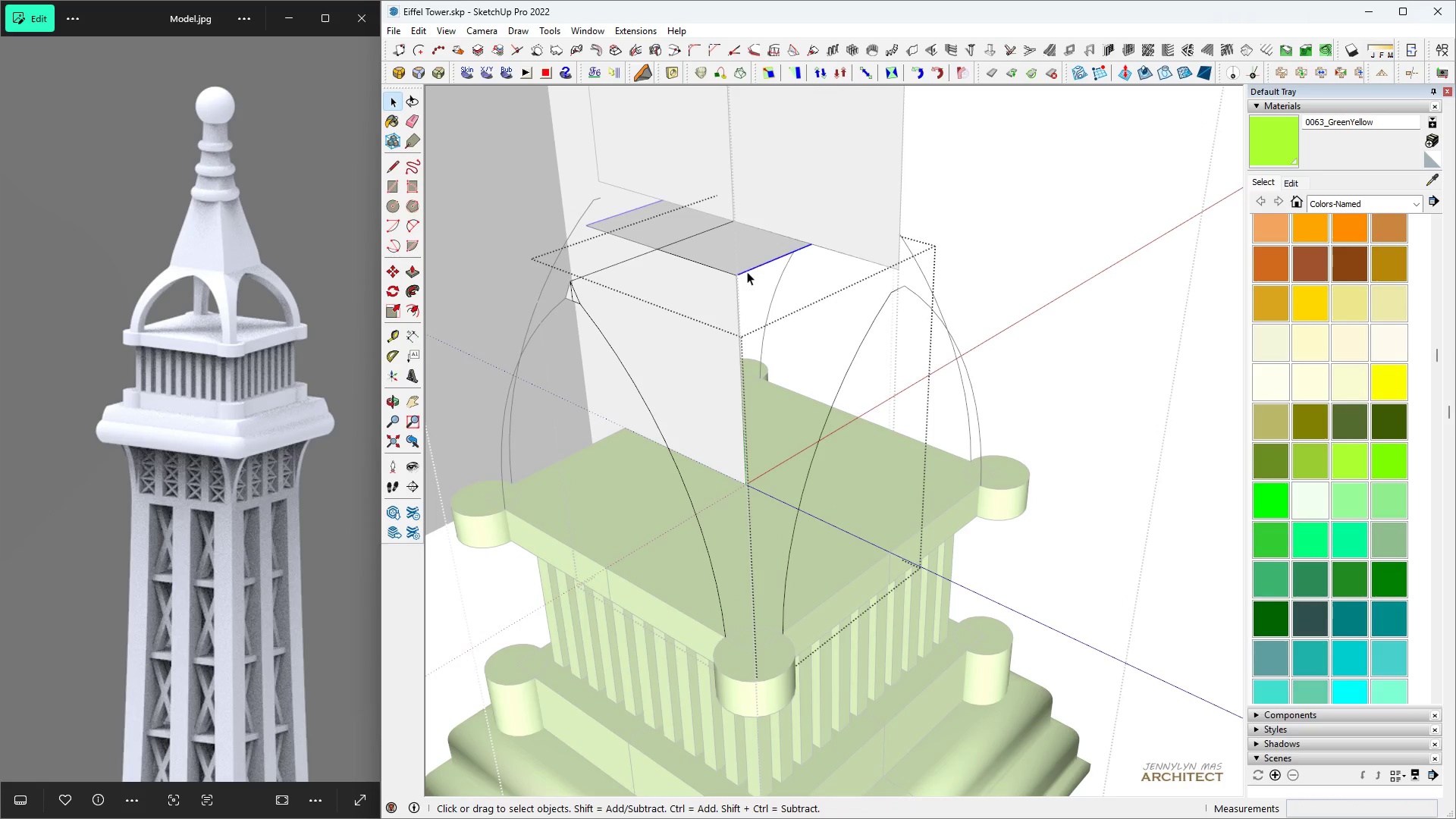 
left_click([747, 271])
 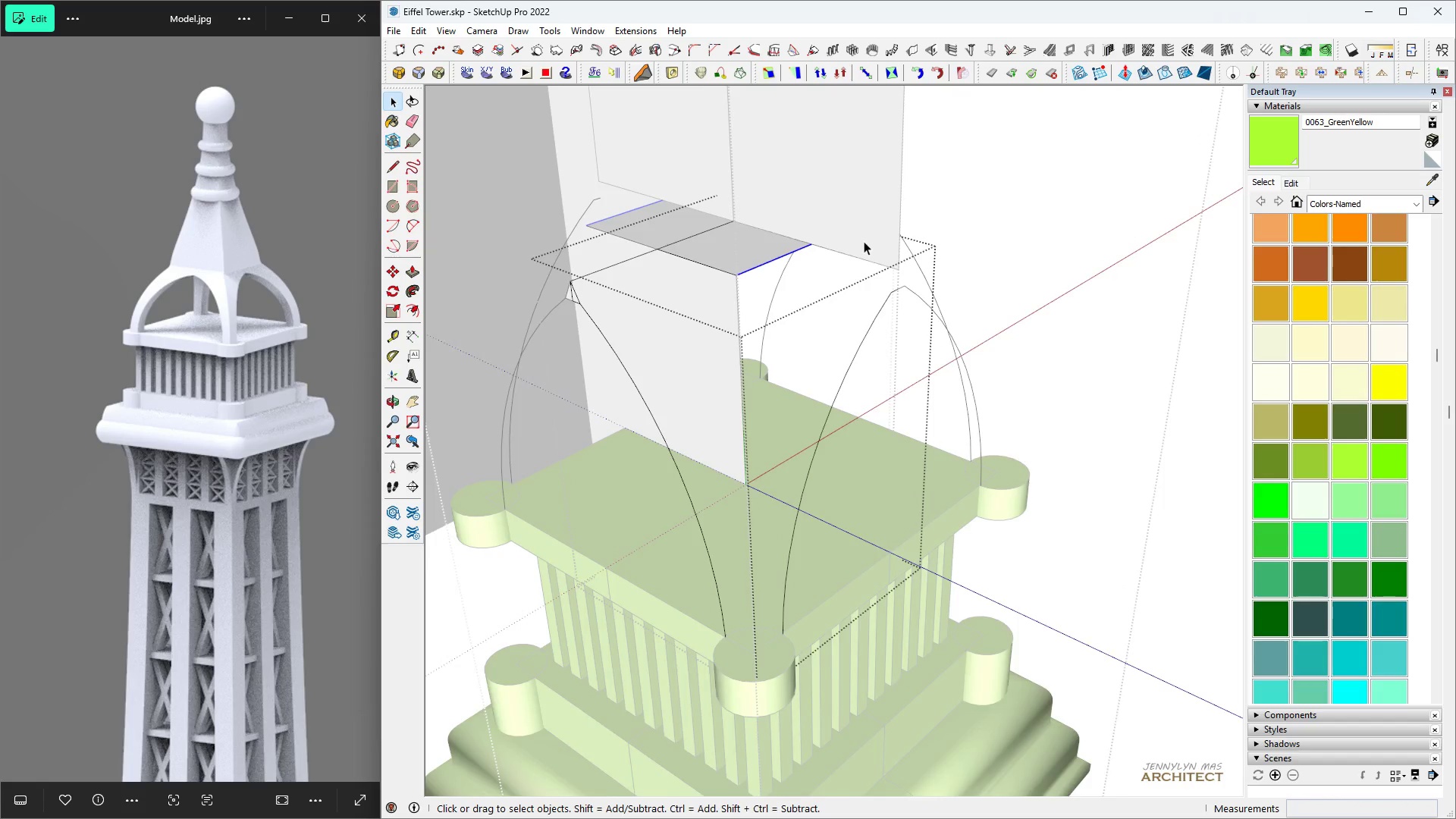 
scroll: coordinate [863, 241], scroll_direction: up, amount: 5.0
 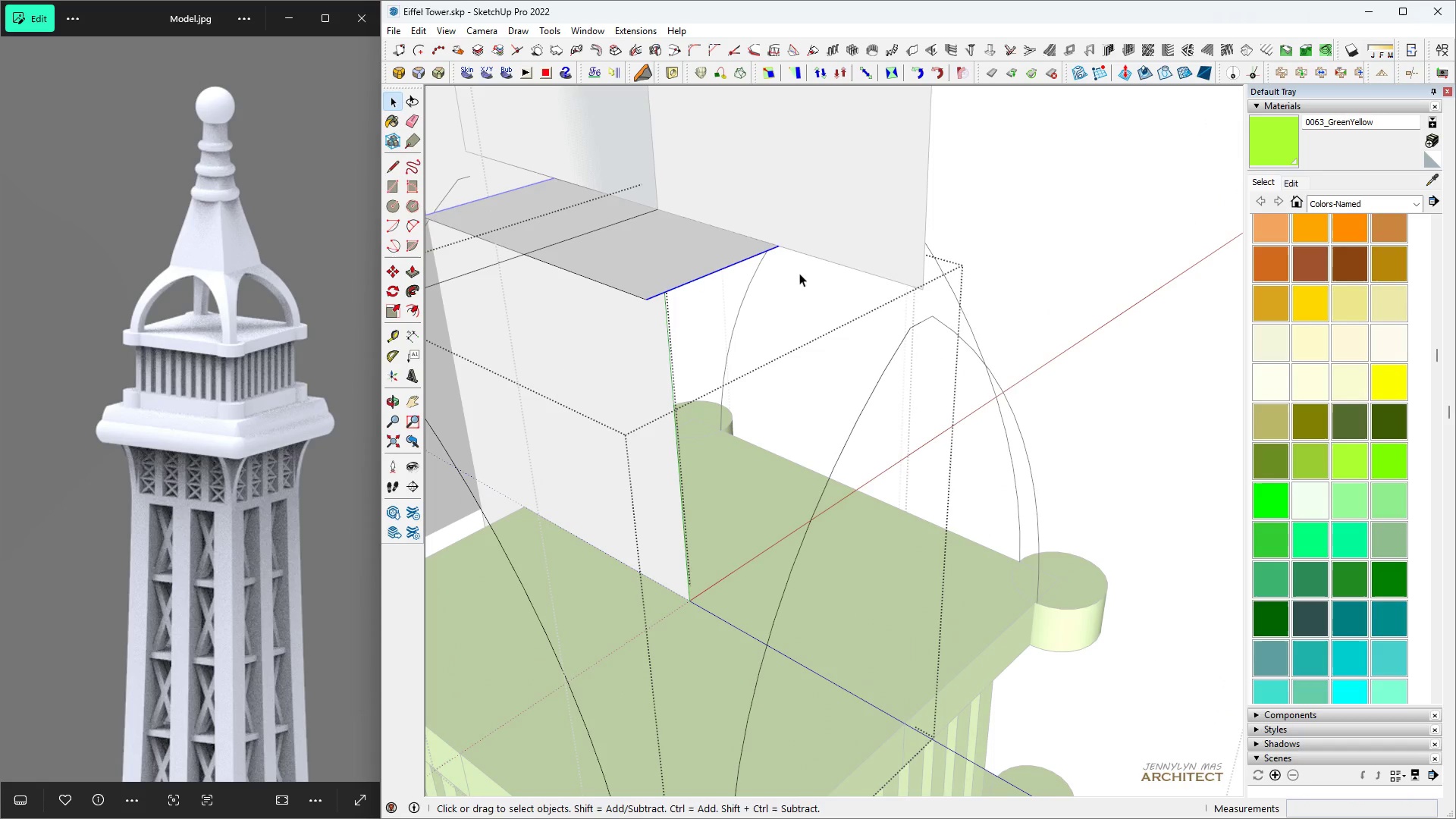 
key(Space)
 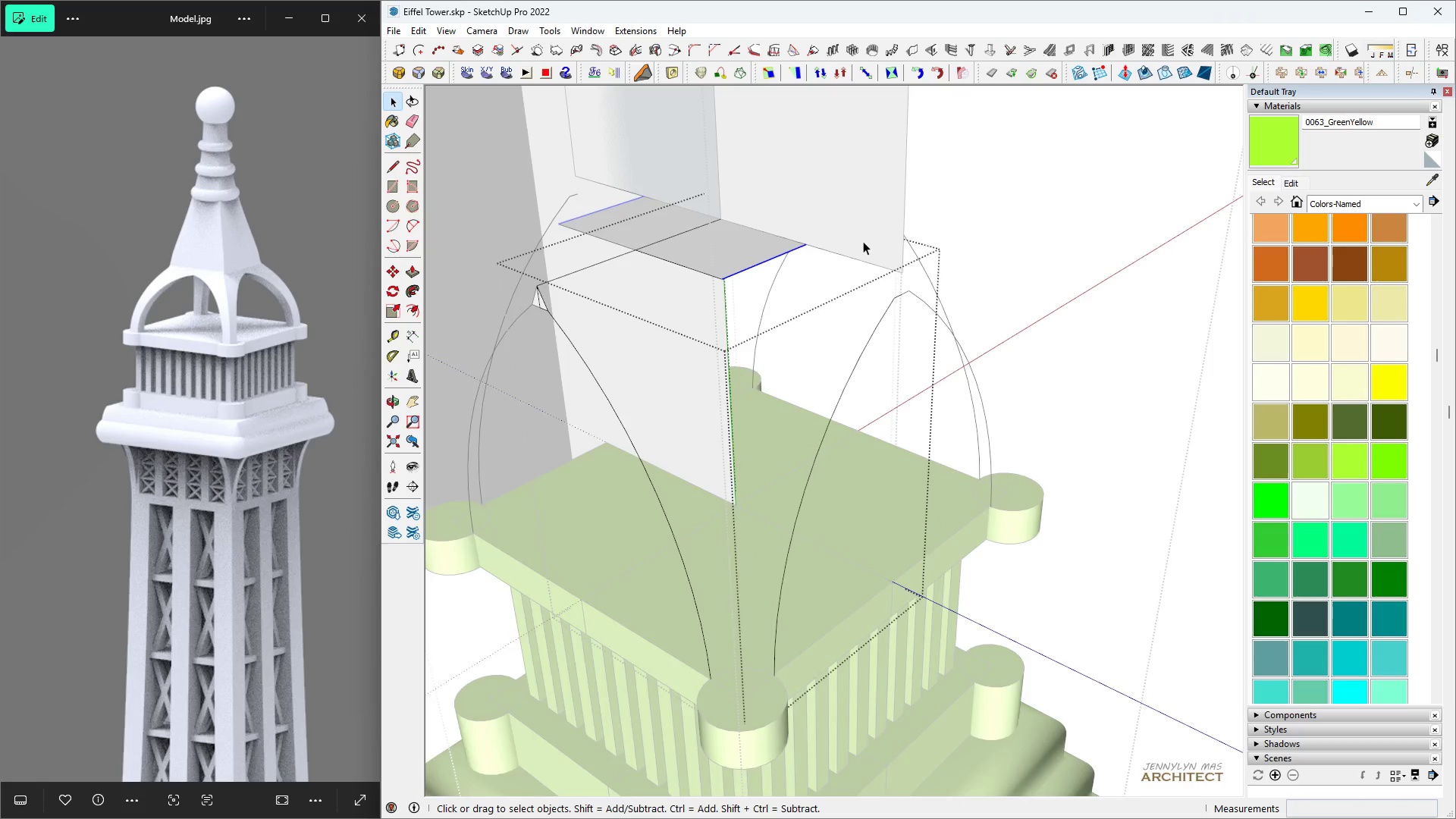 
key(L)
 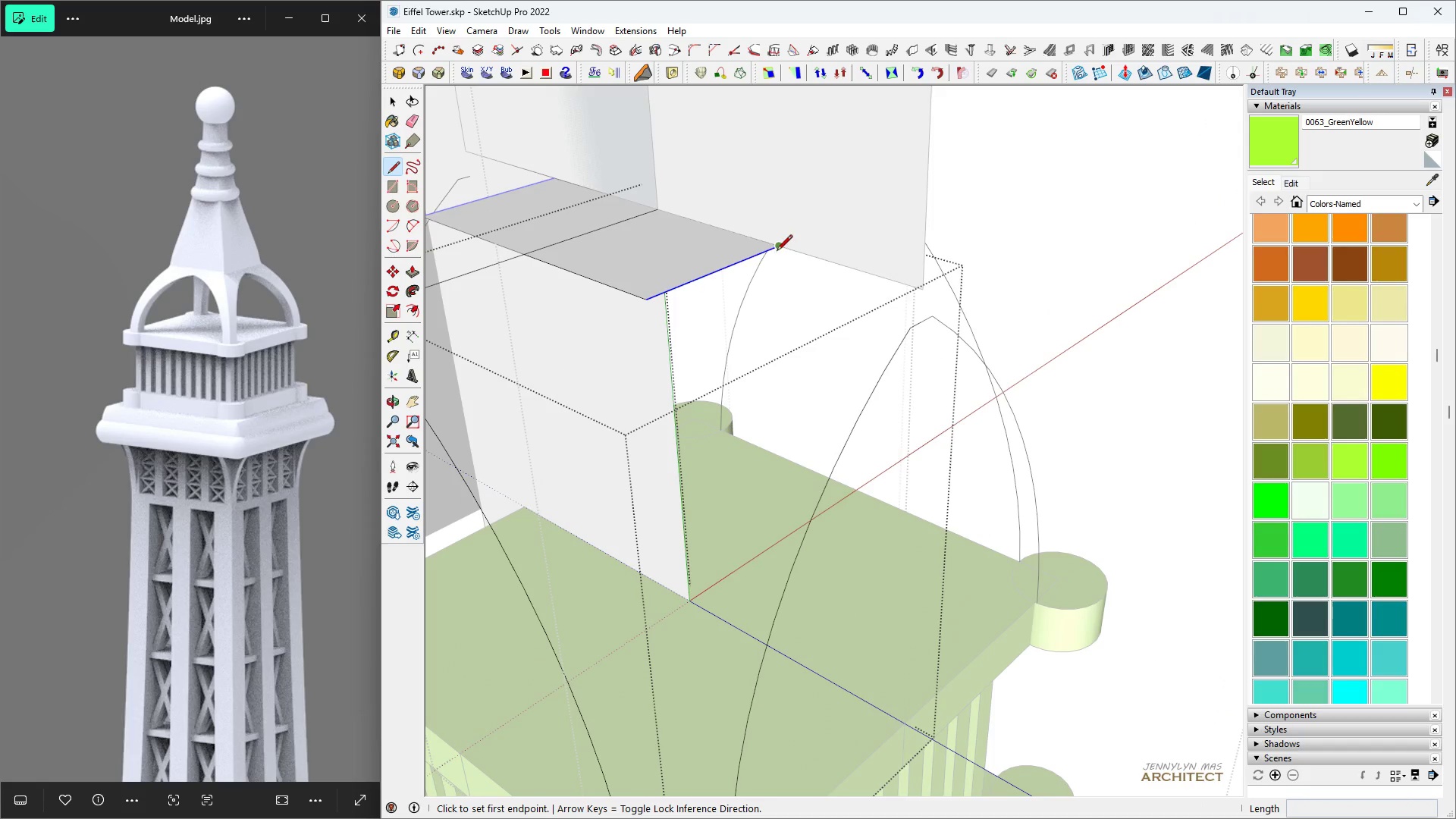 
left_click([776, 248])
 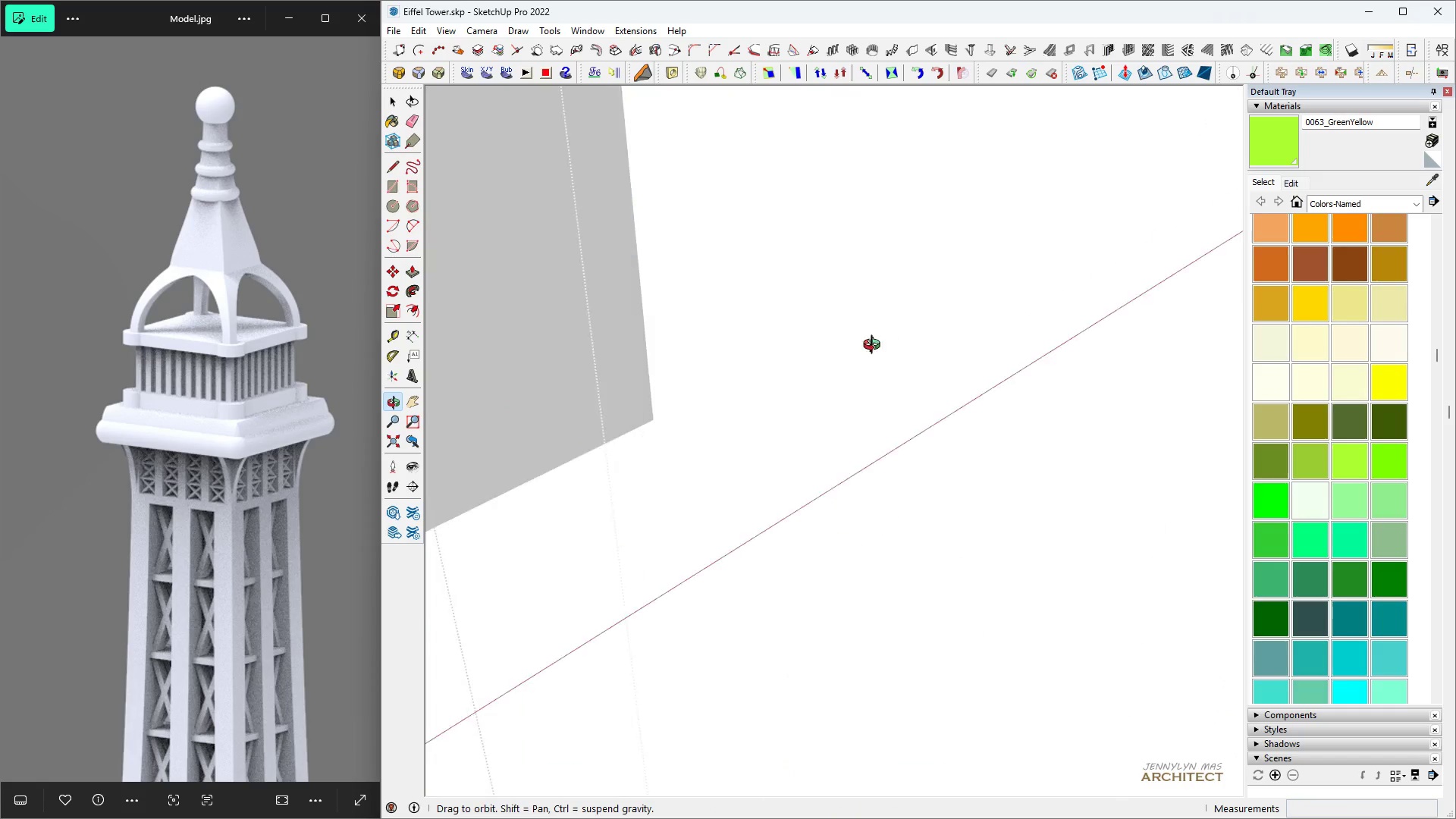 
scroll: coordinate [758, 435], scroll_direction: down, amount: 24.0
 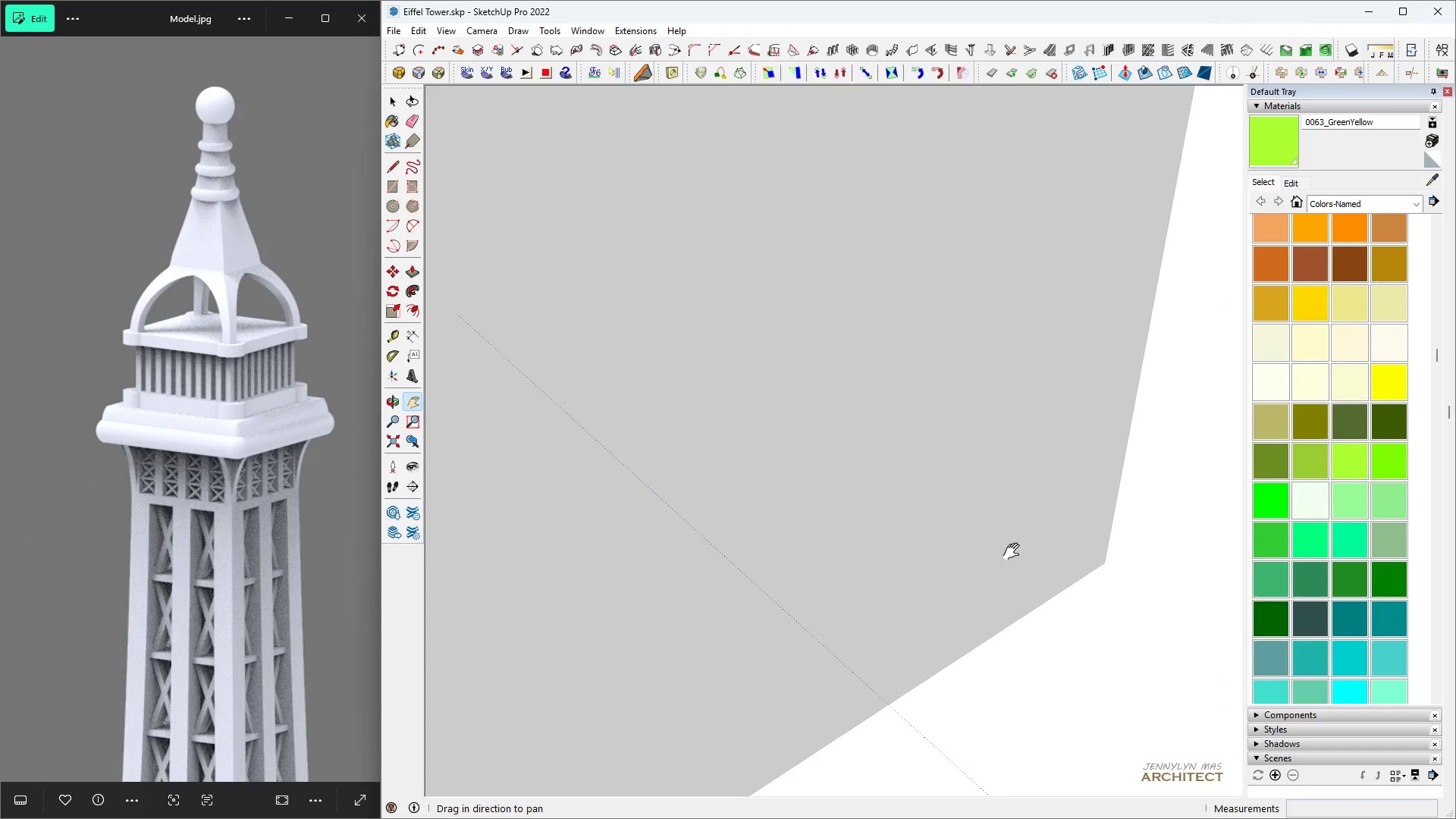 
type( hhhhhhhhh l)
 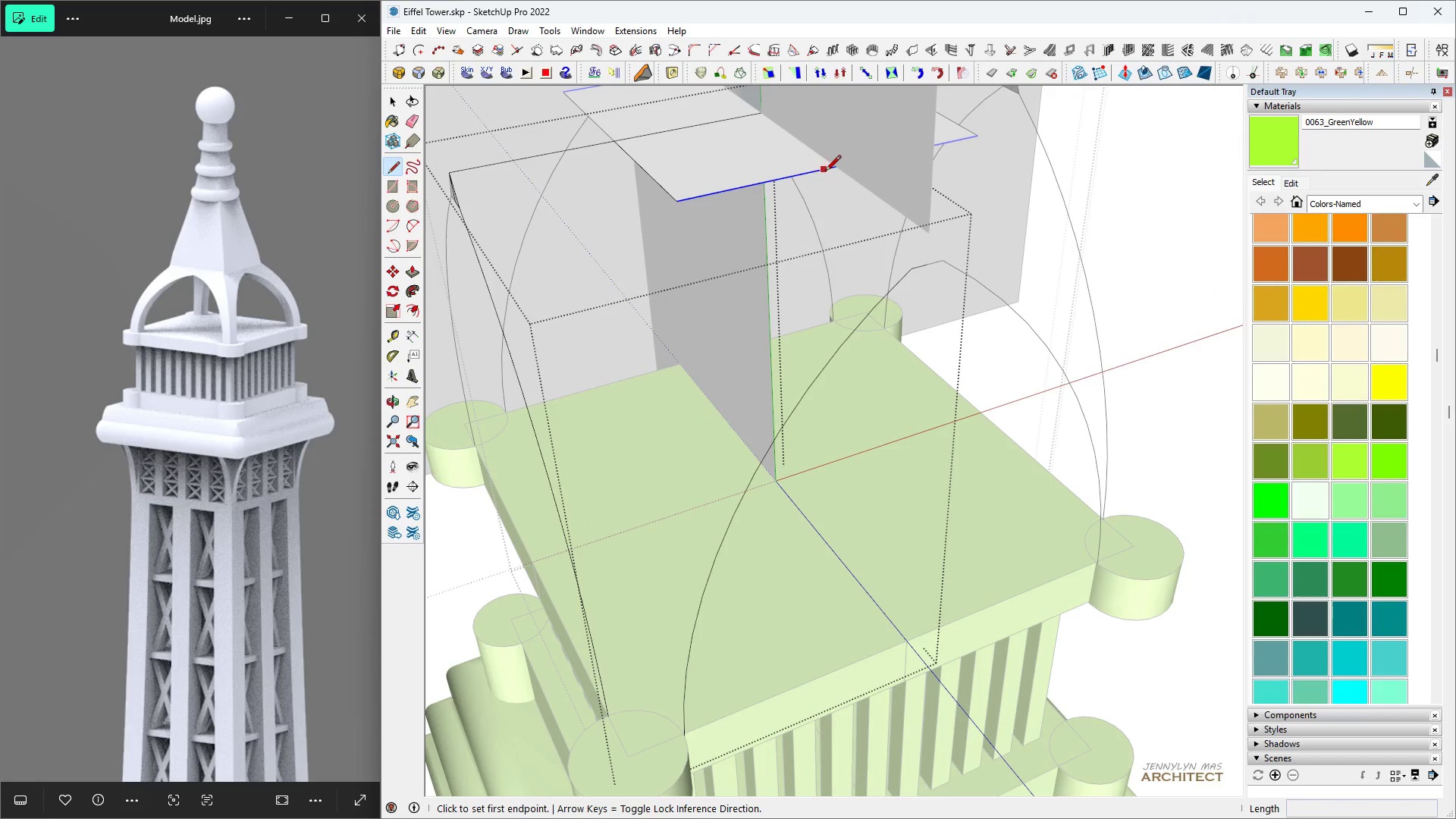 
scroll: coordinate [899, 684], scroll_direction: up, amount: 27.0
 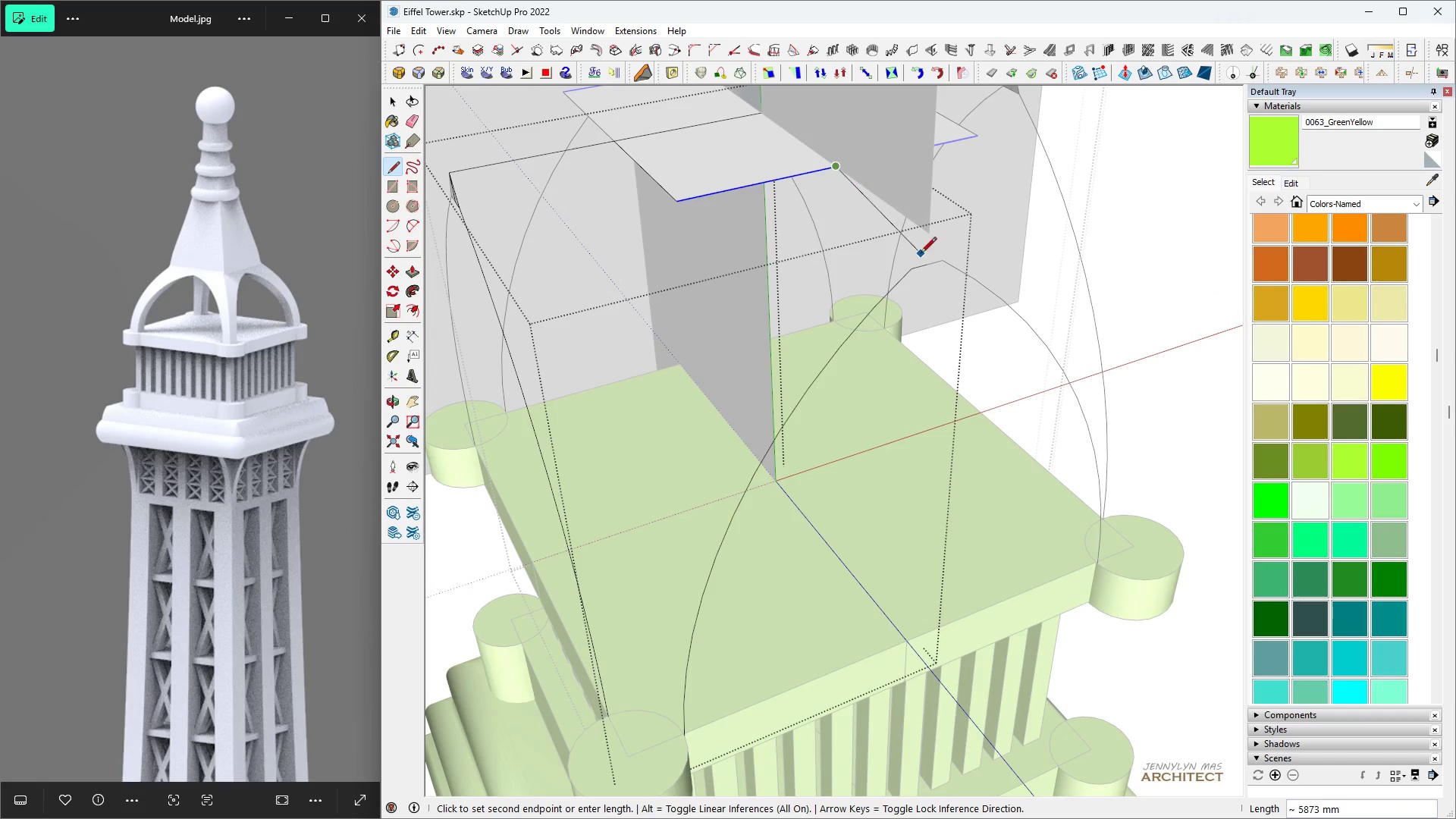 
left_click([926, 267])
 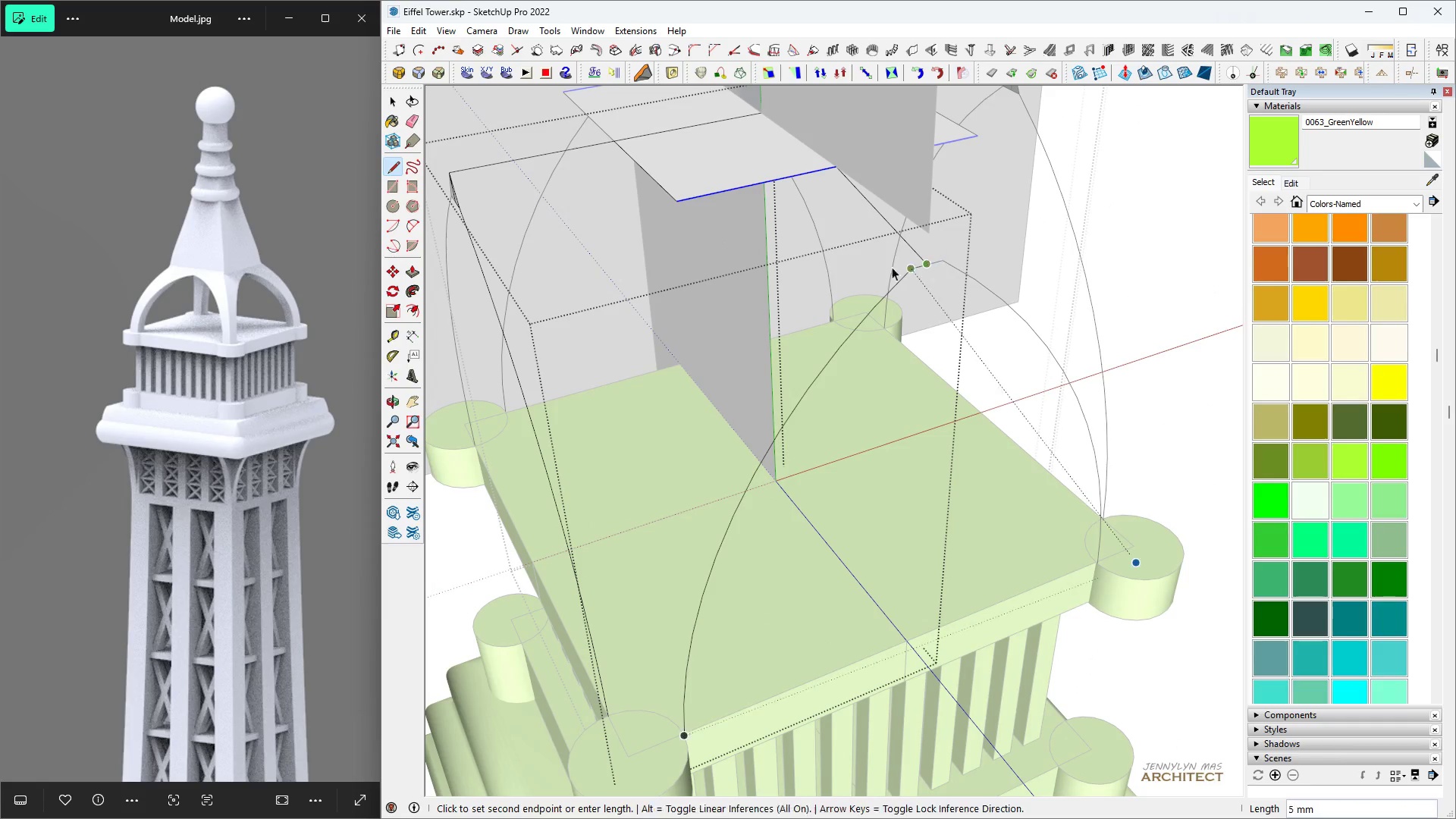 
type( lh h e l)
 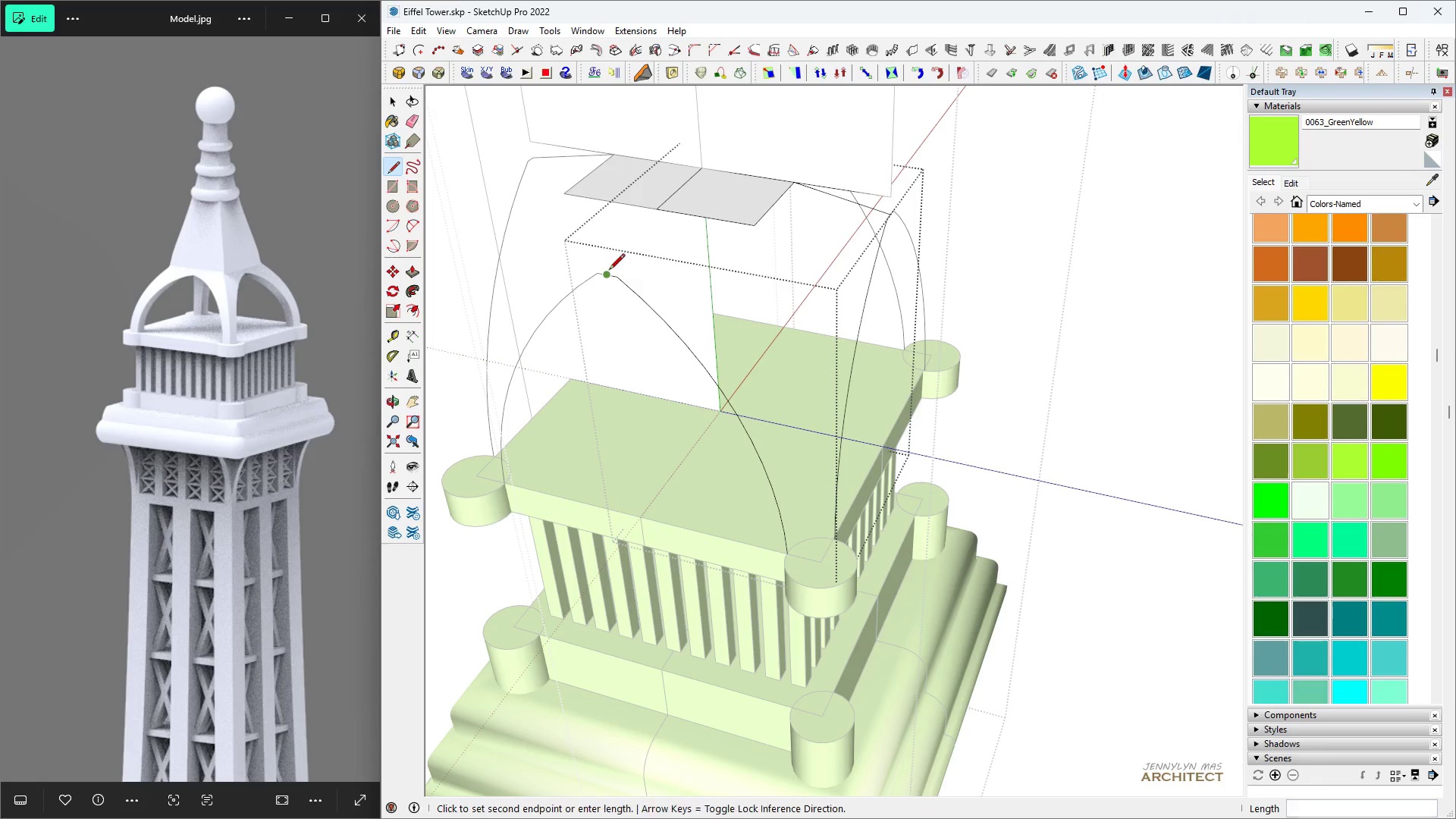 
scroll: coordinate [655, 456], scroll_direction: up, amount: 15.0
 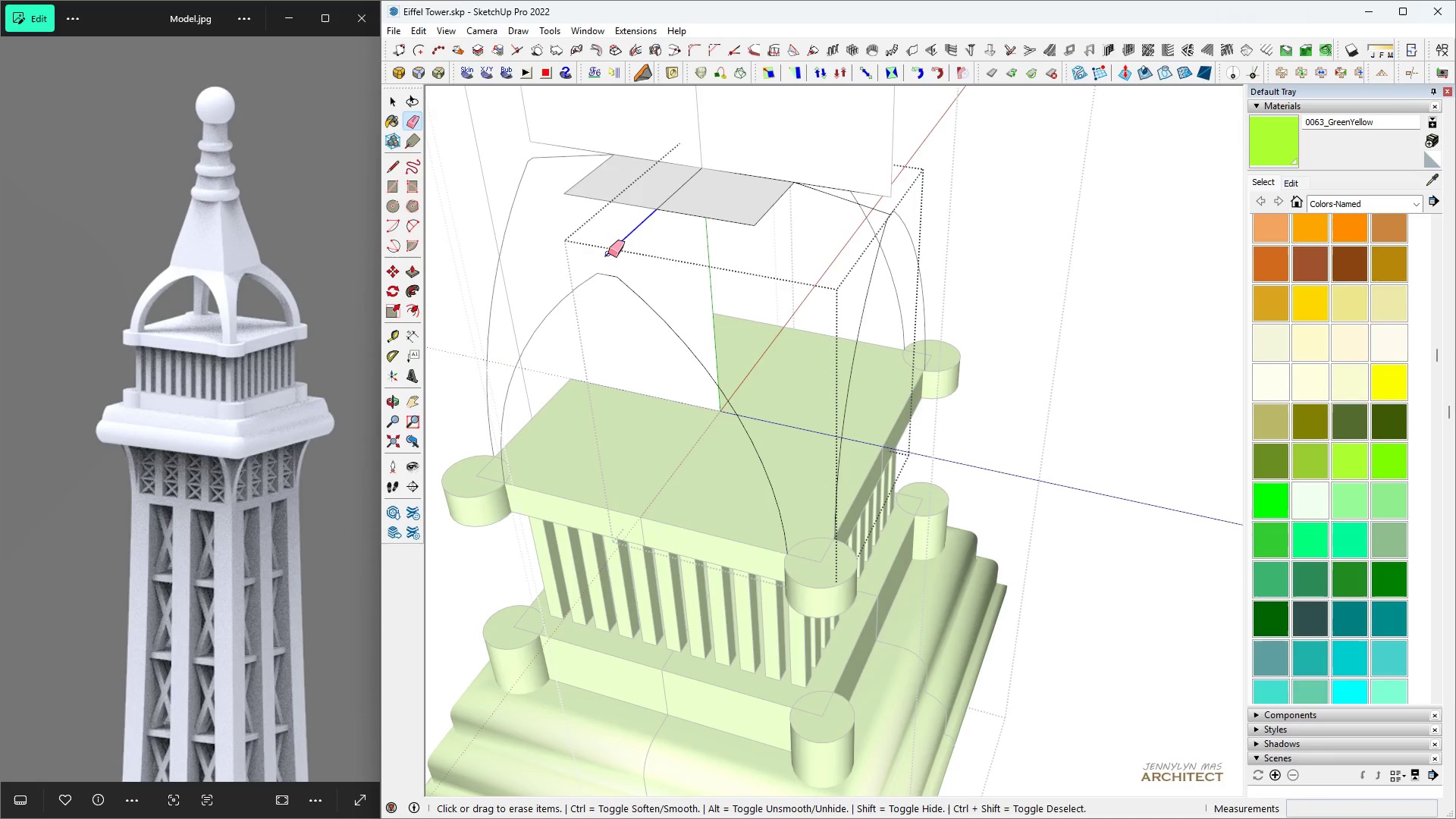 
left_click([609, 271])
 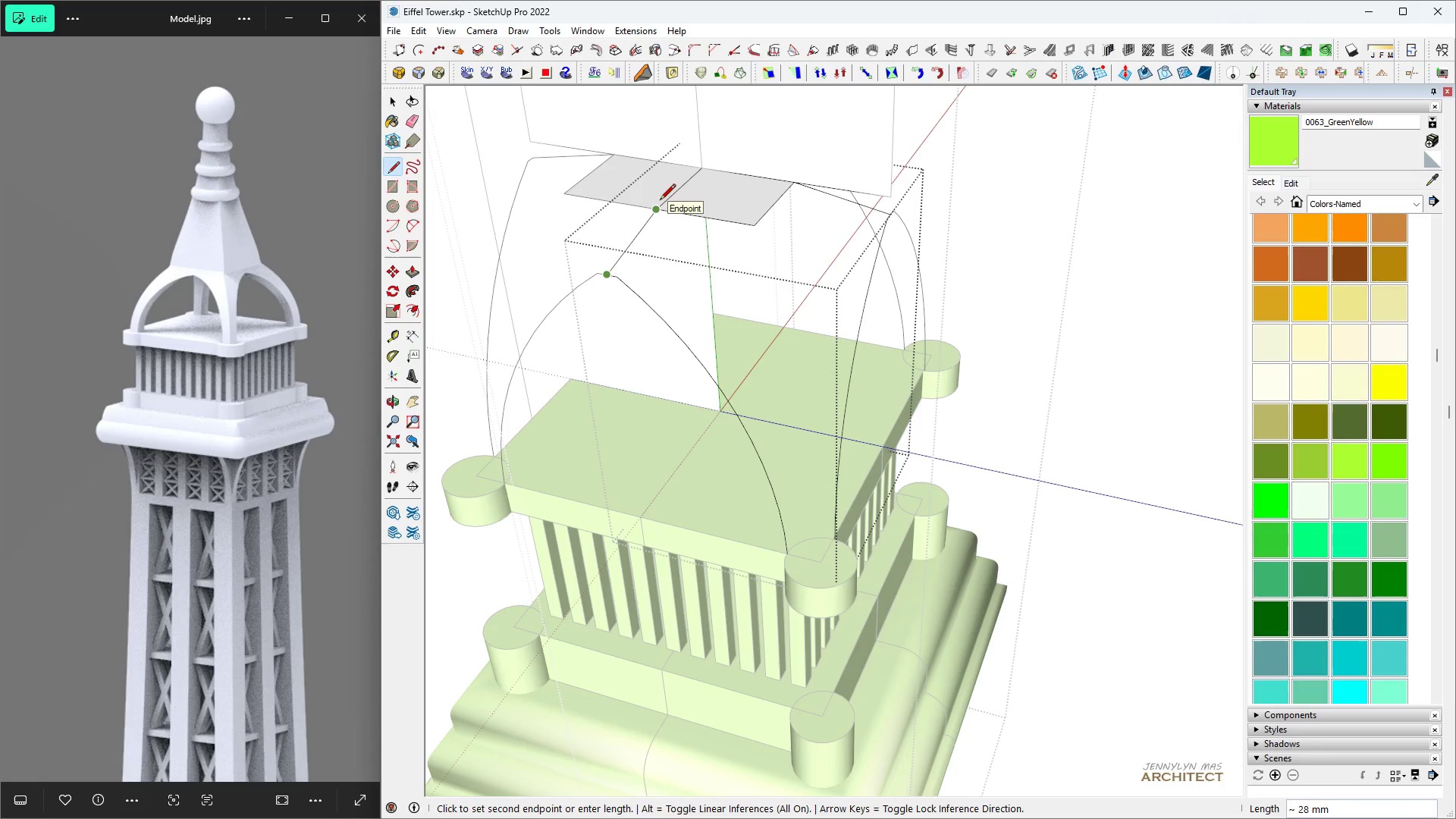 
left_click([660, 201])
 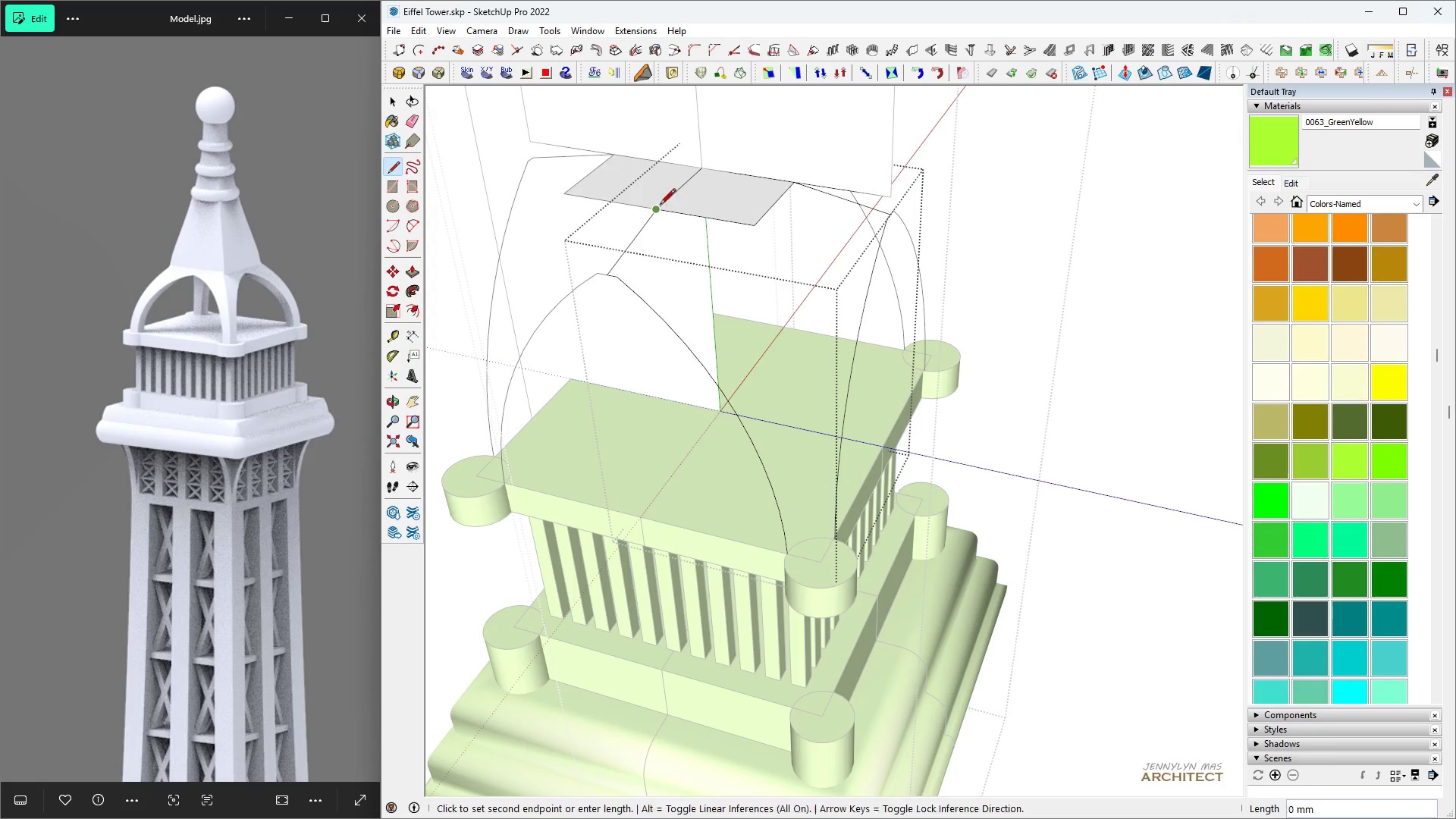 
key(Space)
 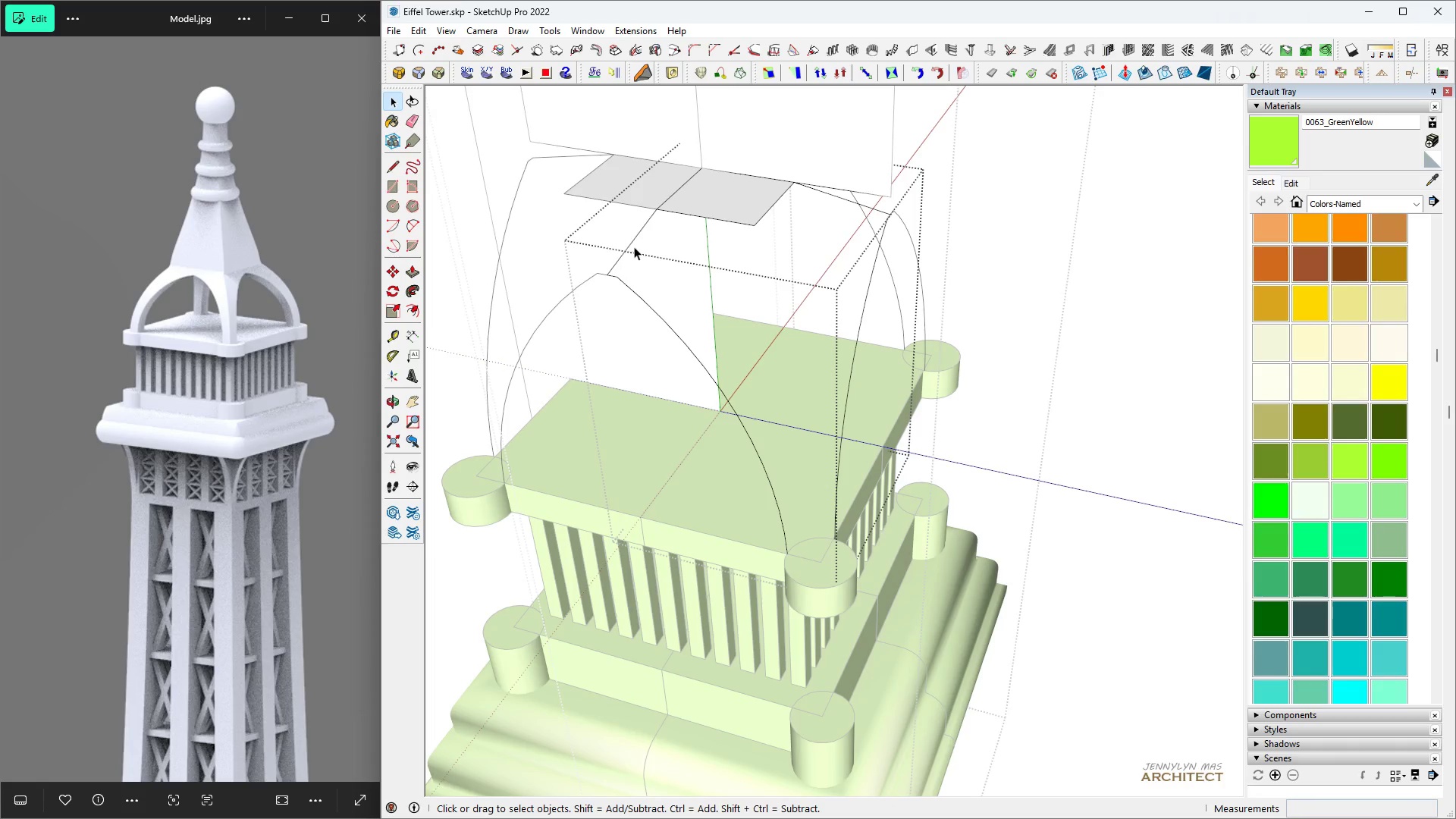 
double_click([633, 244])
 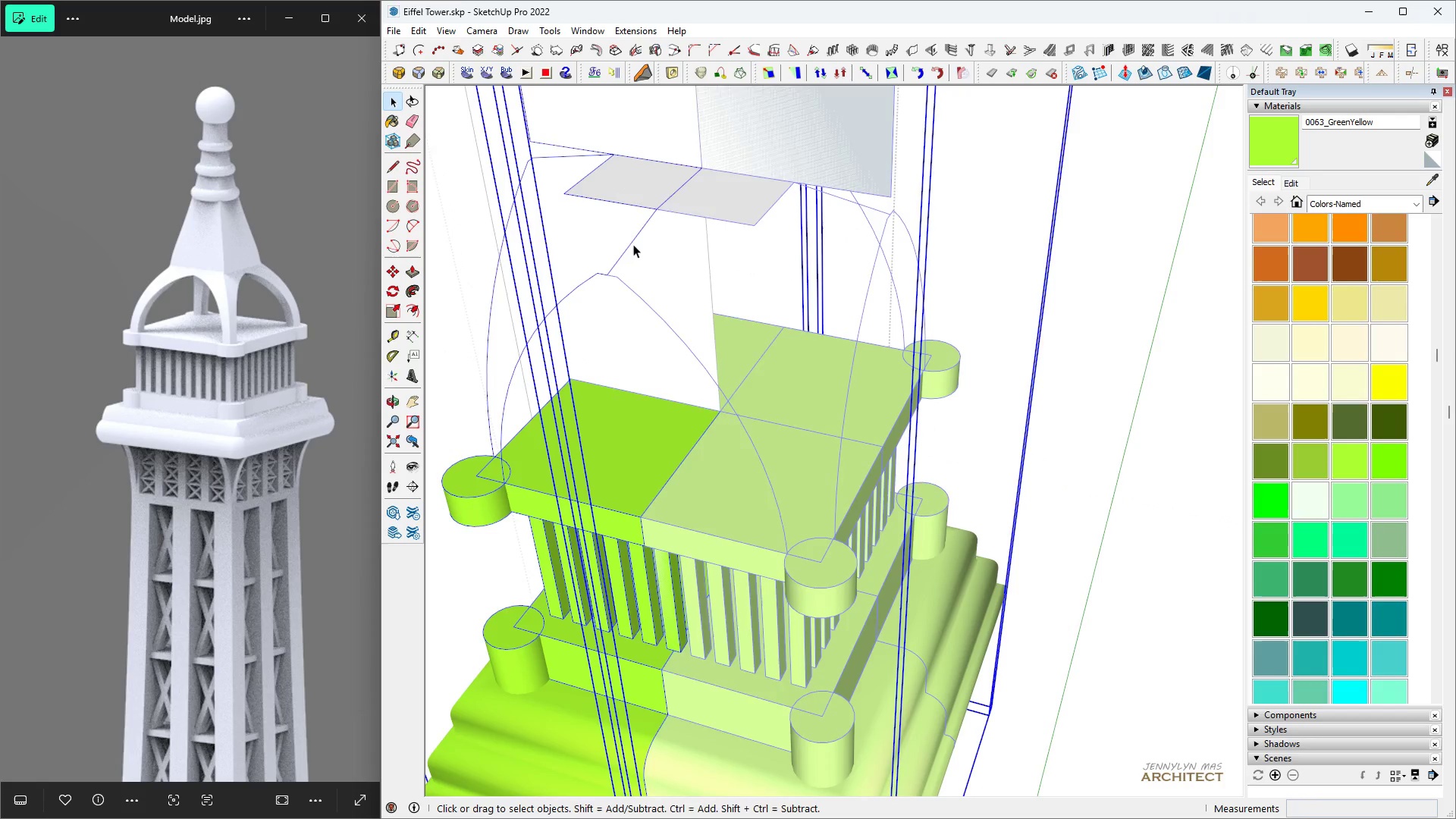 
left_click([633, 244])
 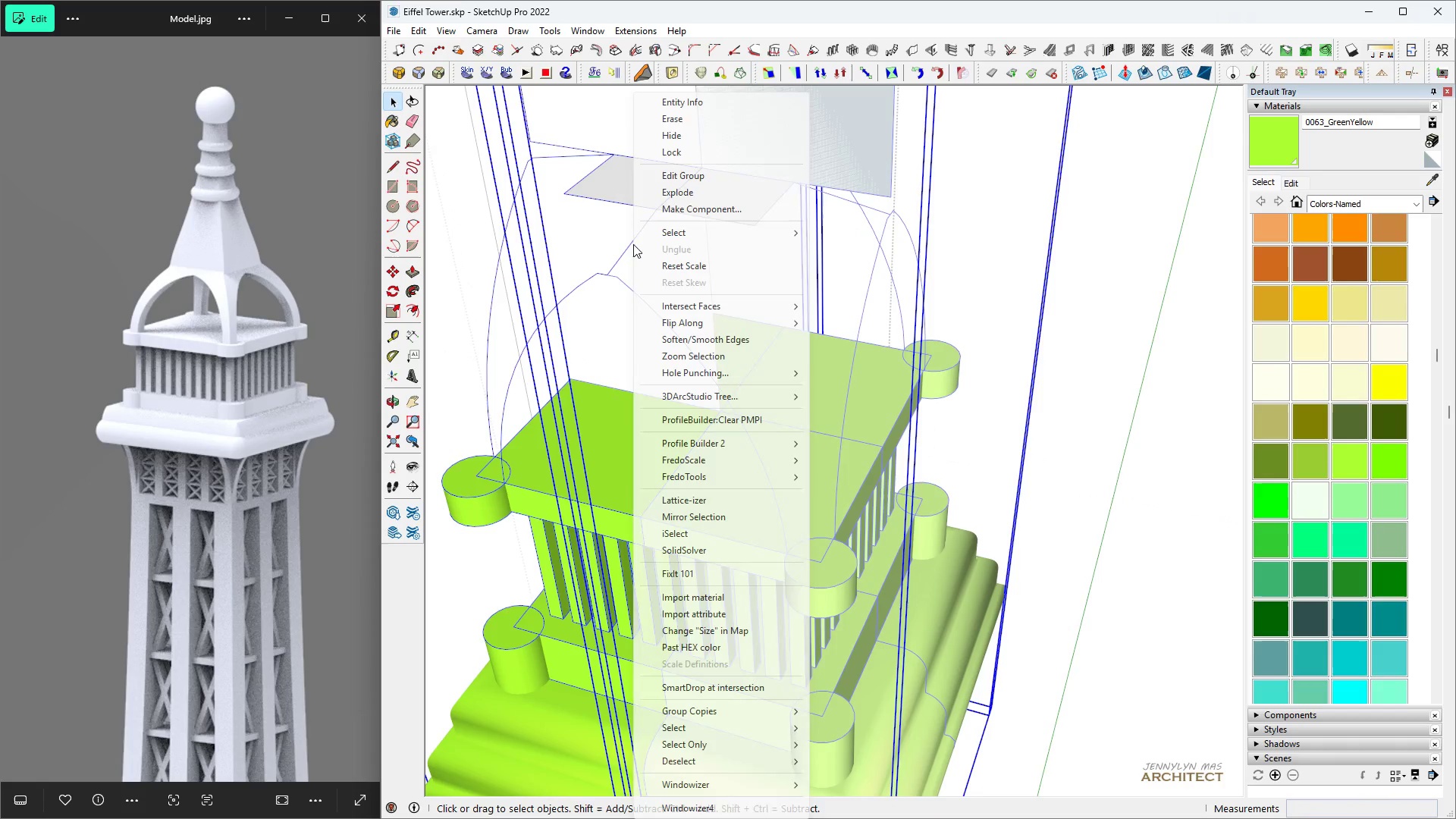 
right_click([633, 244])
 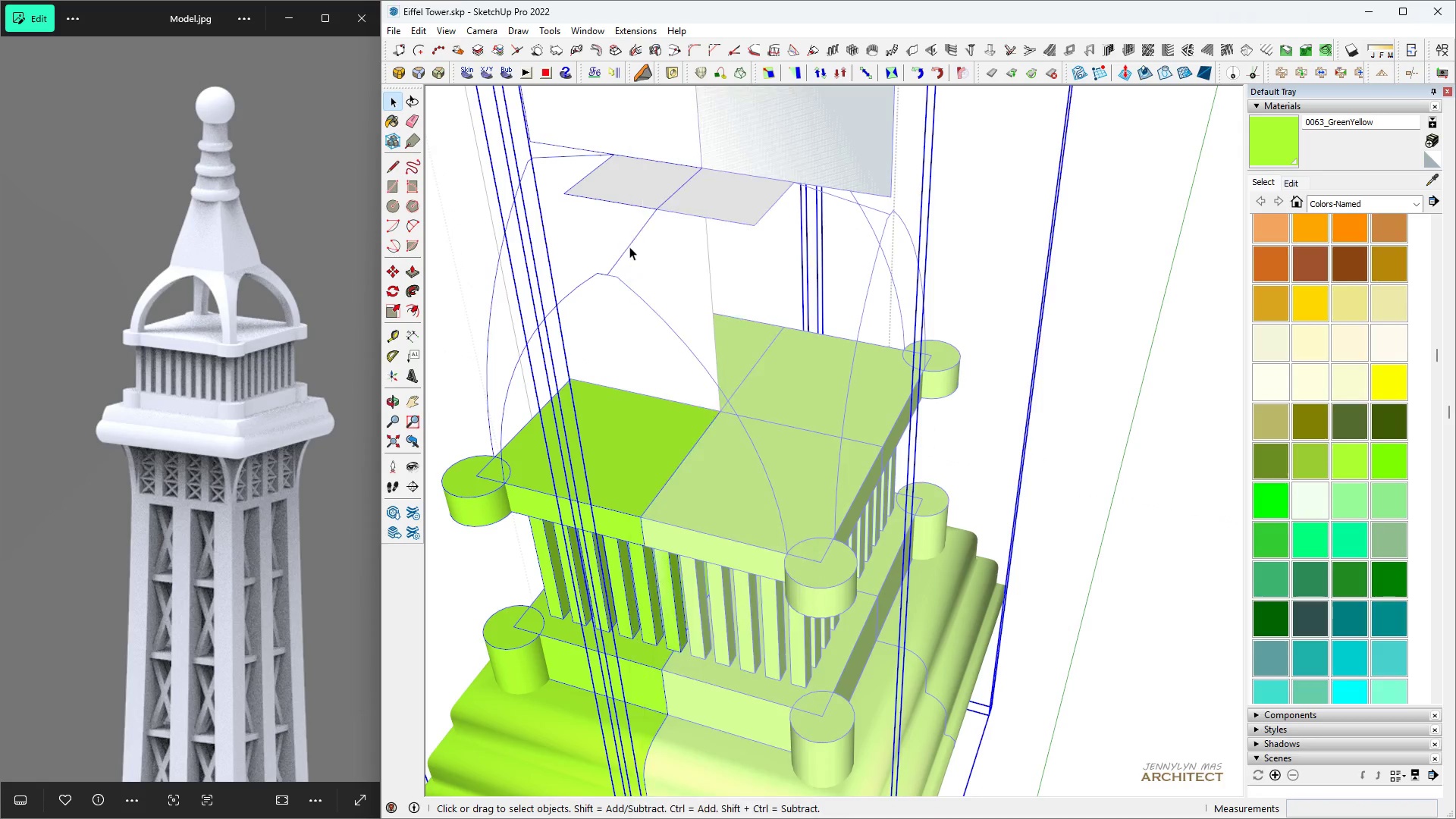 
double_click([629, 246])
 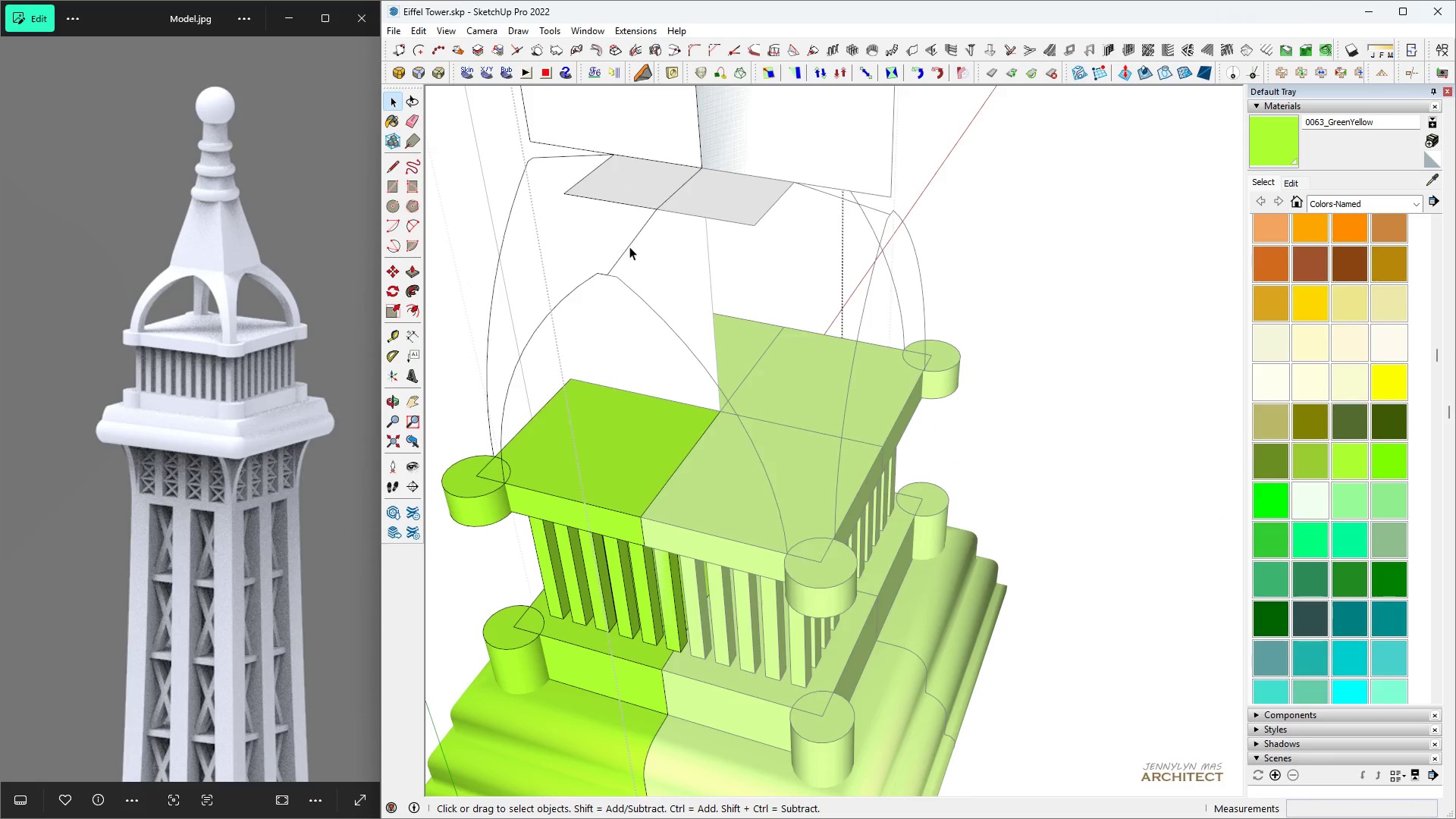 
triple_click([629, 246])
 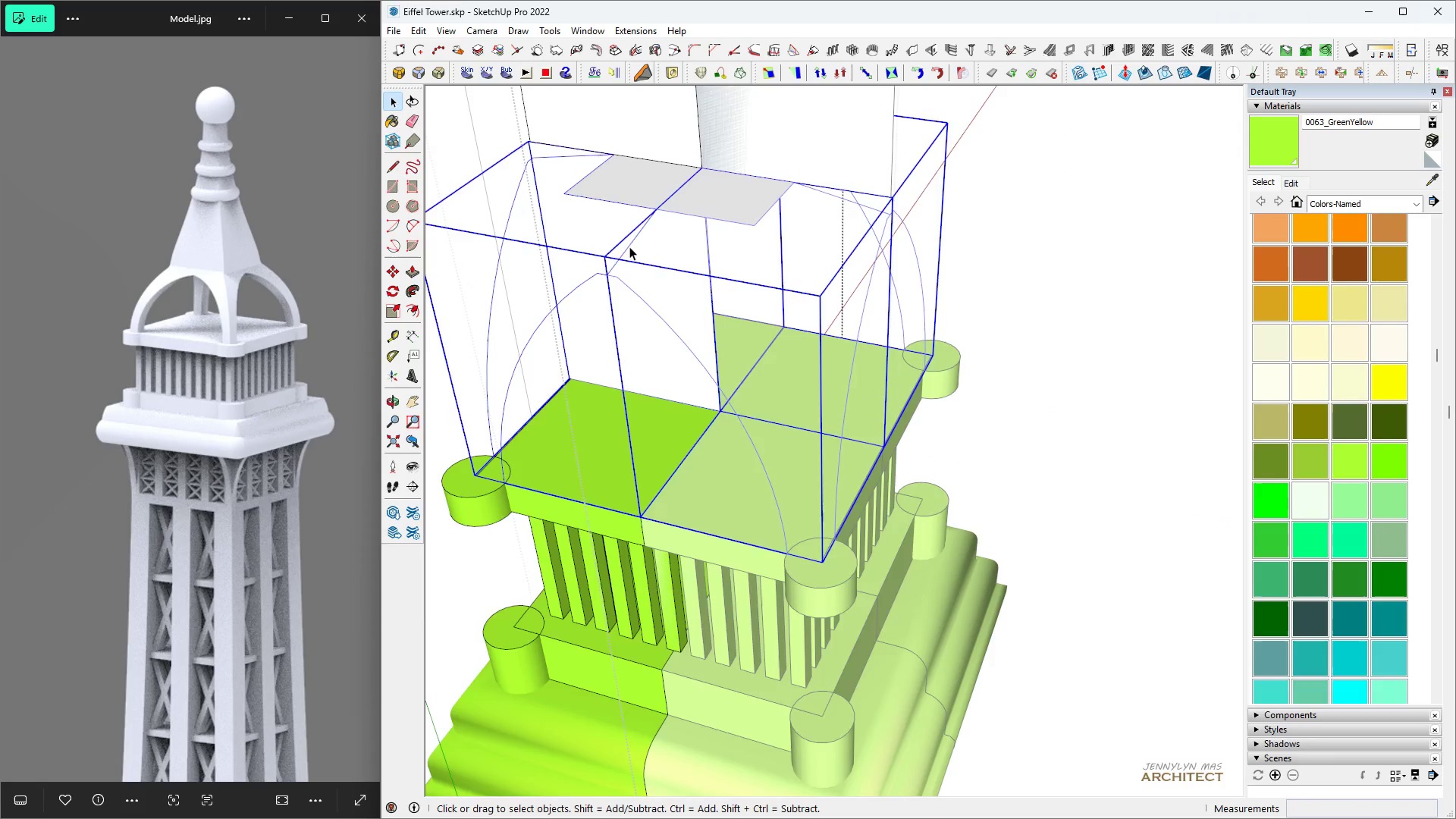 
triple_click([629, 246])
 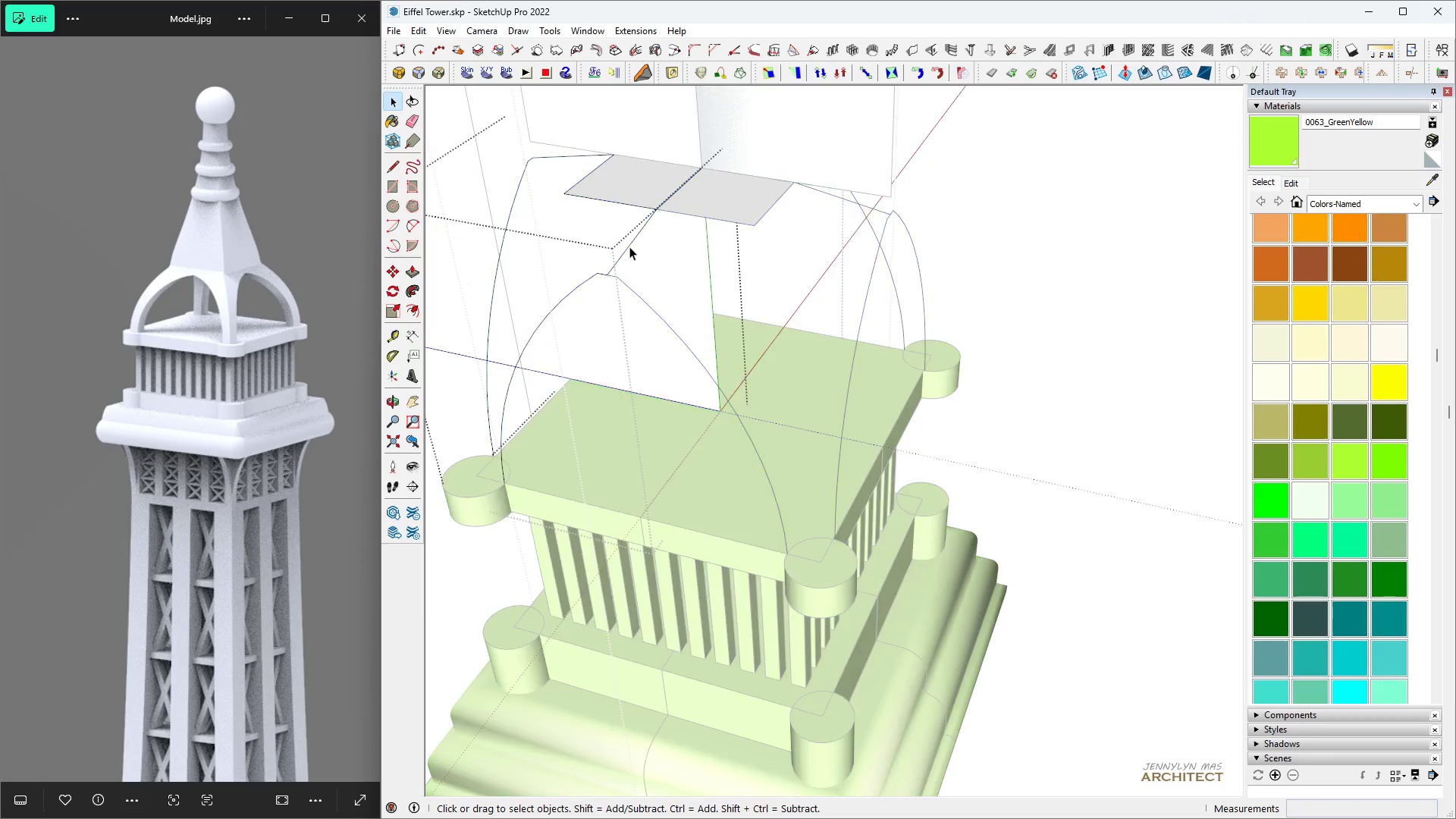 
triple_click([629, 246])
 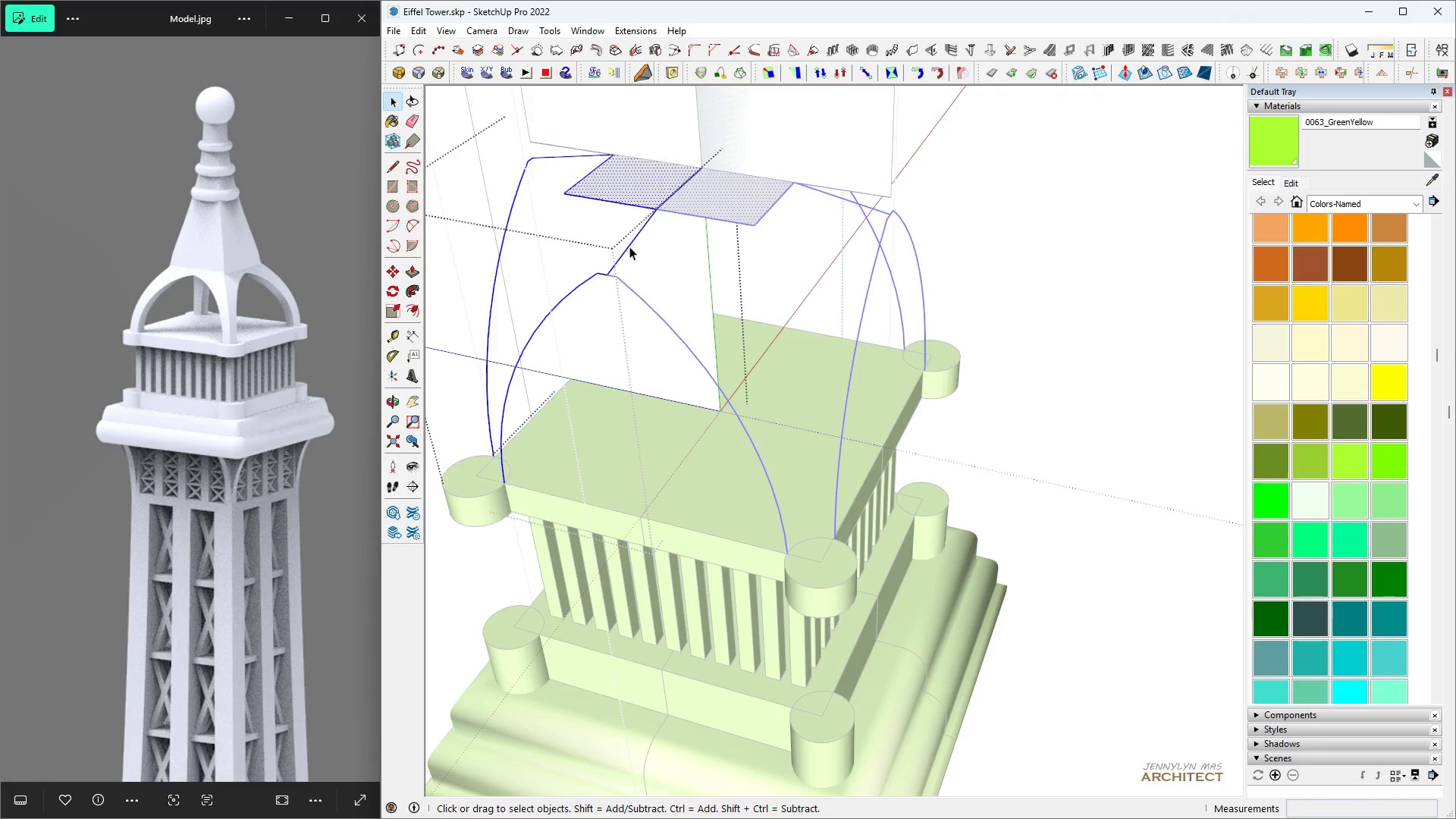 
triple_click([629, 246])
 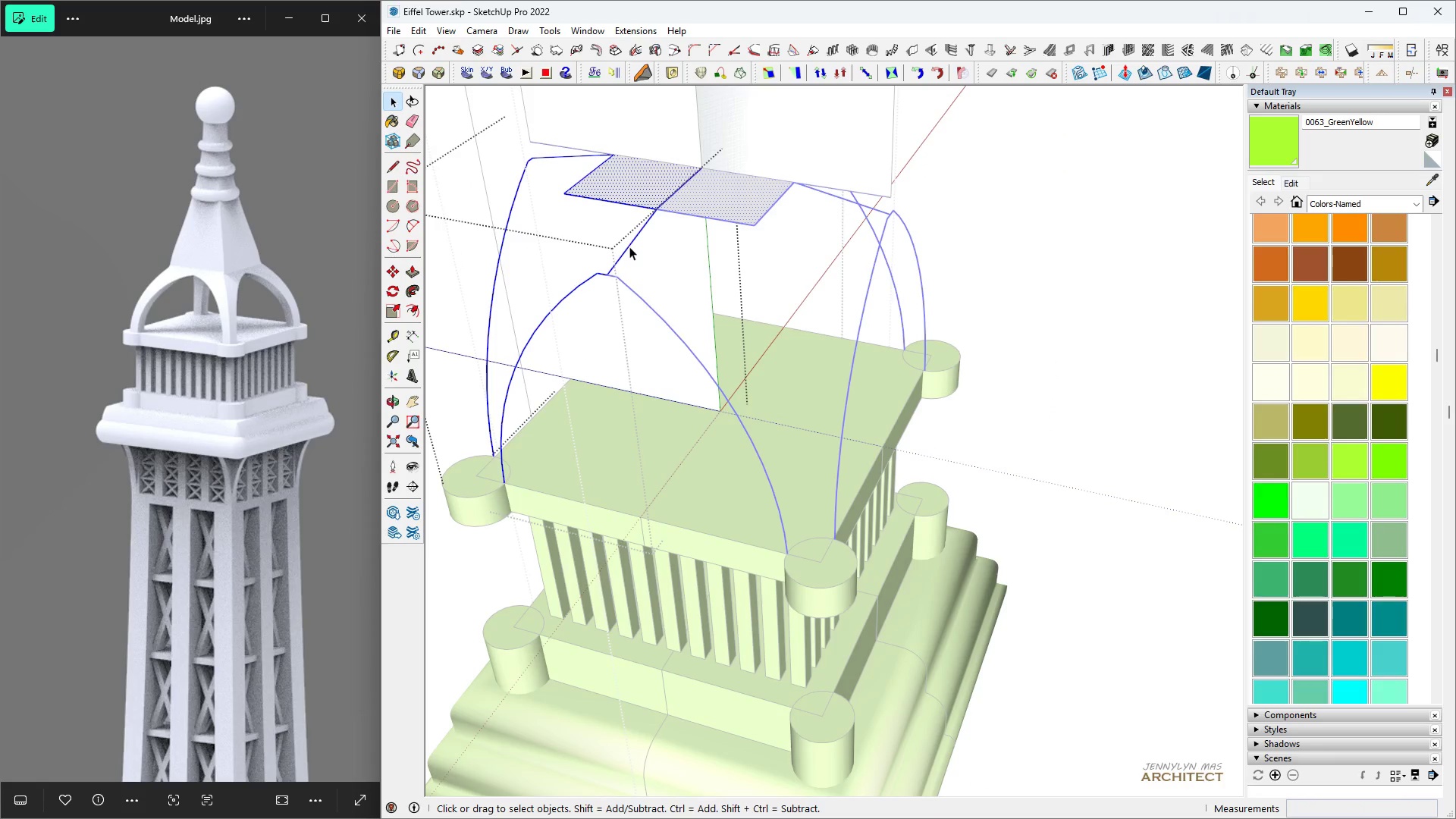 
triple_click([629, 246])
 